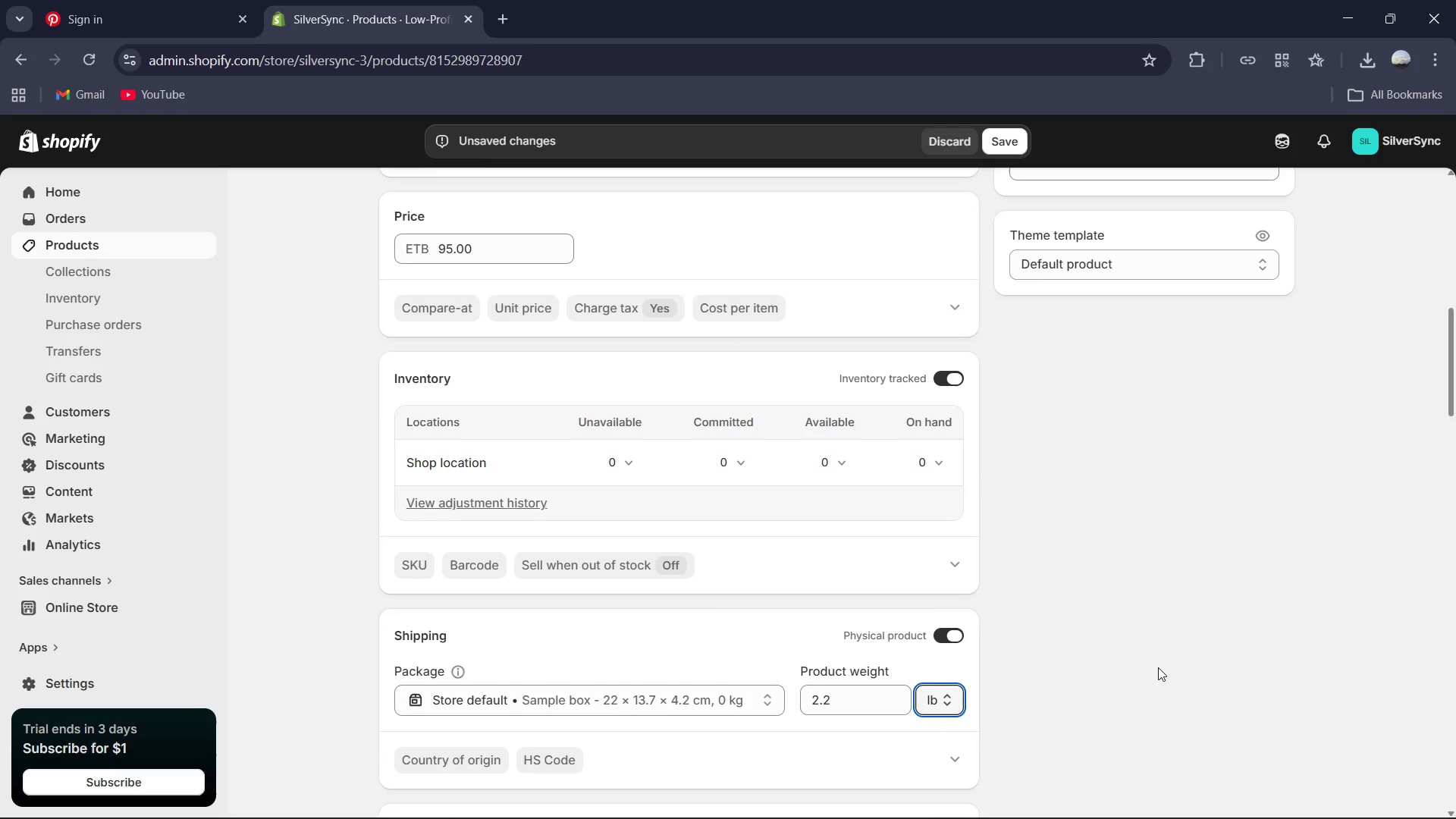 
scroll: coordinate [1200, 650], scroll_direction: up, amount: 5.0
 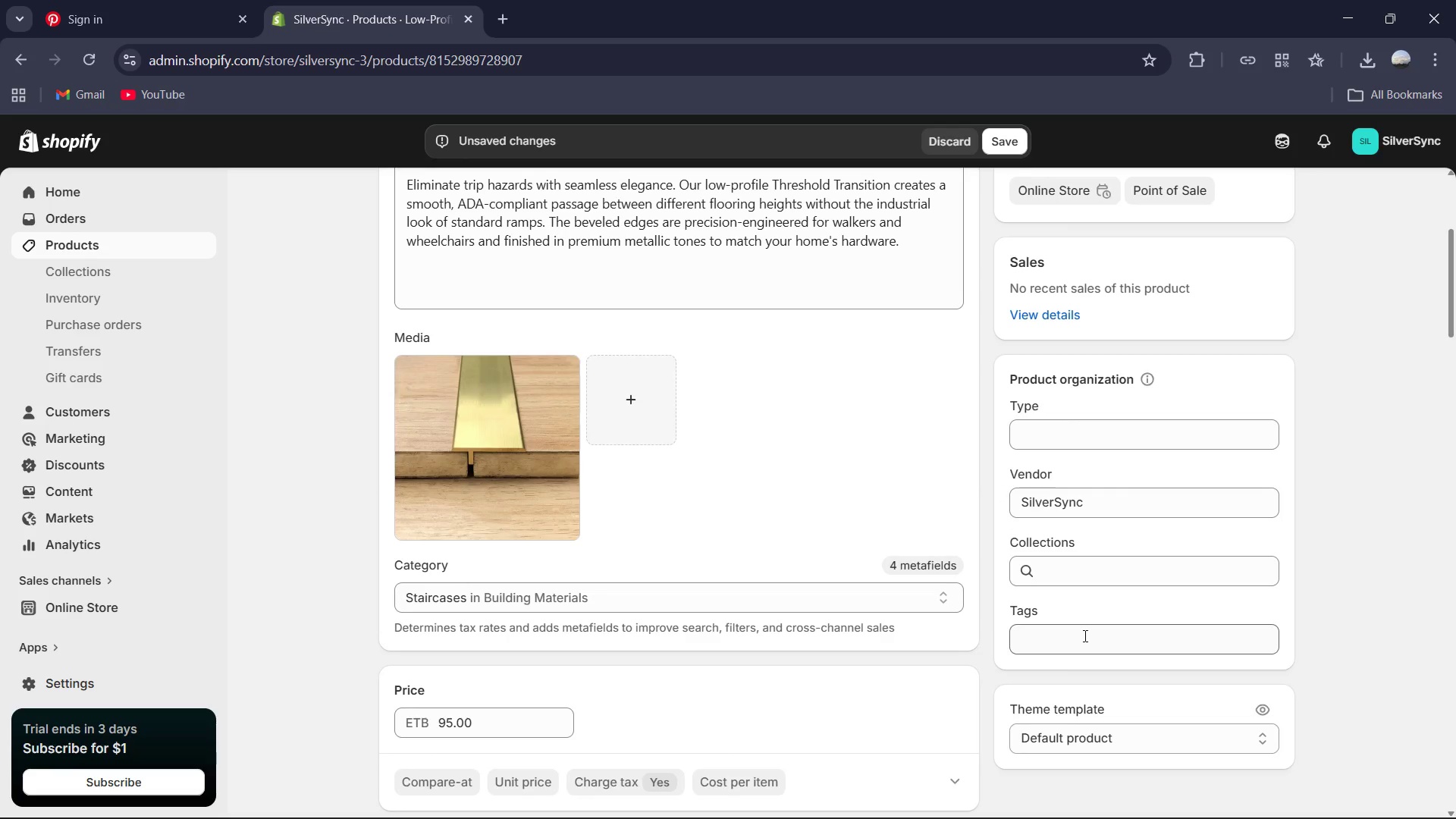 
left_click([1084, 636])
 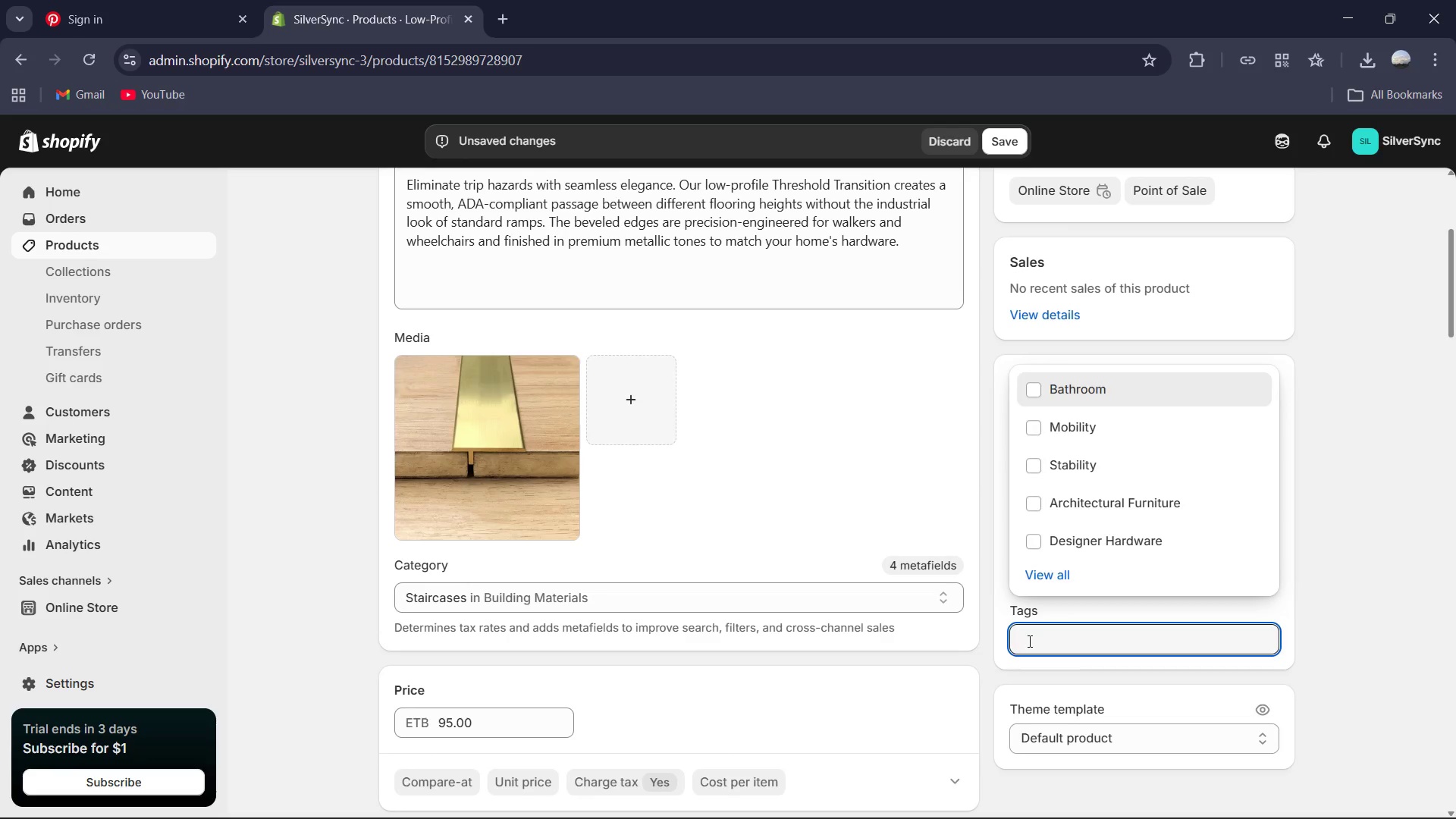 
type(Bedroom)
 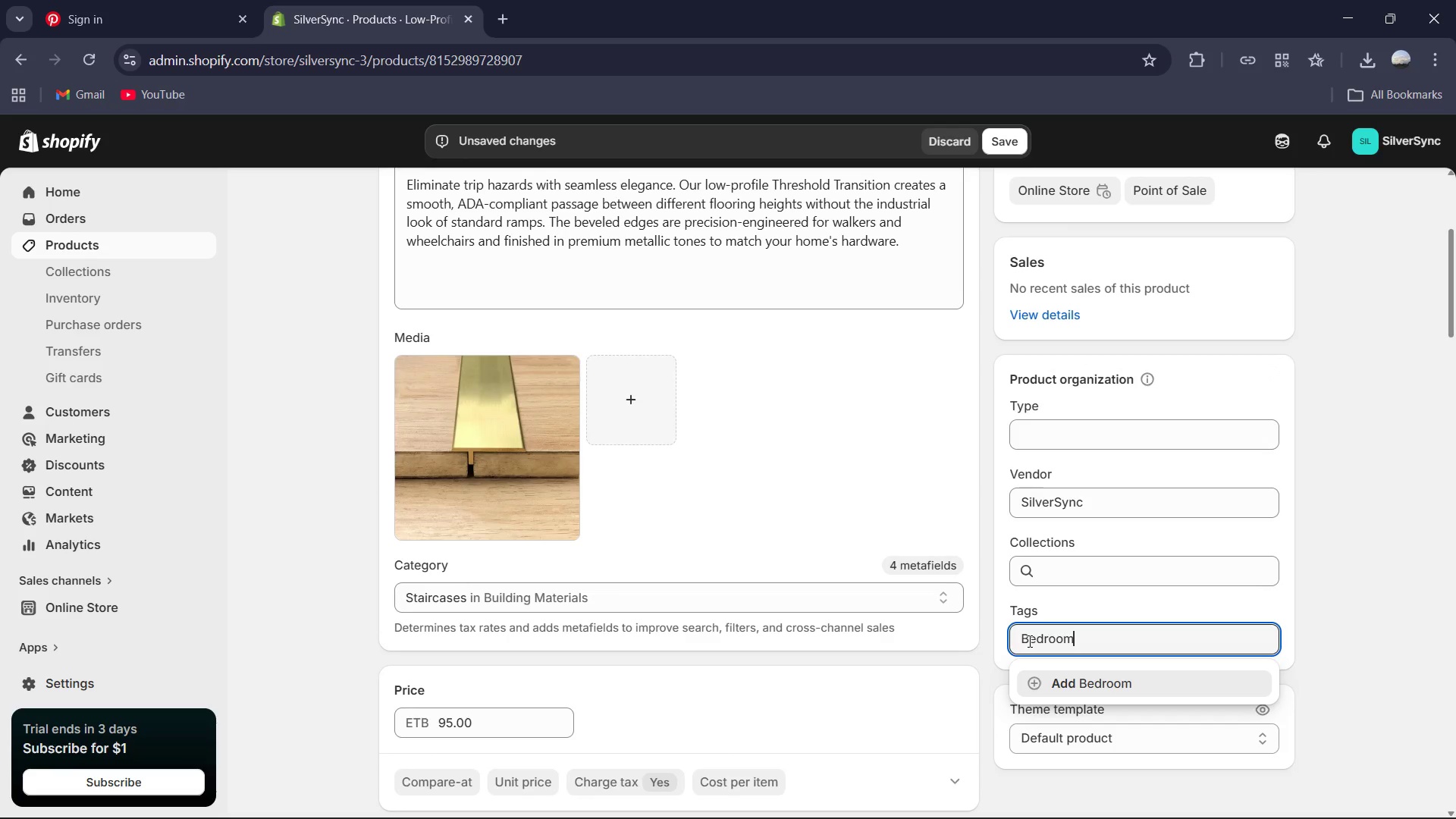 
key(Enter)
 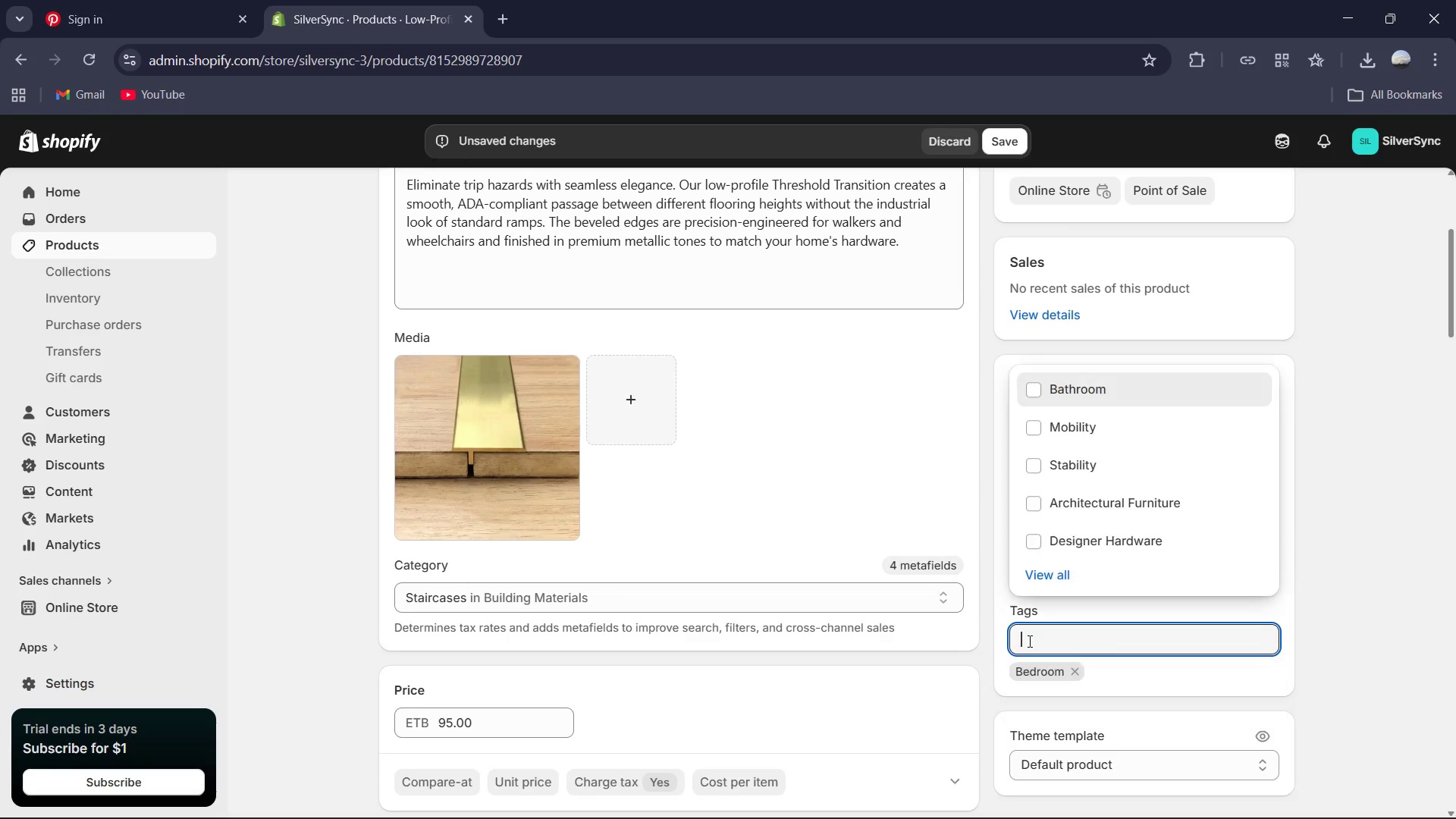 
type(Kitchen)
 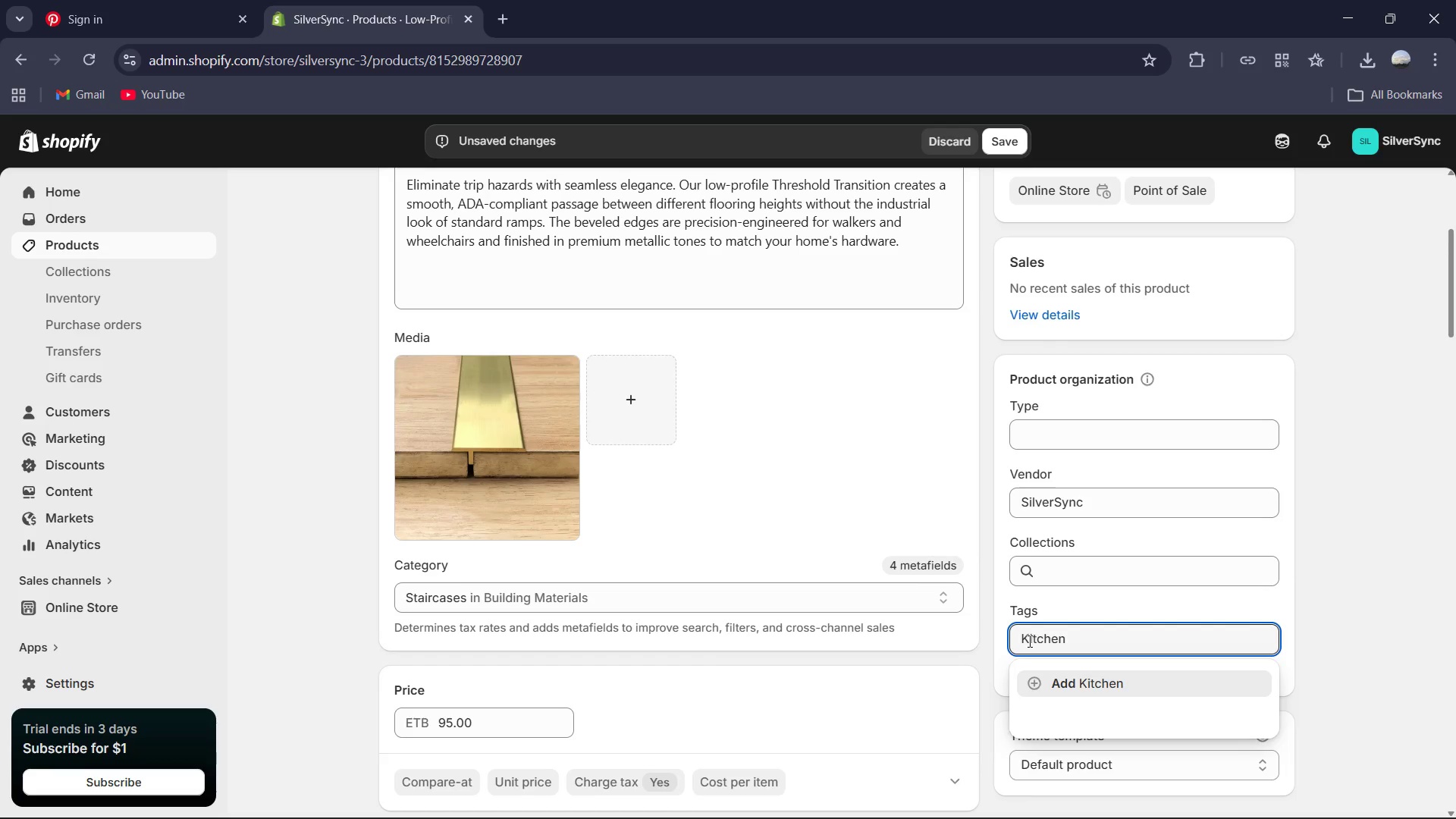 
key(Enter)
 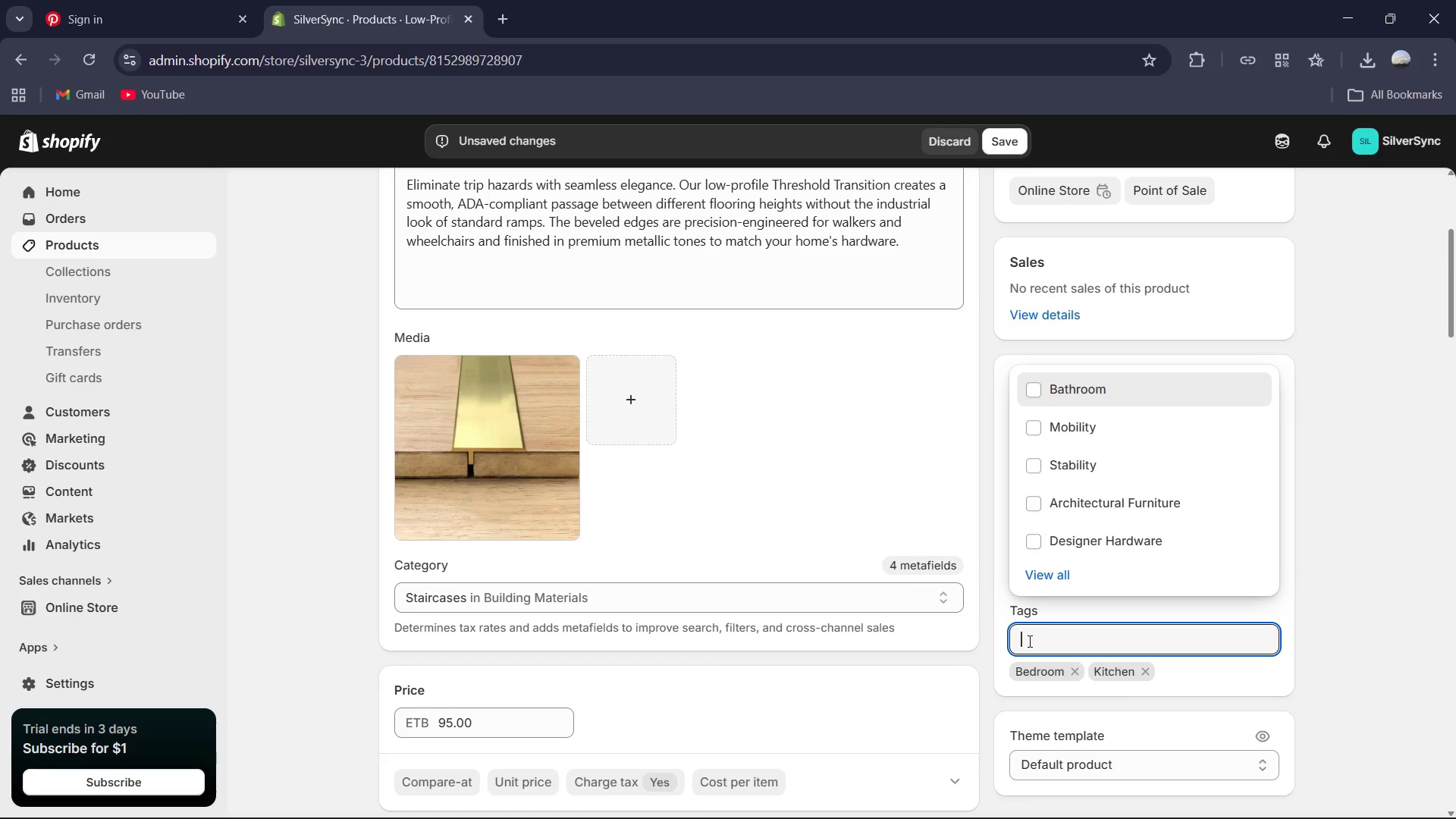 
type(Mo)
 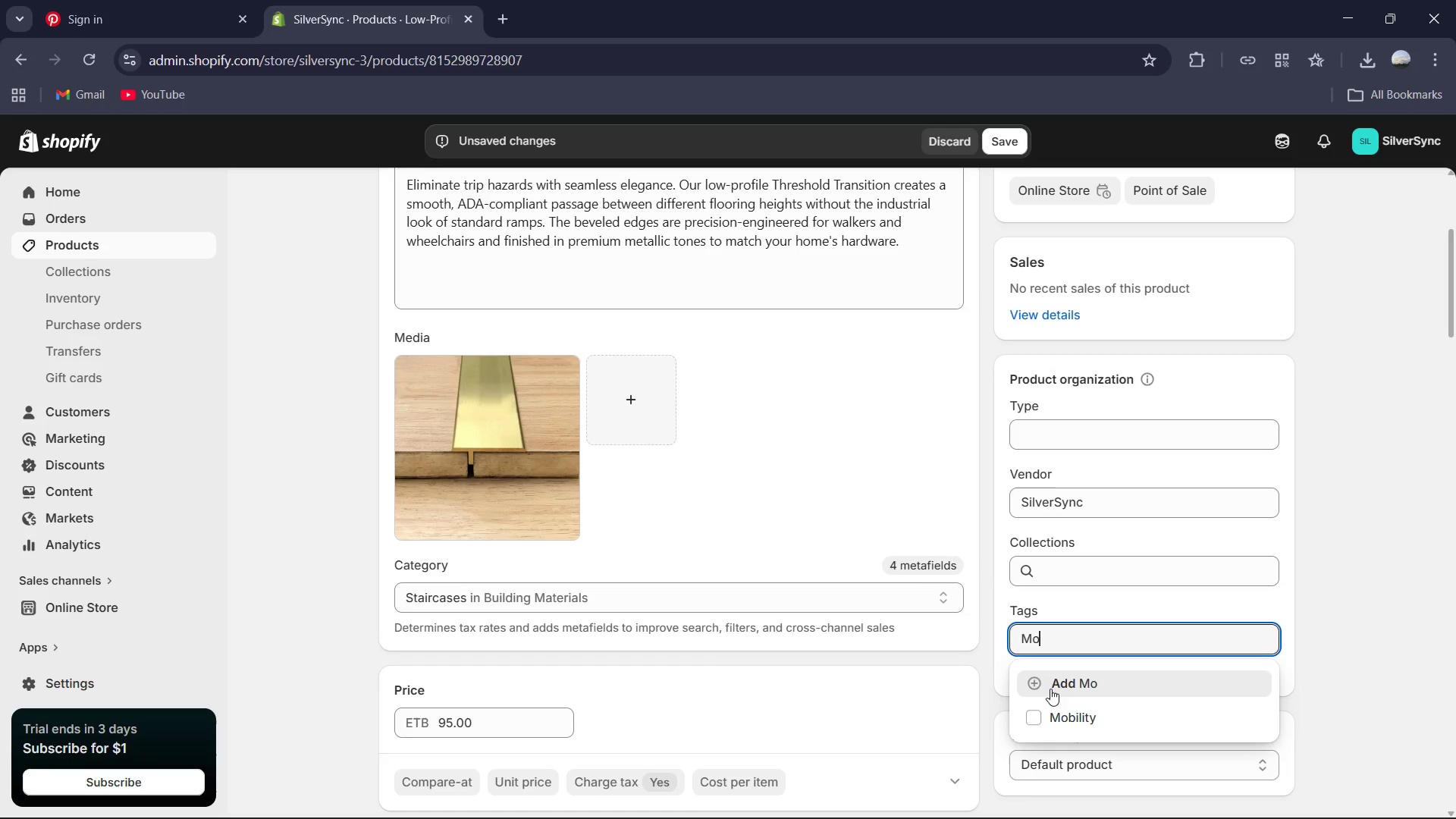 
left_click([1034, 715])
 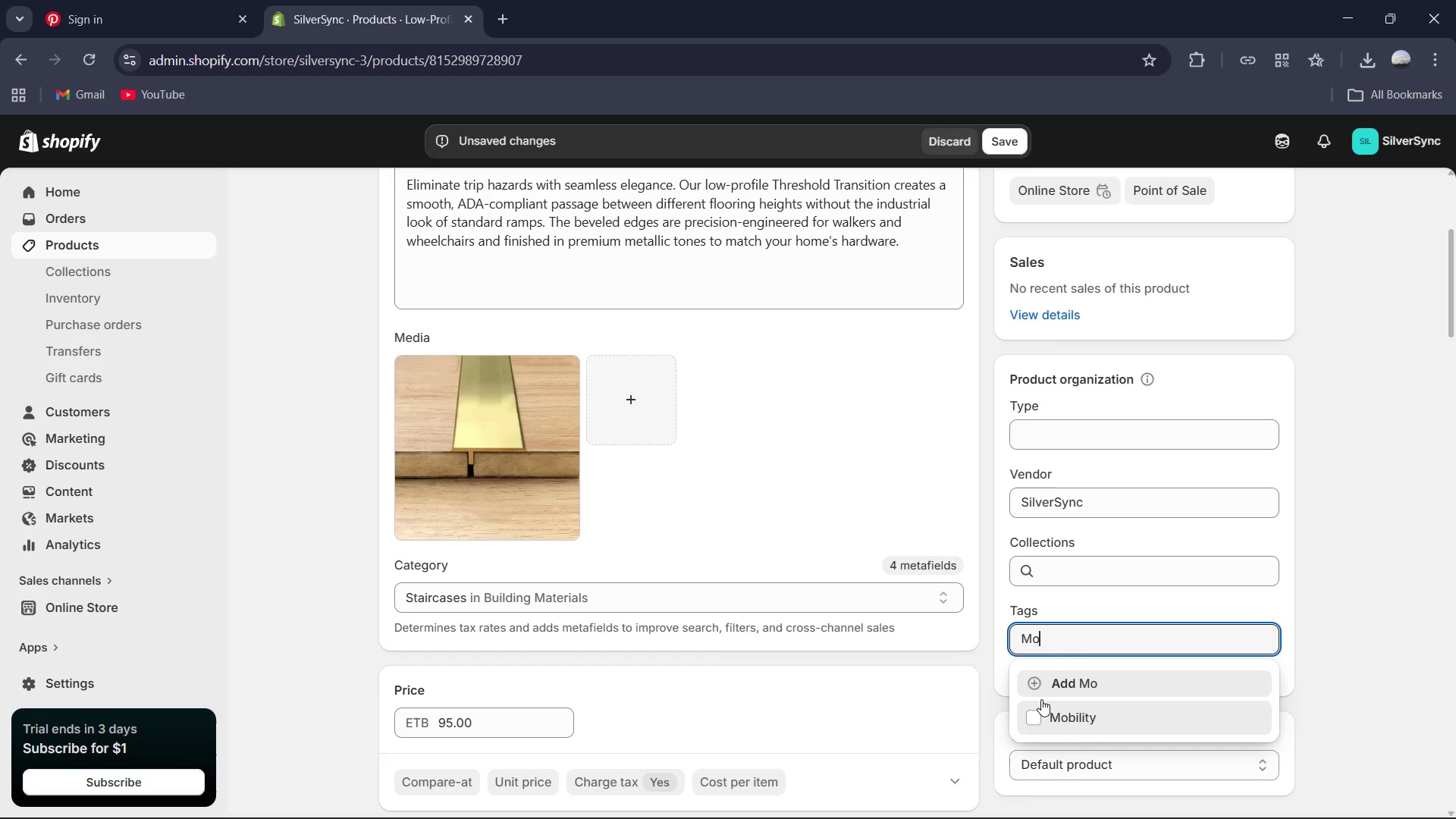 
key(Control+A)
 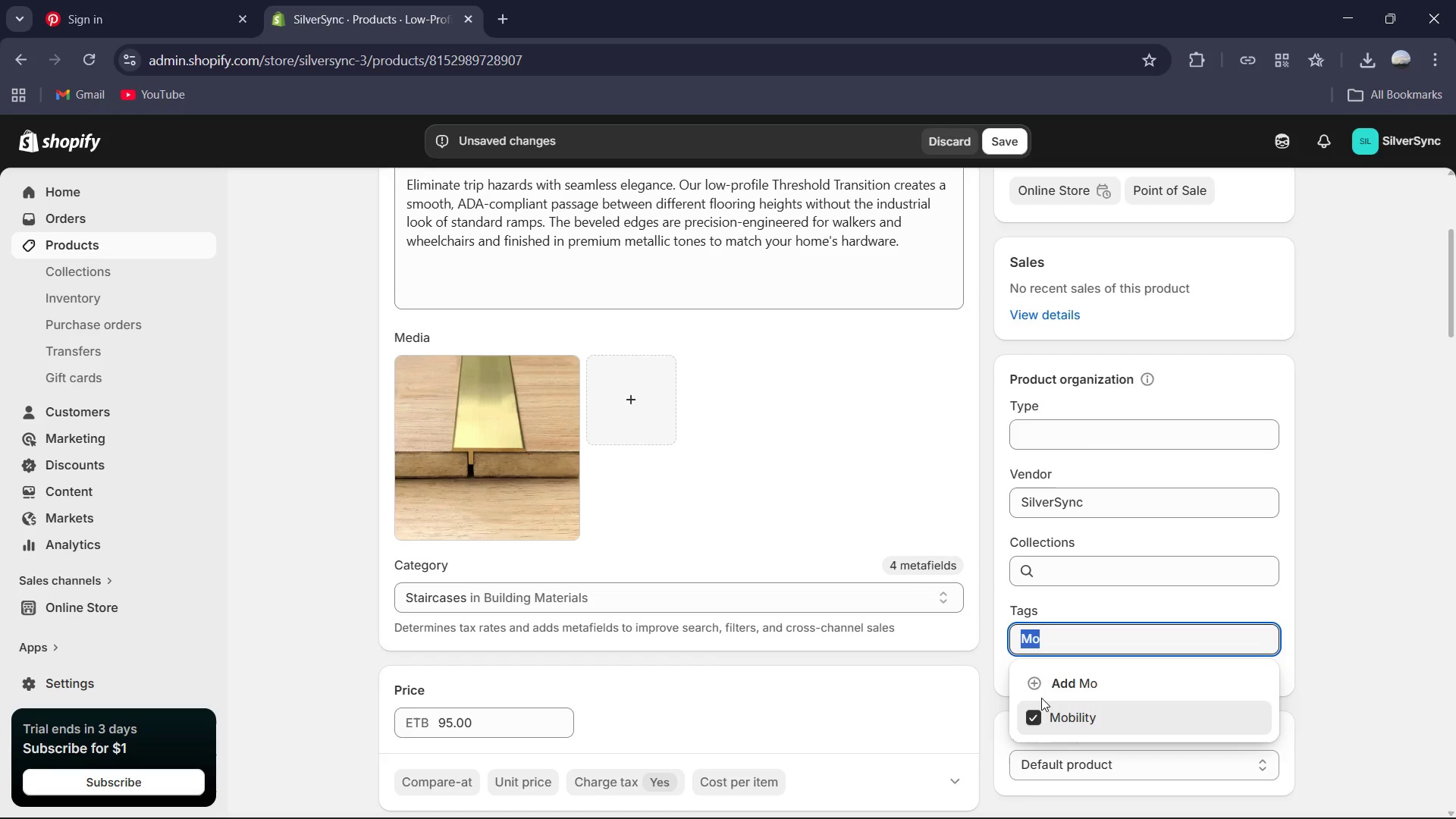 
type(Saftey)
 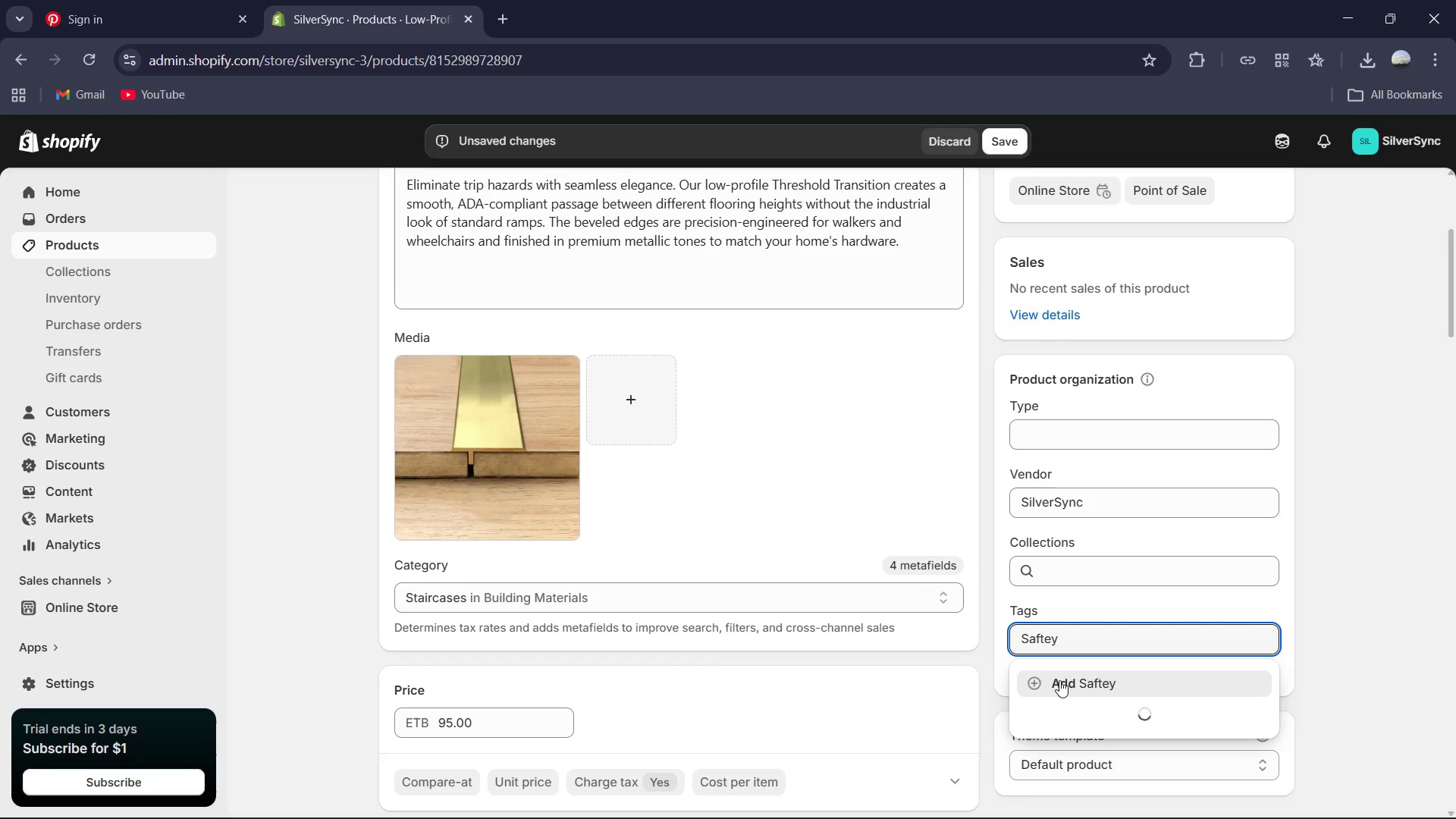 
key(Backspace)
key(Backspace)
key(Backspace)
type(ety)
 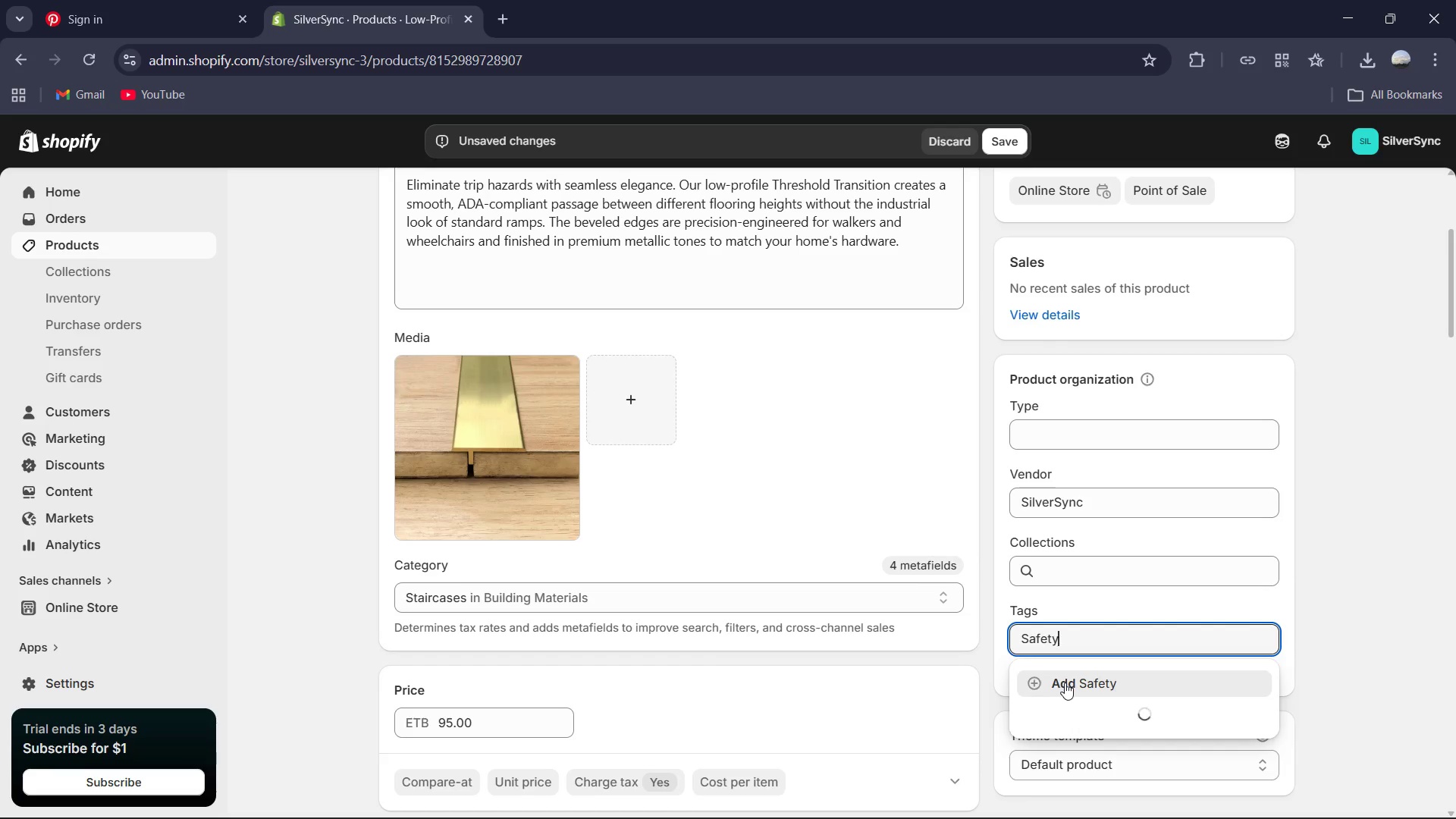 
left_click([1065, 682])
 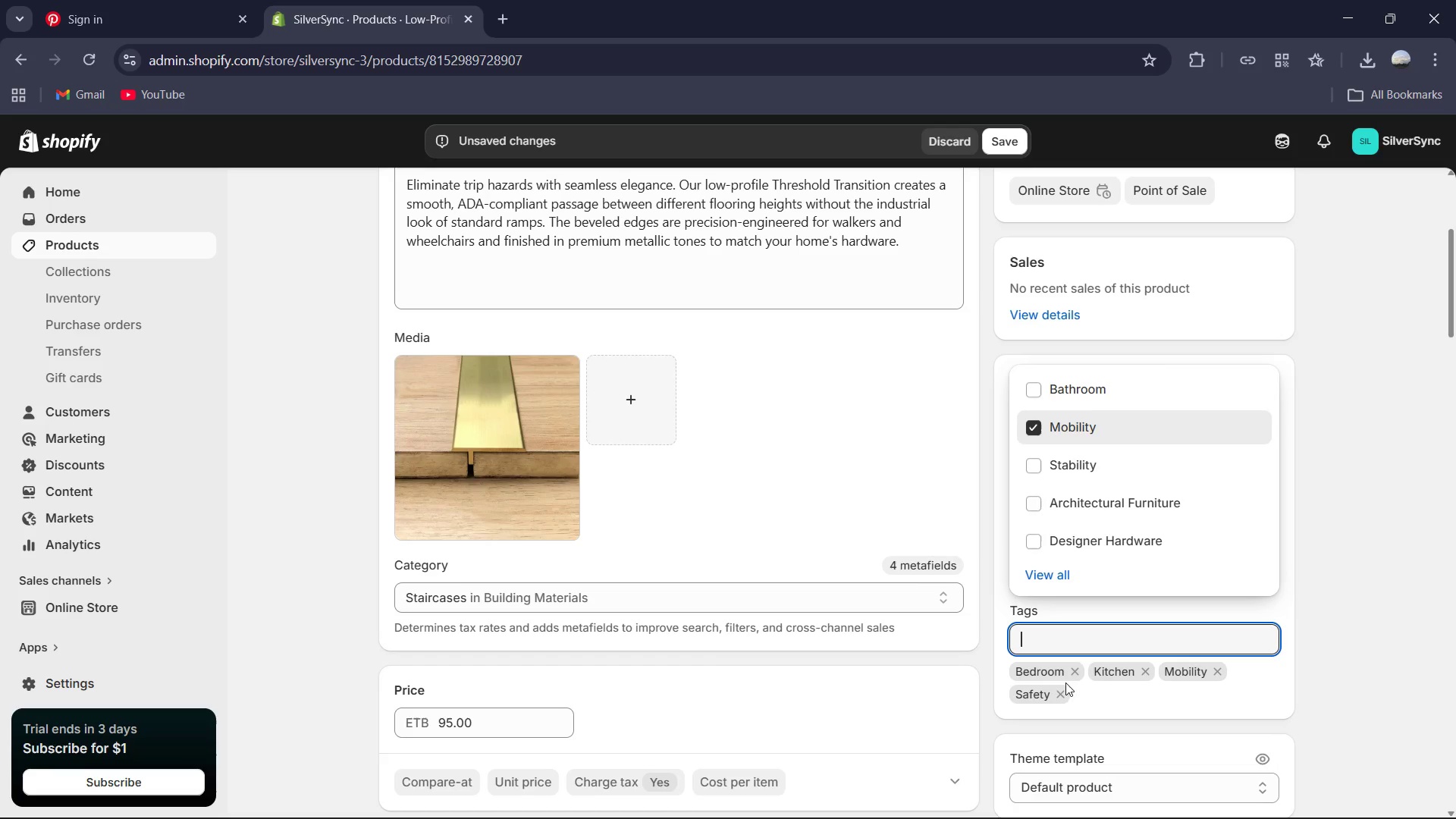 
type(Threshold)
 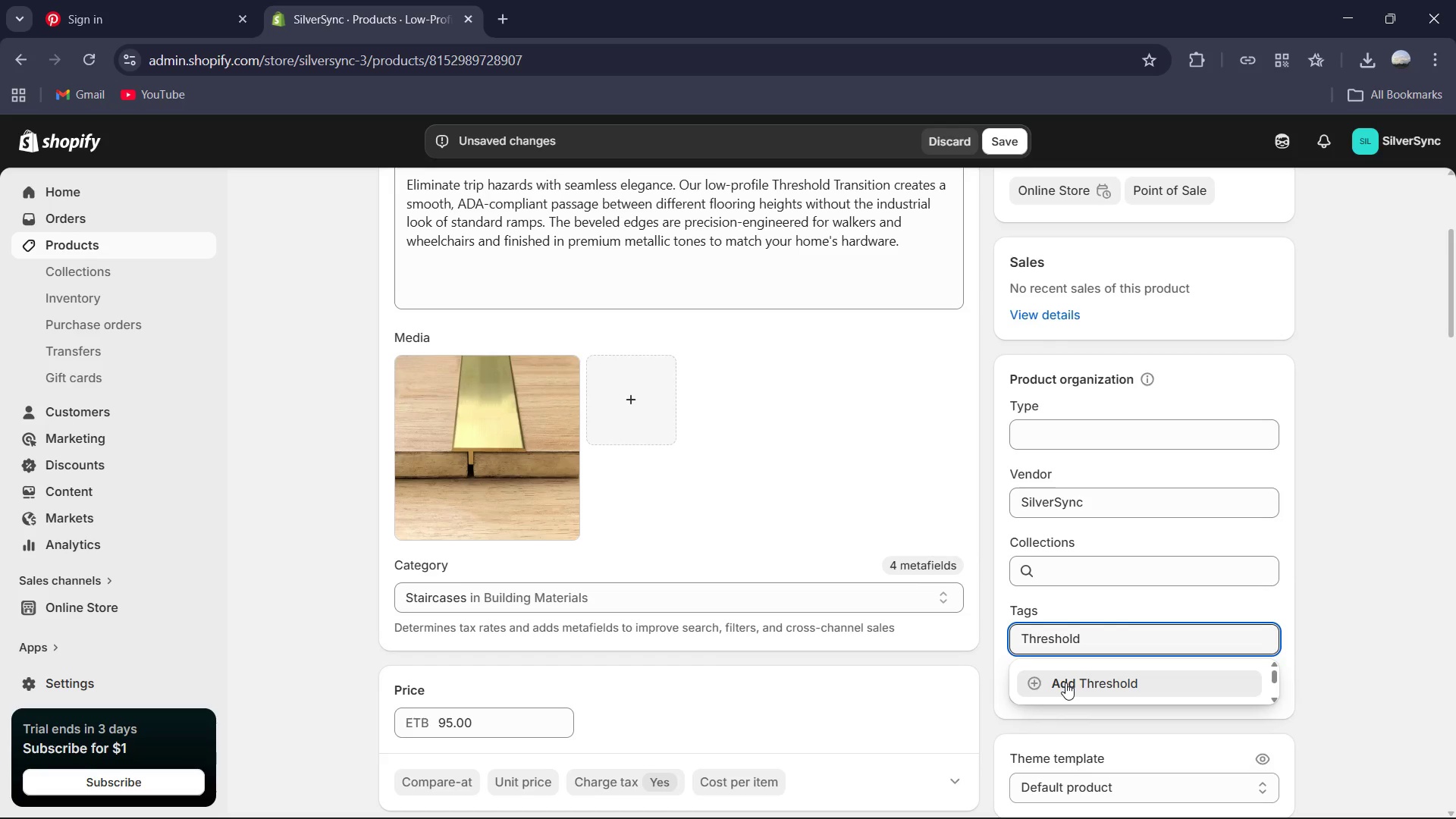 
left_click([1065, 682])
 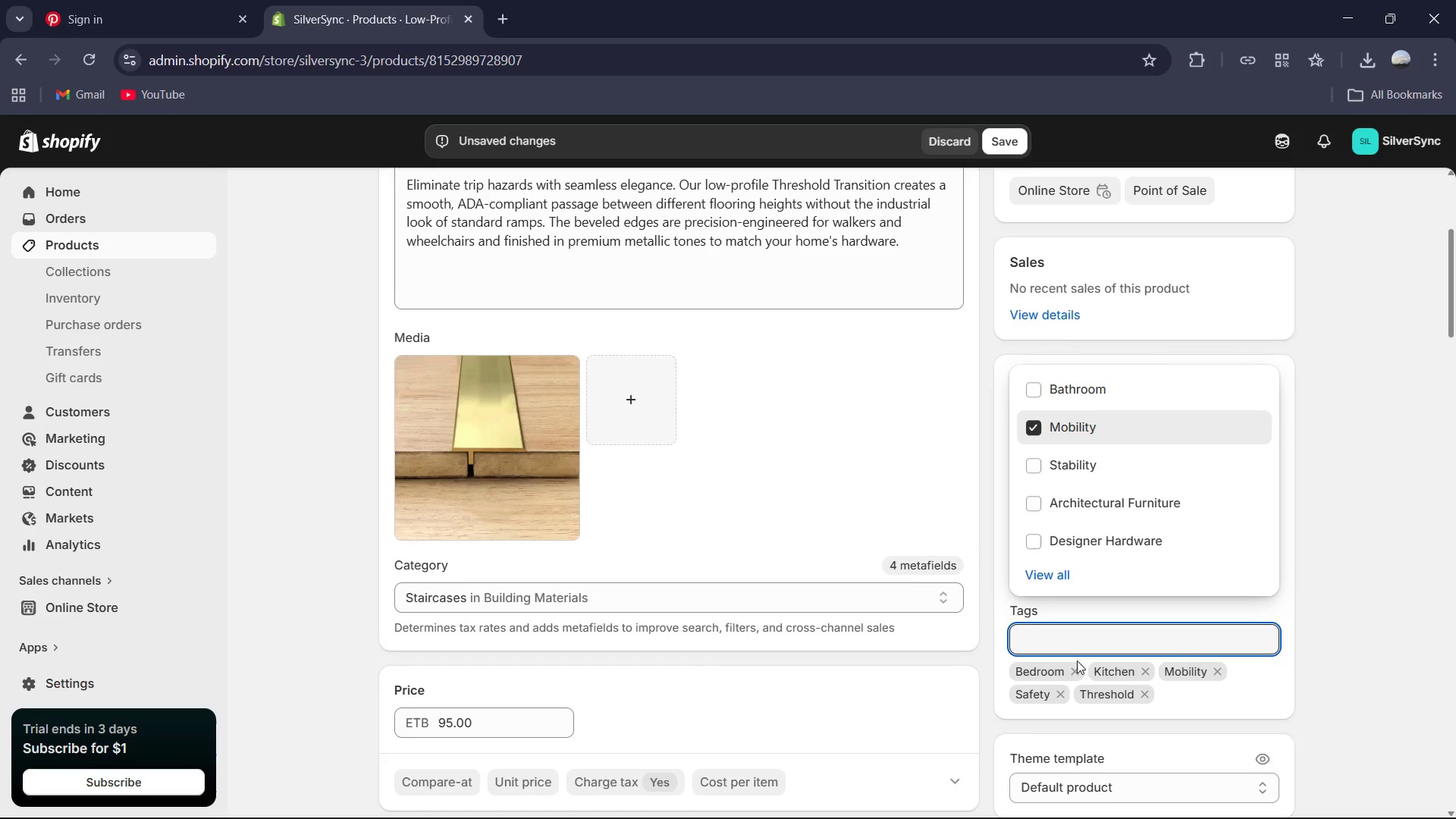 
type(Flooring)
 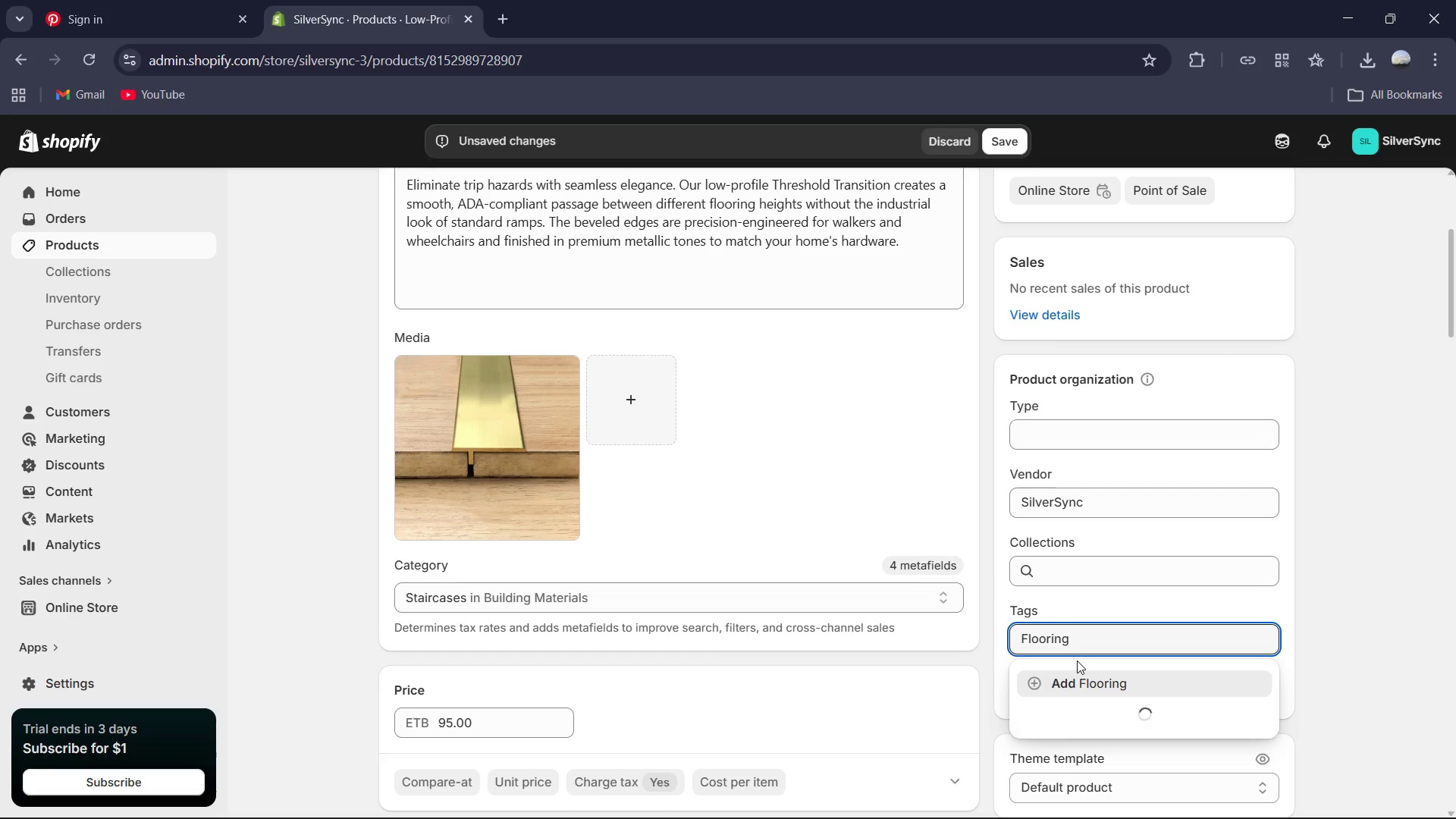 
key(Enter)
 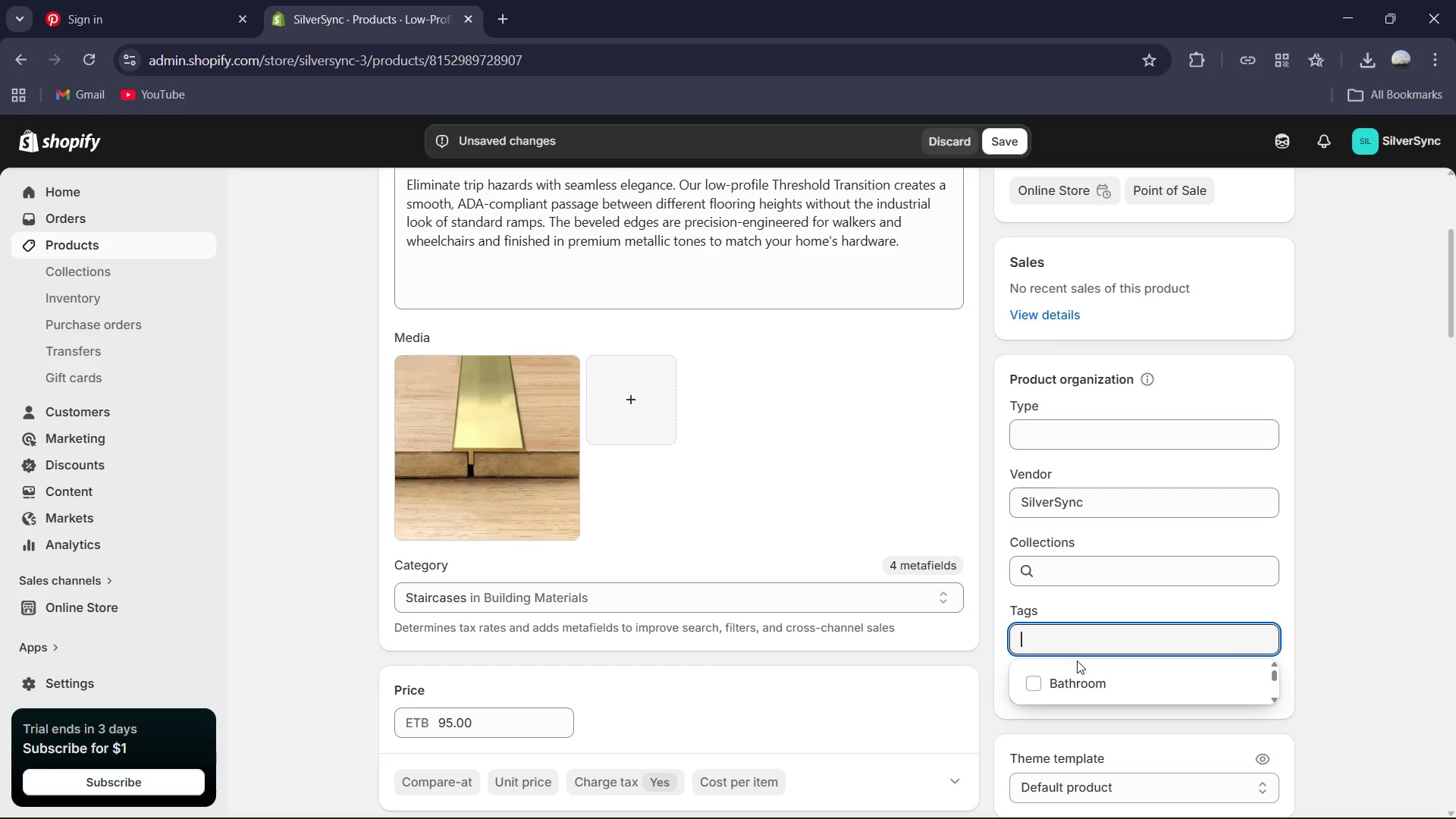 
type(Brushed Gold)
 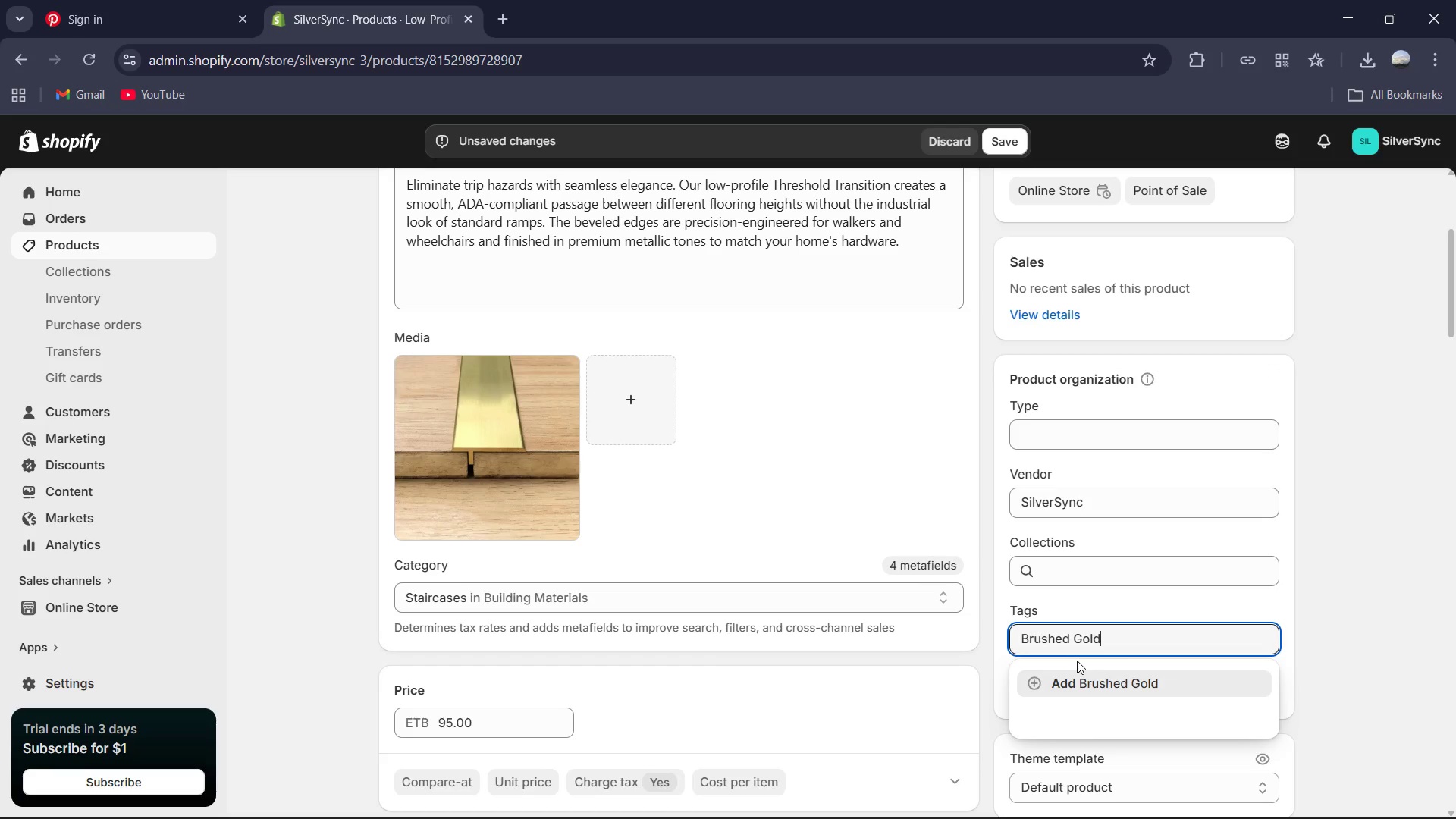 
hold_key(key=Enter, duration=0.33)
 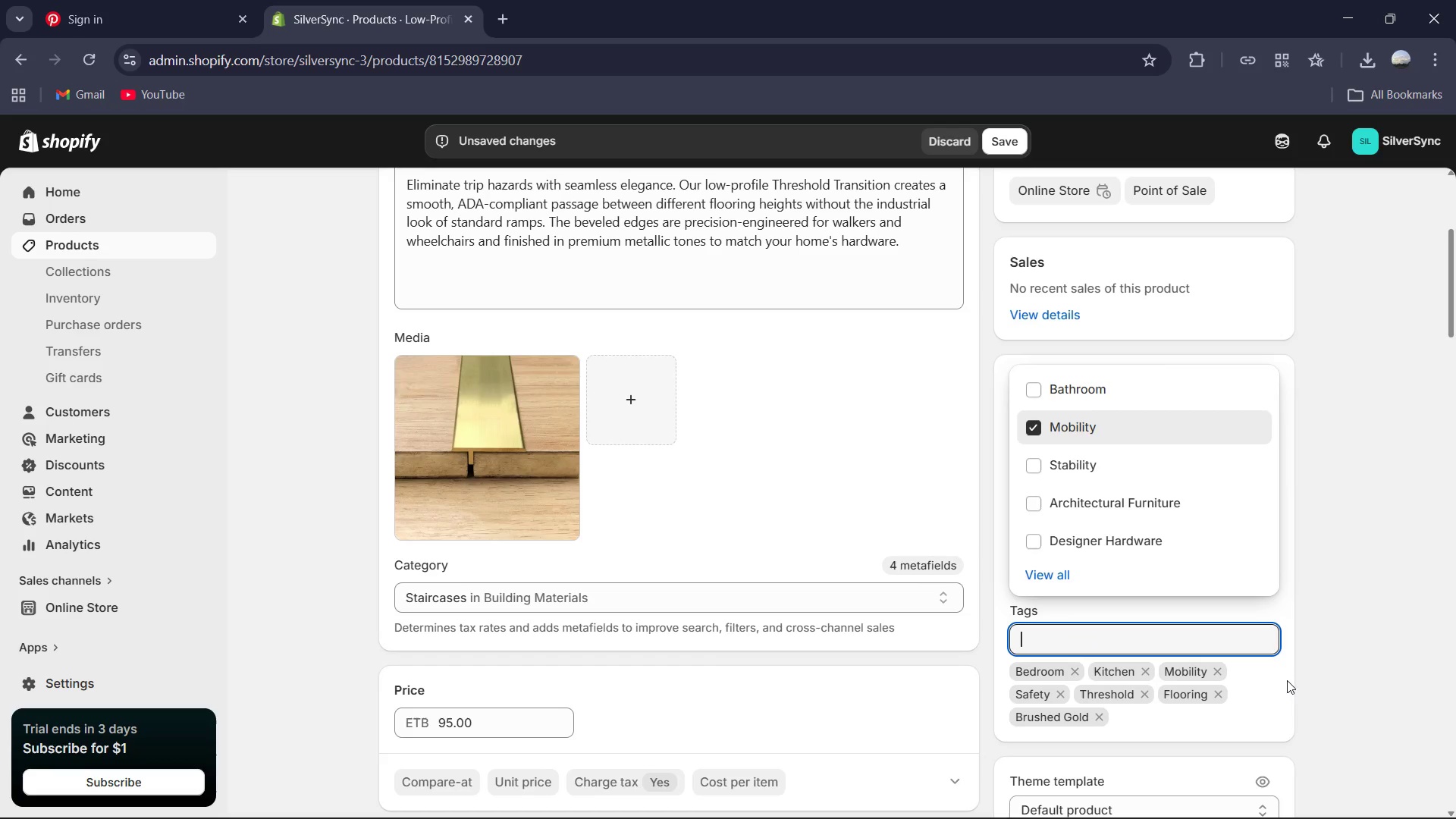 
left_click([1351, 628])
 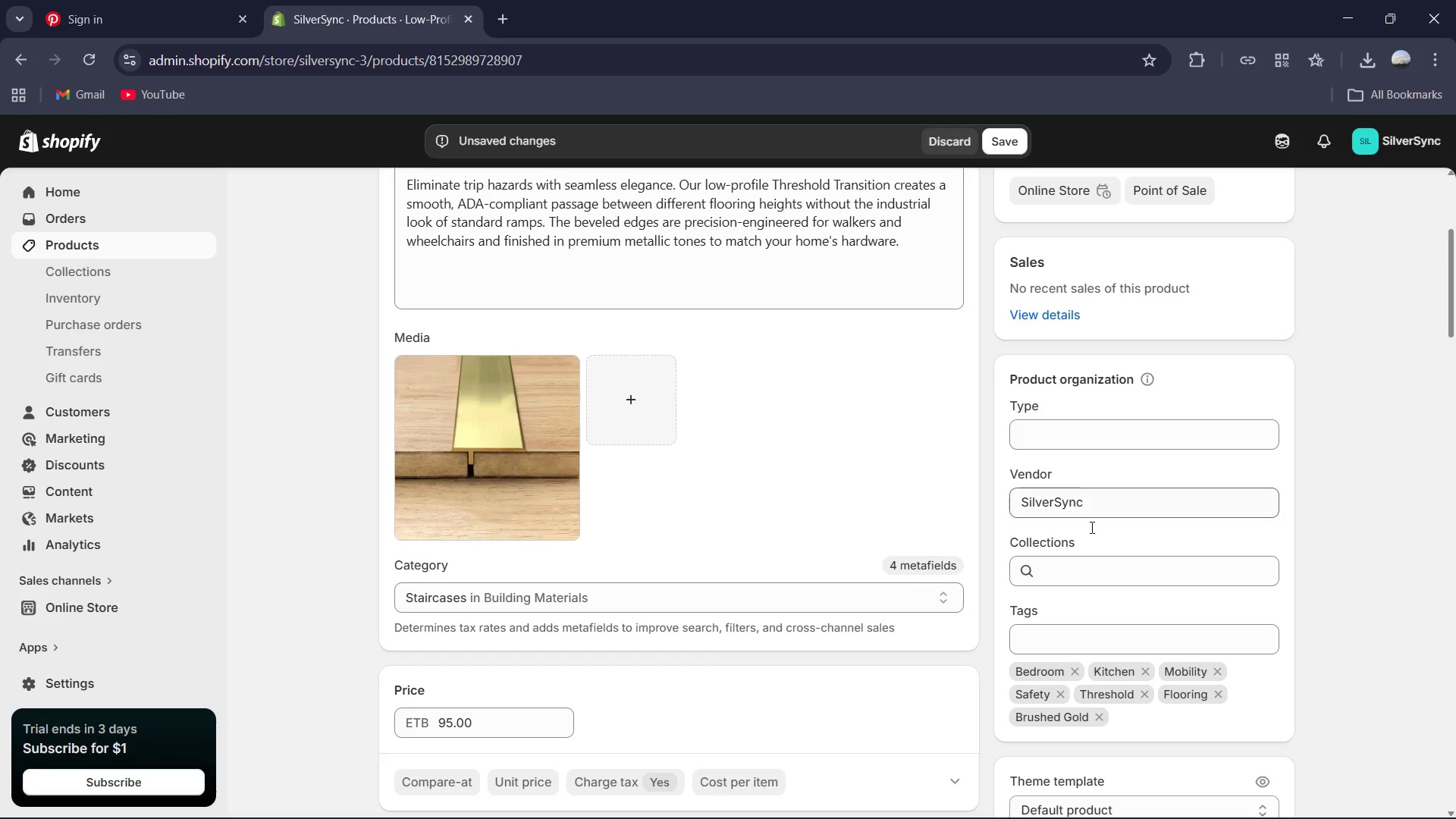 
left_click([1094, 570])
 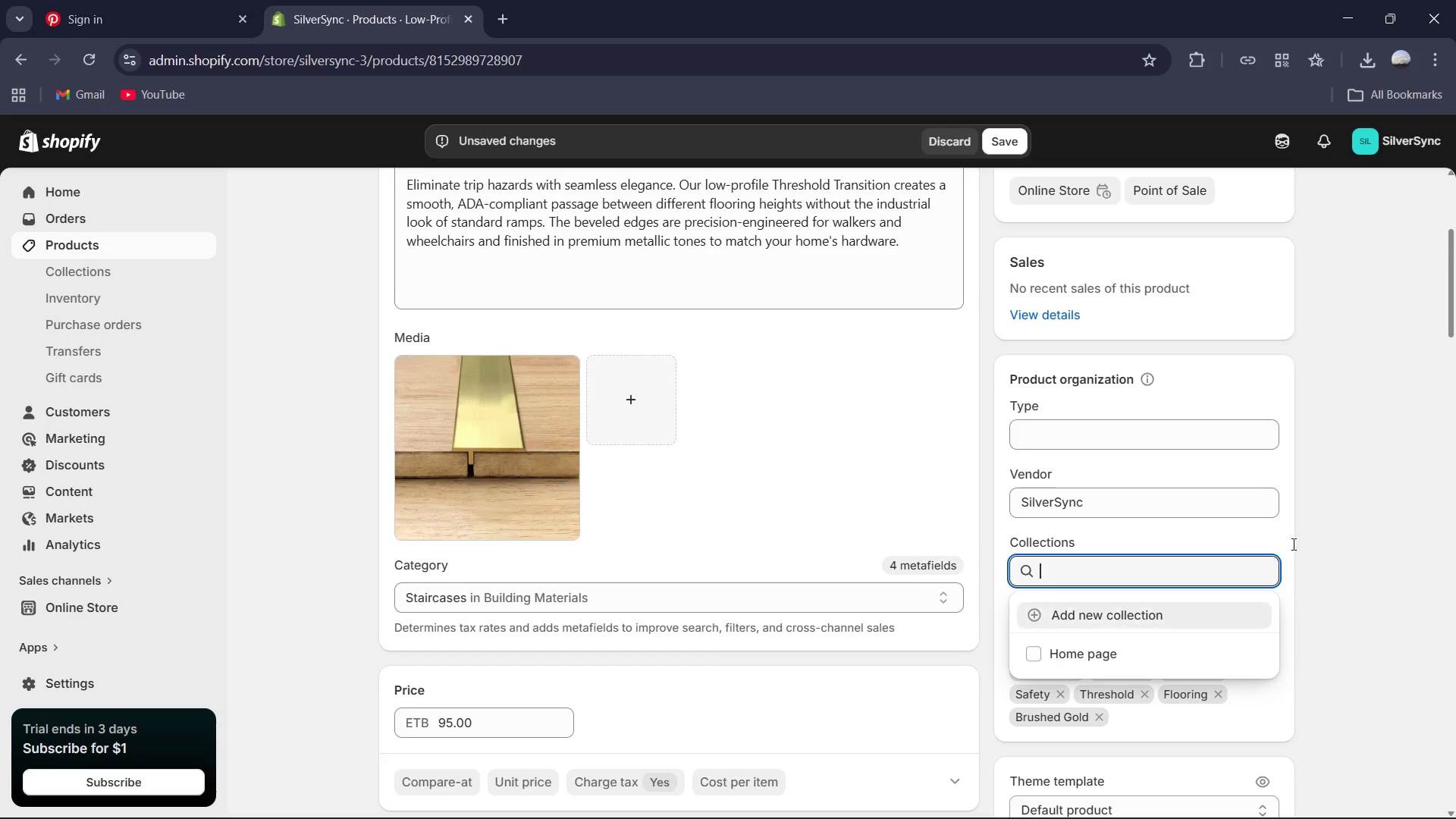 
scroll: coordinate [1292, 543], scroll_direction: up, amount: 2.0
 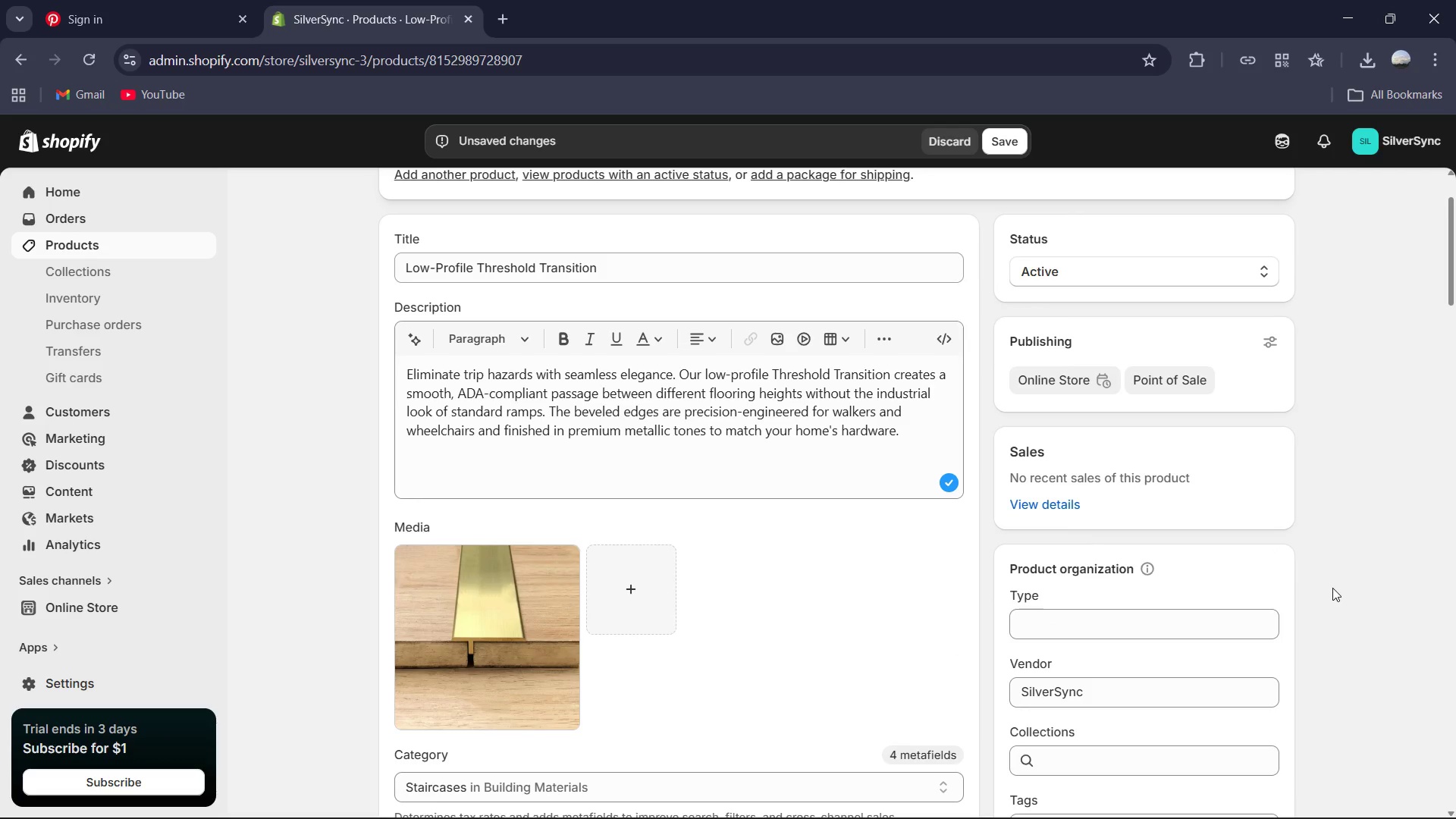 
scroll: coordinate [1328, 589], scroll_direction: down, amount: 1.0
 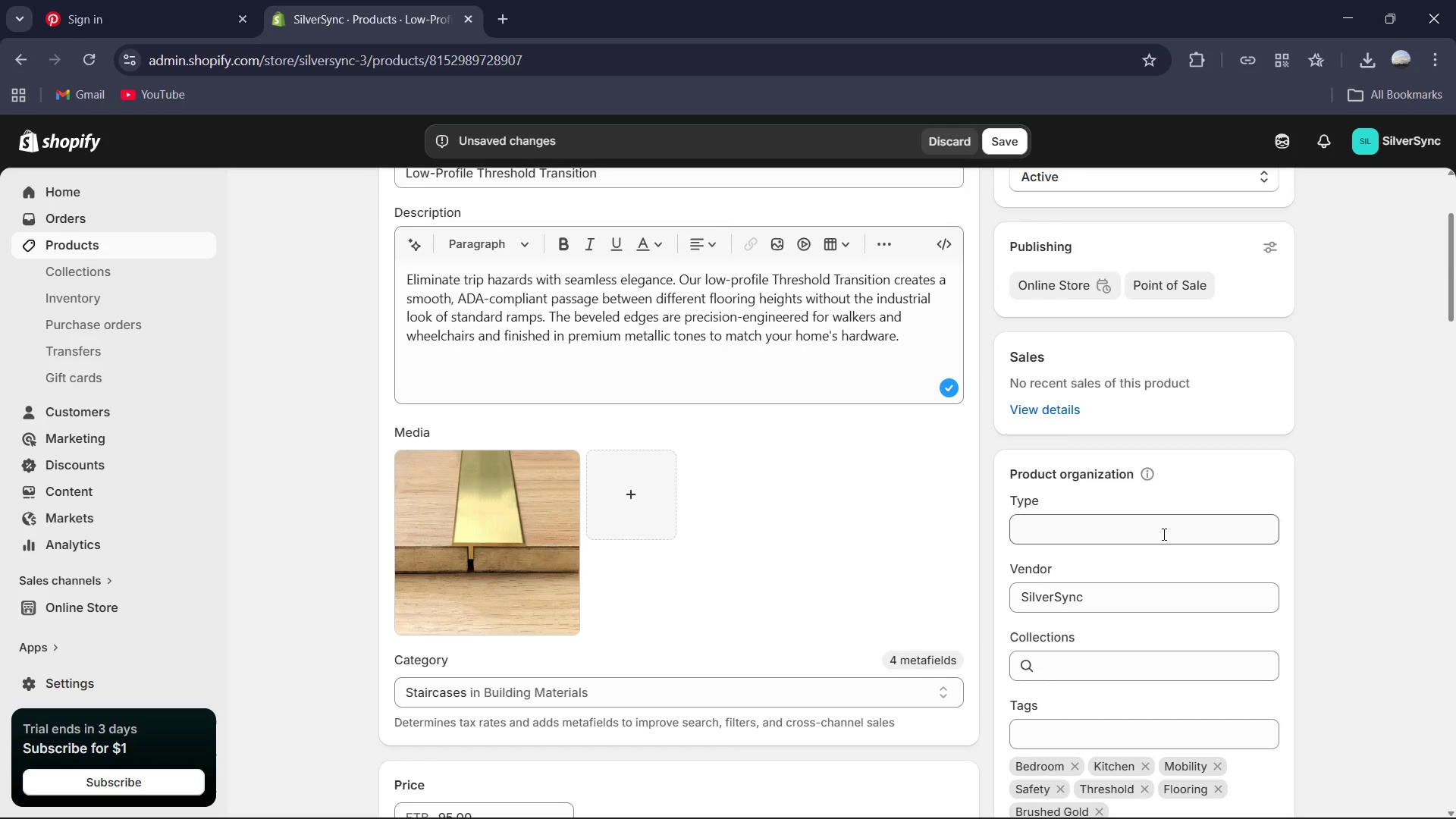 
left_click([1163, 534])
 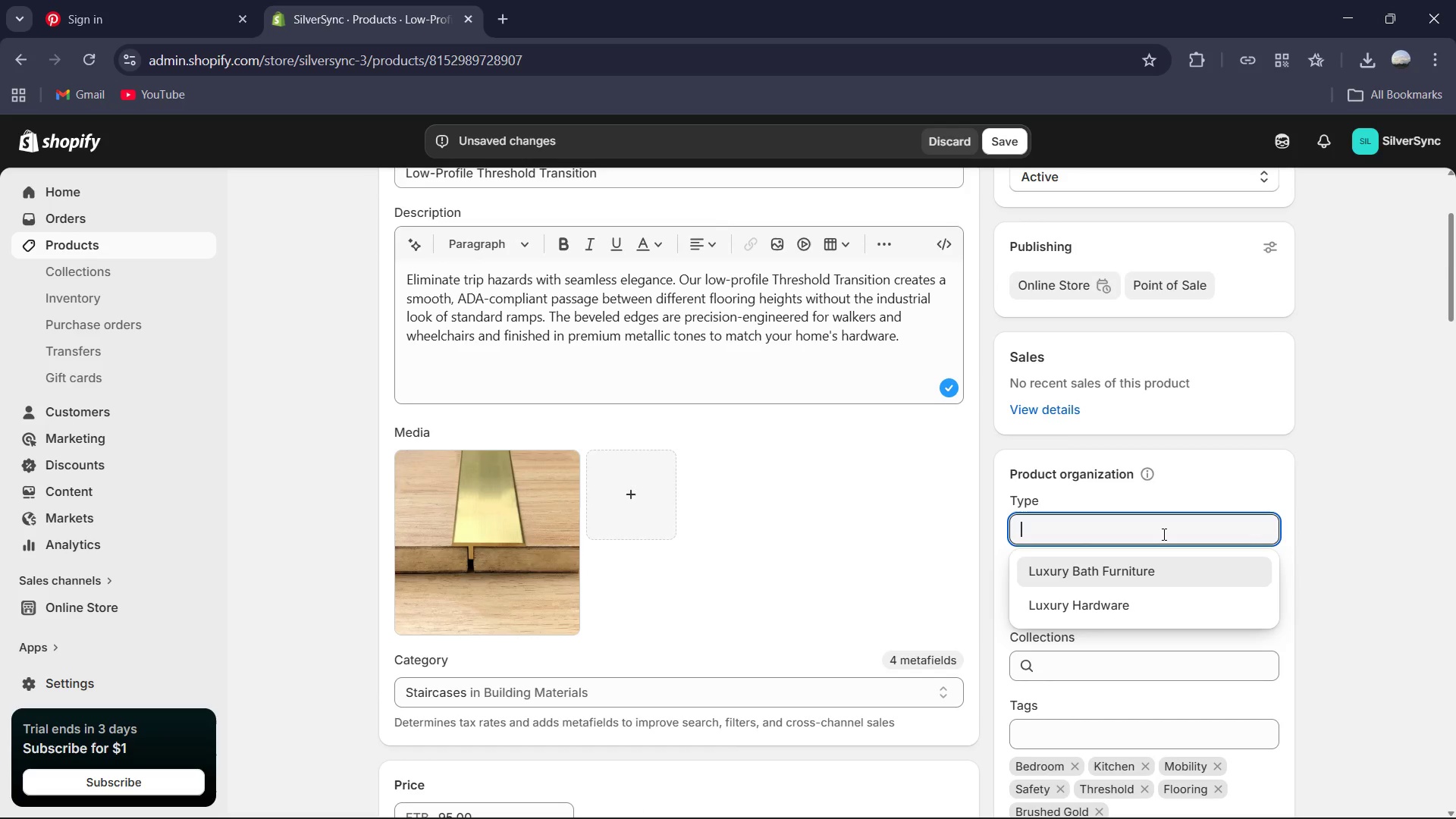 
type(Architectural hardware)
 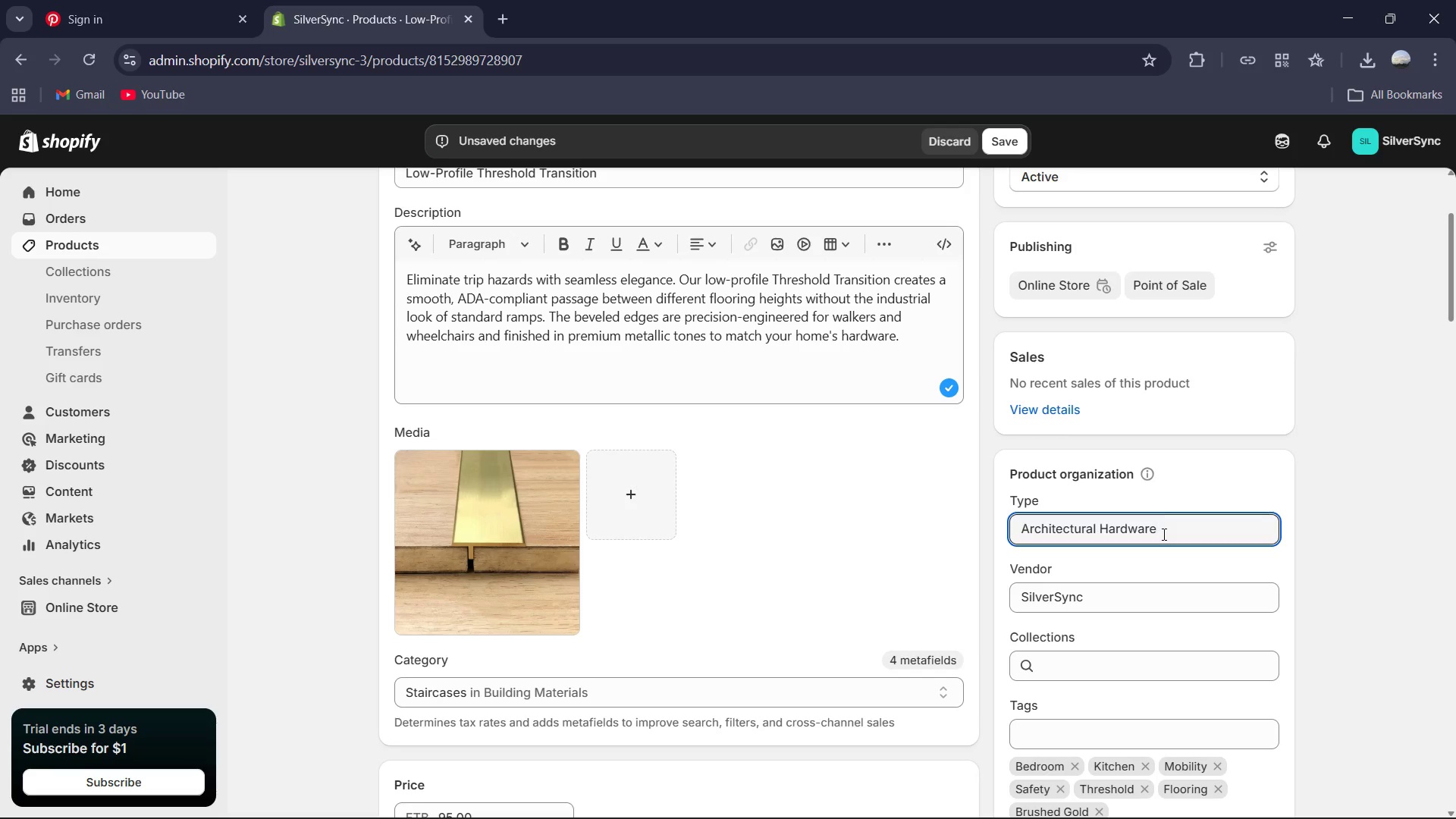 
left_click([1193, 528])
 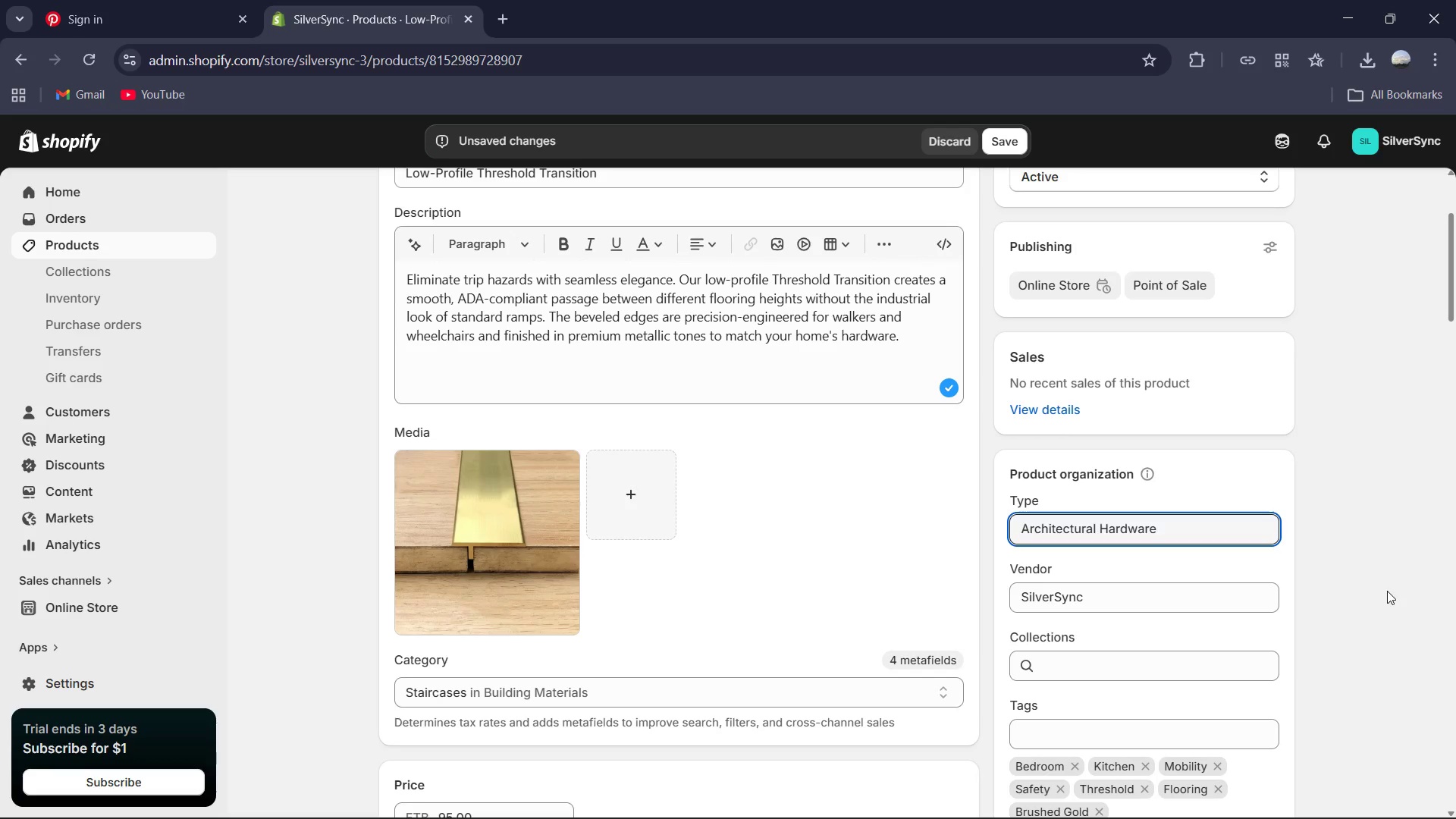 
scroll: coordinate [1326, 595], scroll_direction: down, amount: 30.0
 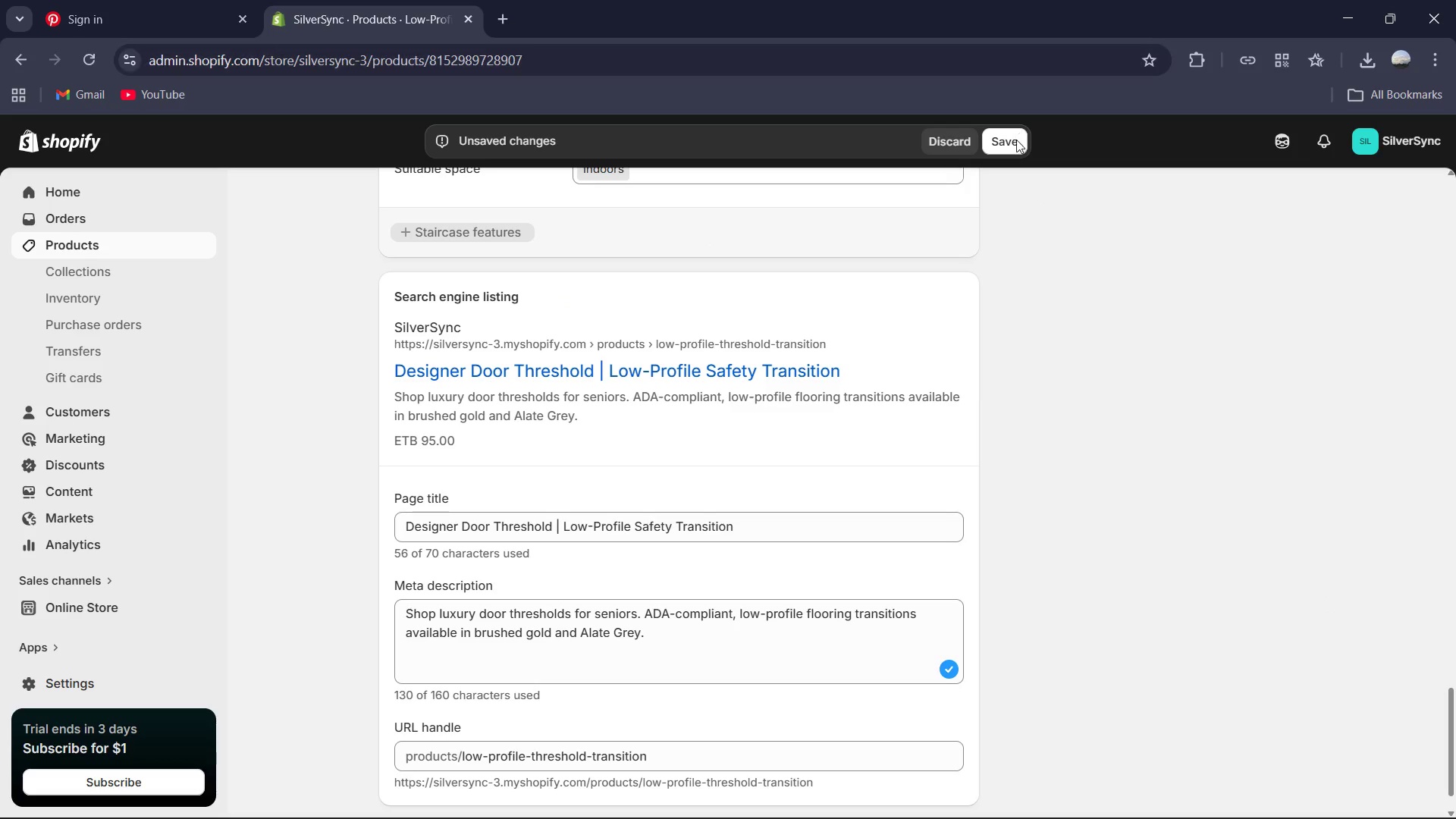 
left_click([1015, 143])
 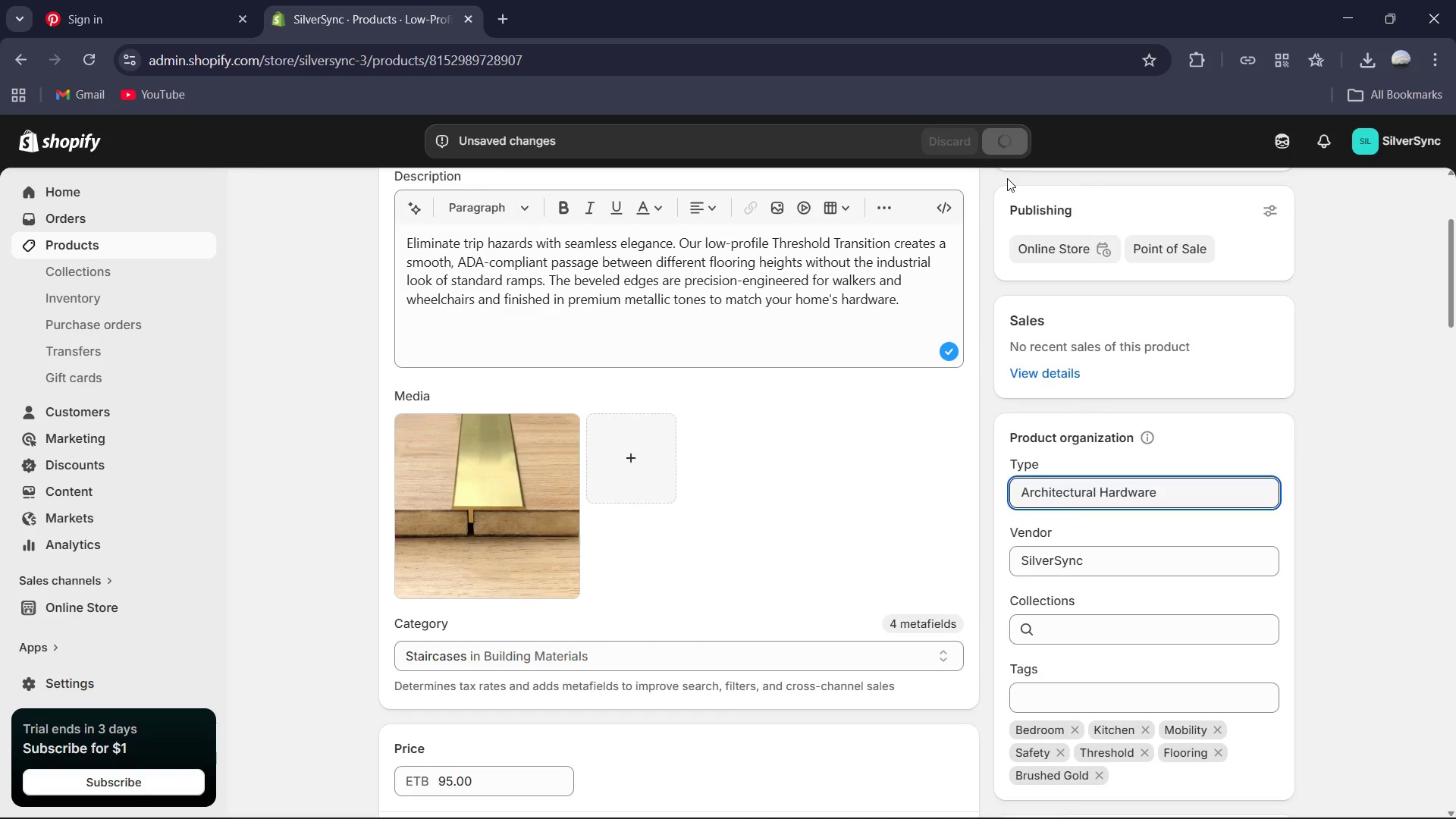 
scroll: coordinate [754, 265], scroll_direction: up, amount: 9.0
 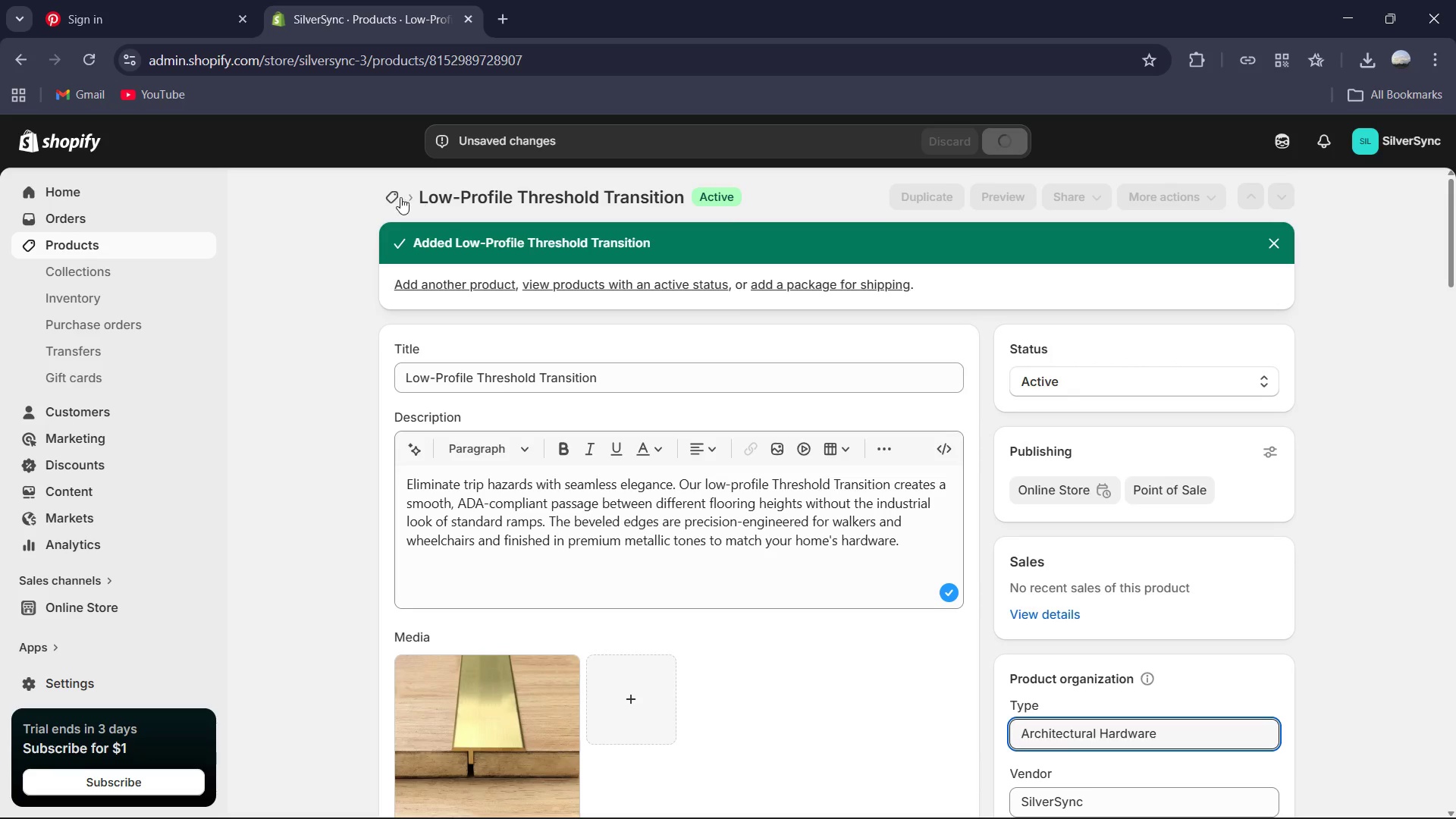 
left_click([390, 197])
 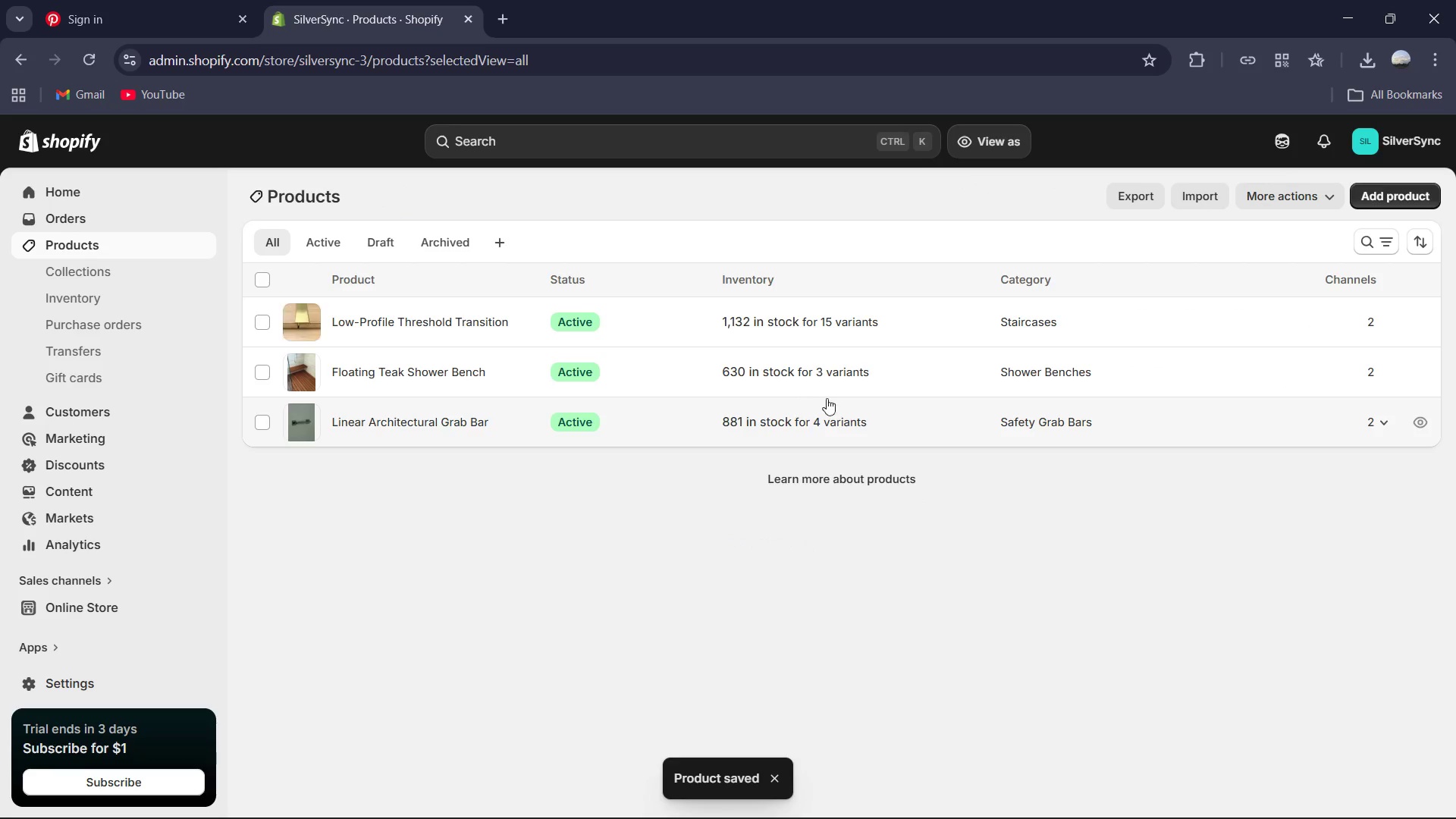 
wait(8.5)
 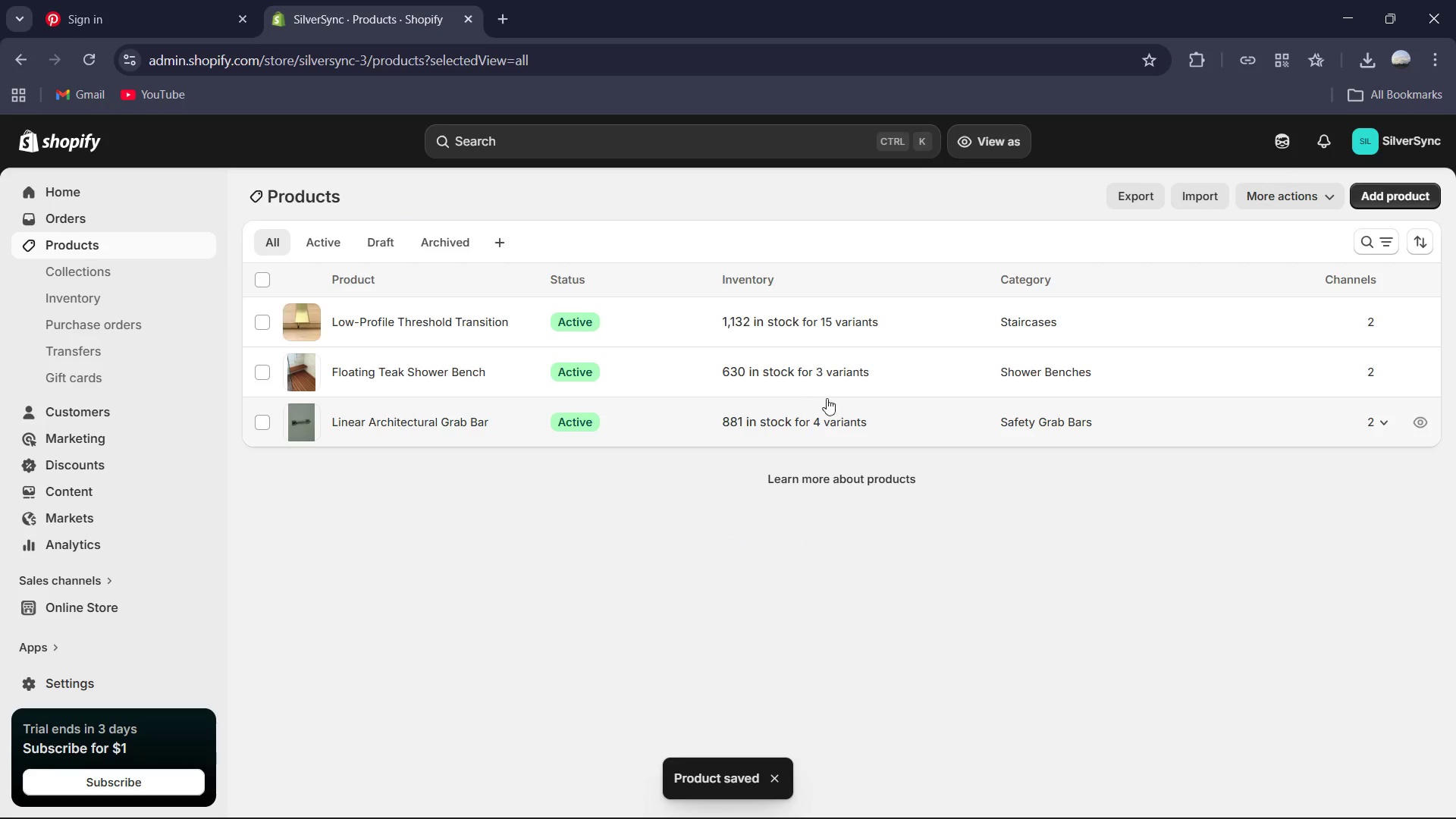 
left_click([641, 265])
 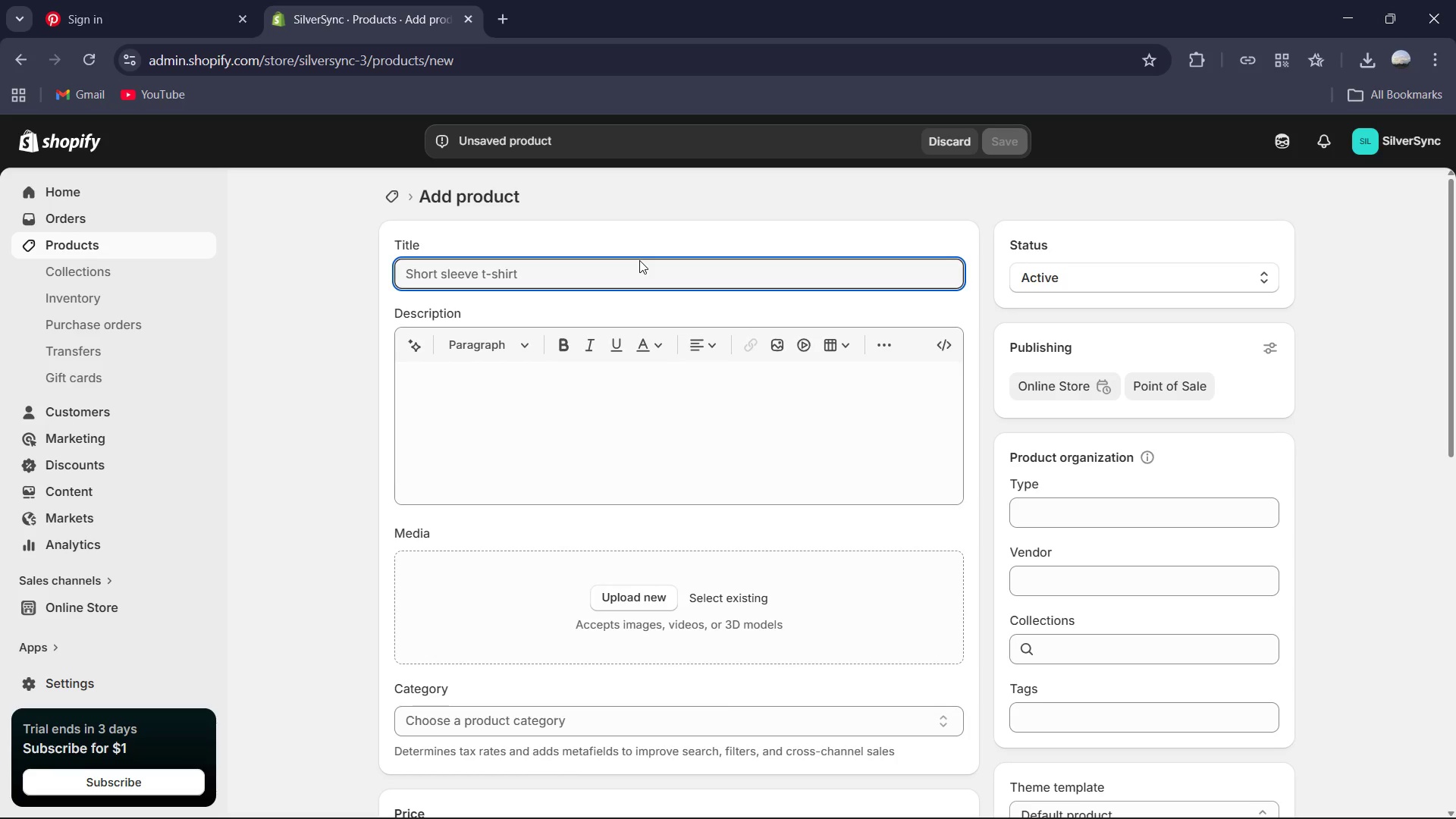 
type(Minimalist Besif)
key(Backspace)
type(de Assist Rail)
 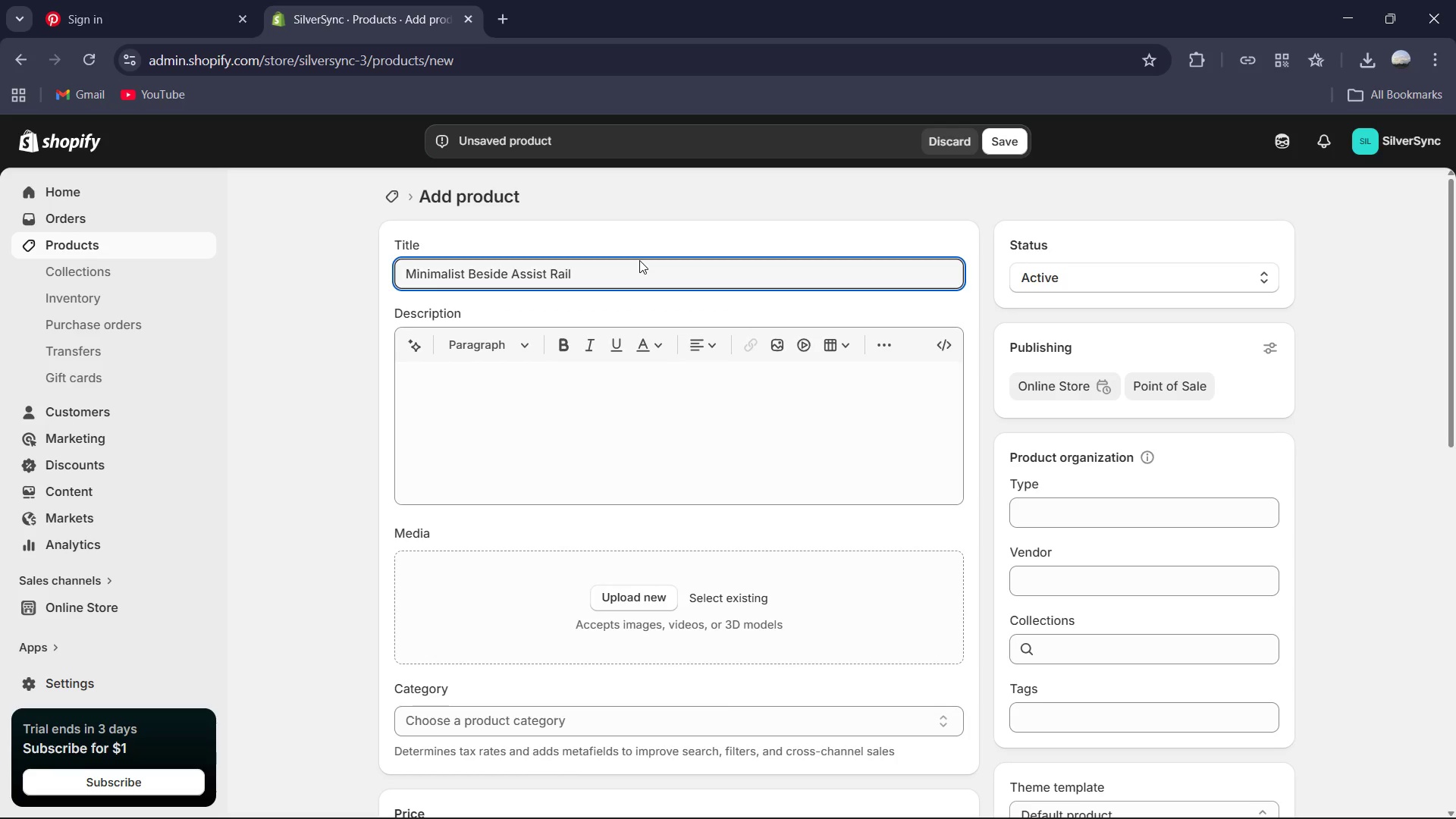 
left_click([619, 386])
 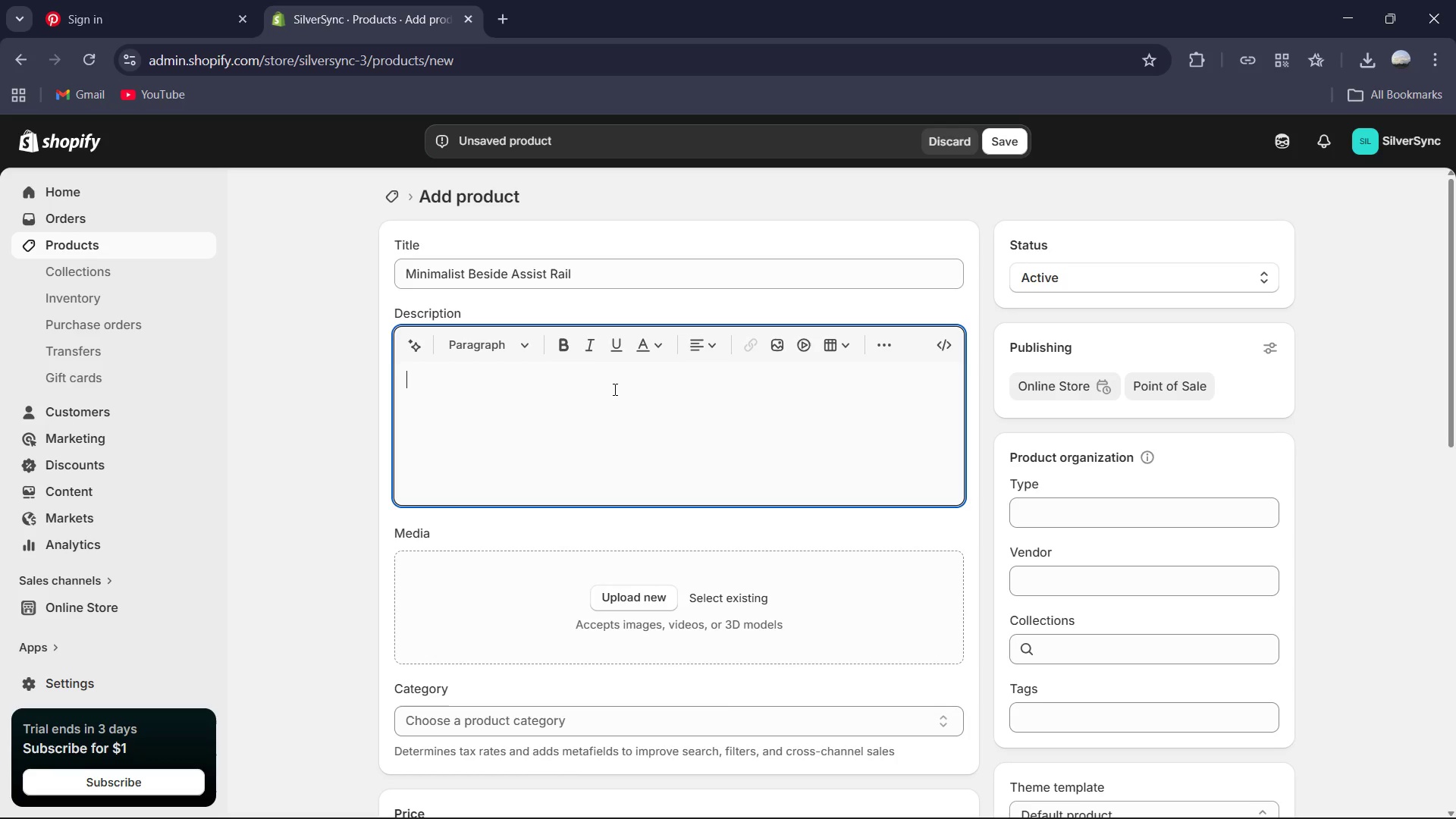 
type(redefine beside saftey with a touch of modern sophisticated. Our Minimlaist Bedside Assist a)
key(Backspace)
type(Rail provides a stable, secure f)
key(Backspace)
type(grip for entering and exiting the bed )
key(Backspace)
type(, g)
key(Backspace)
type(featuring a slender, powder-coated steel frame that slides discreetly under the matte)
key(Backspace)
type(ress )
key(Backspace)
type(. The ef)
key(Backspace)
type(gronomic handle is wrapped in premium non slip material fr)
key(Backspace)
type(or so)
key(Backspace)
key(Backspace)
type(comfort and dignity )
key(Backspace)
type(.)
 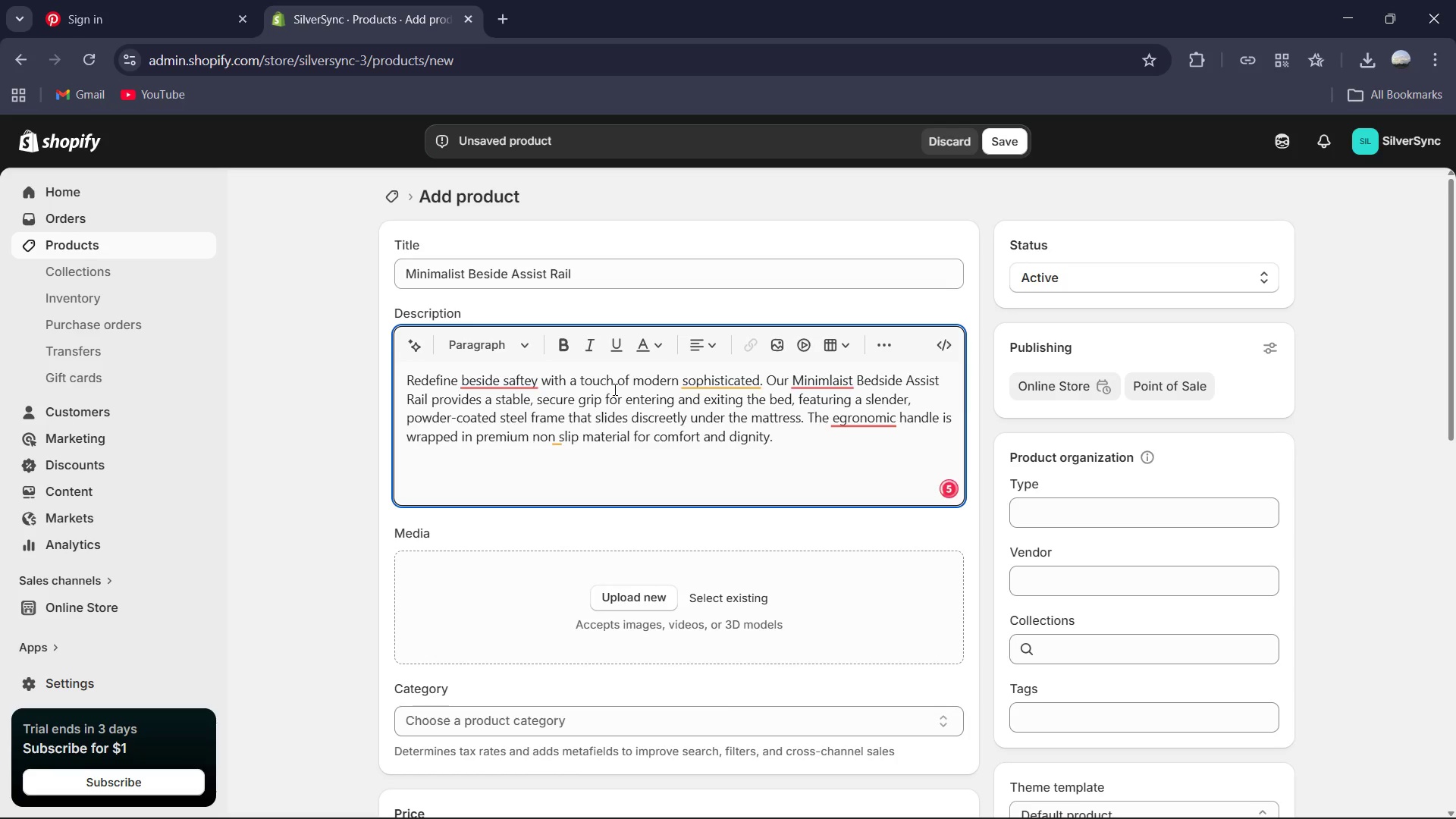 
left_click([864, 419])
 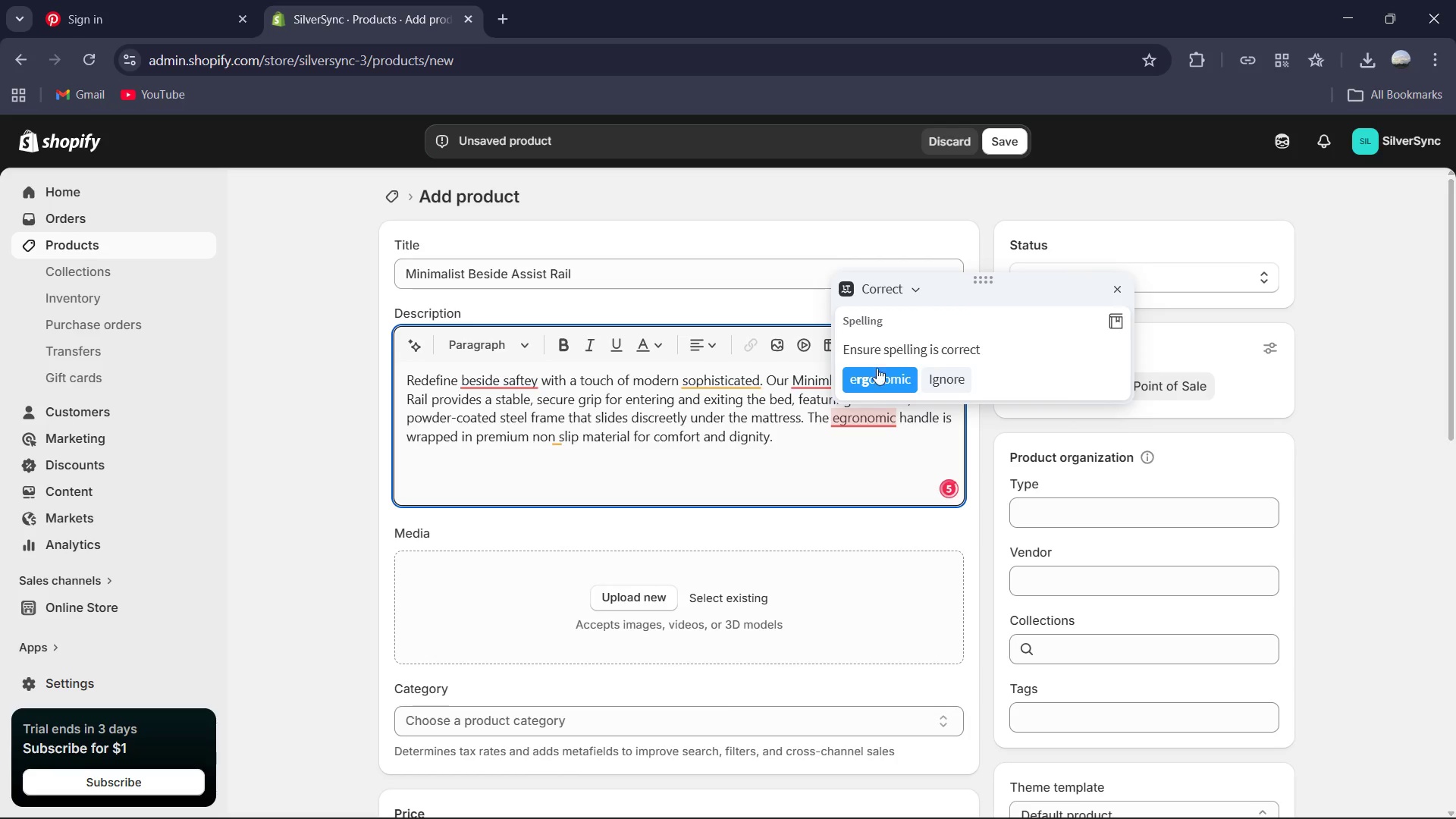 
left_click([874, 380])
 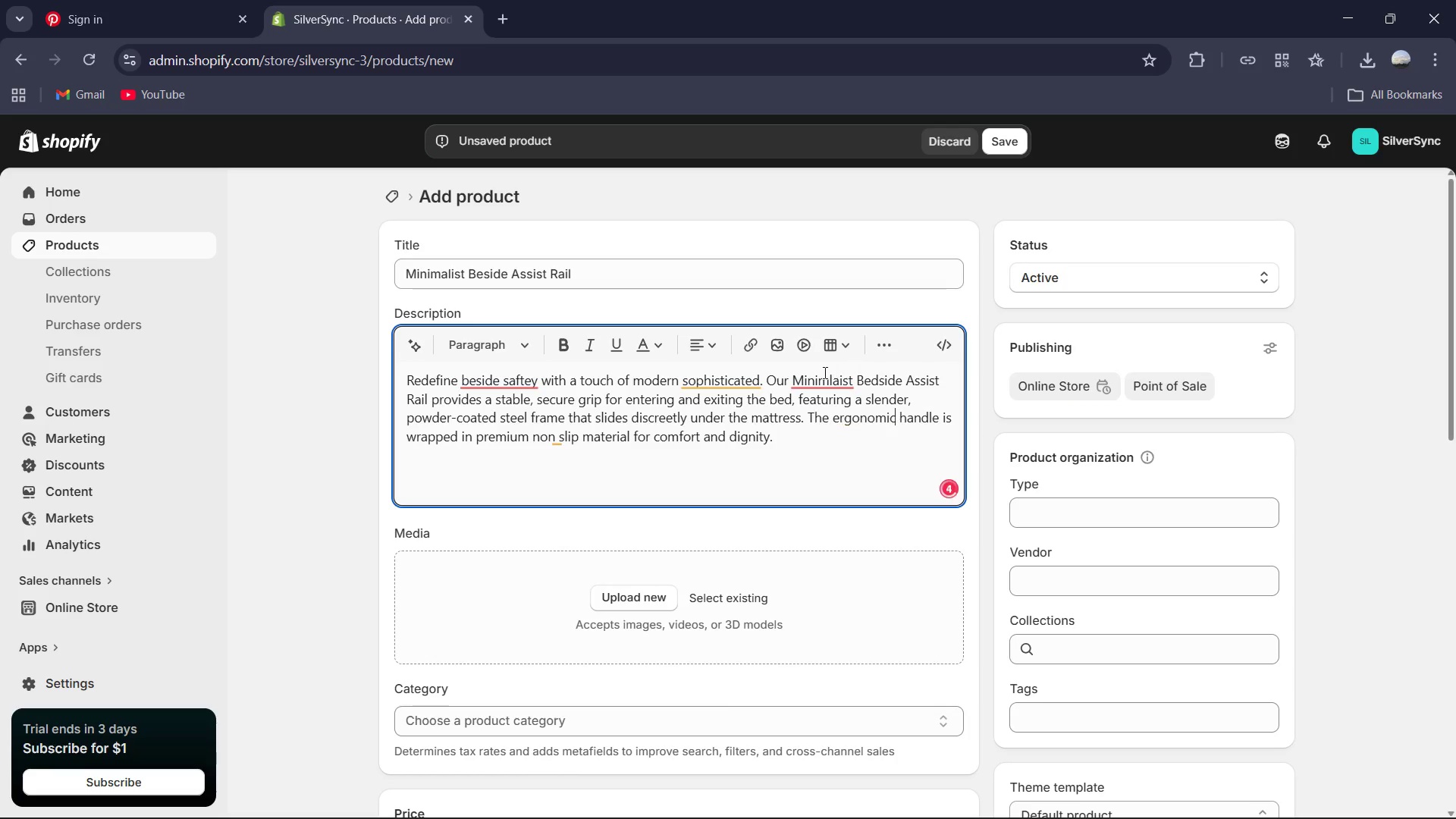 
left_click([824, 374])
 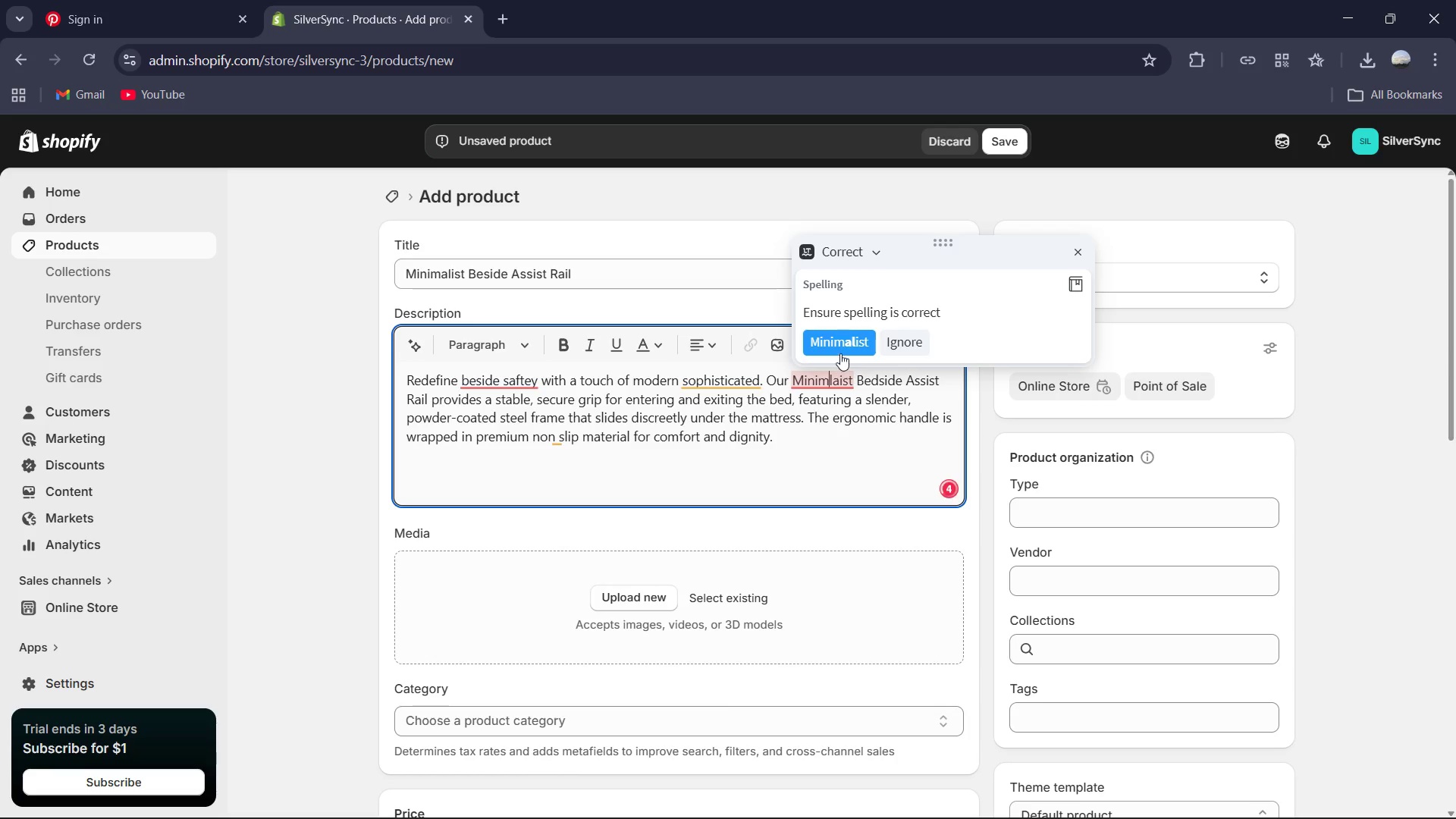 
left_click([837, 341])
 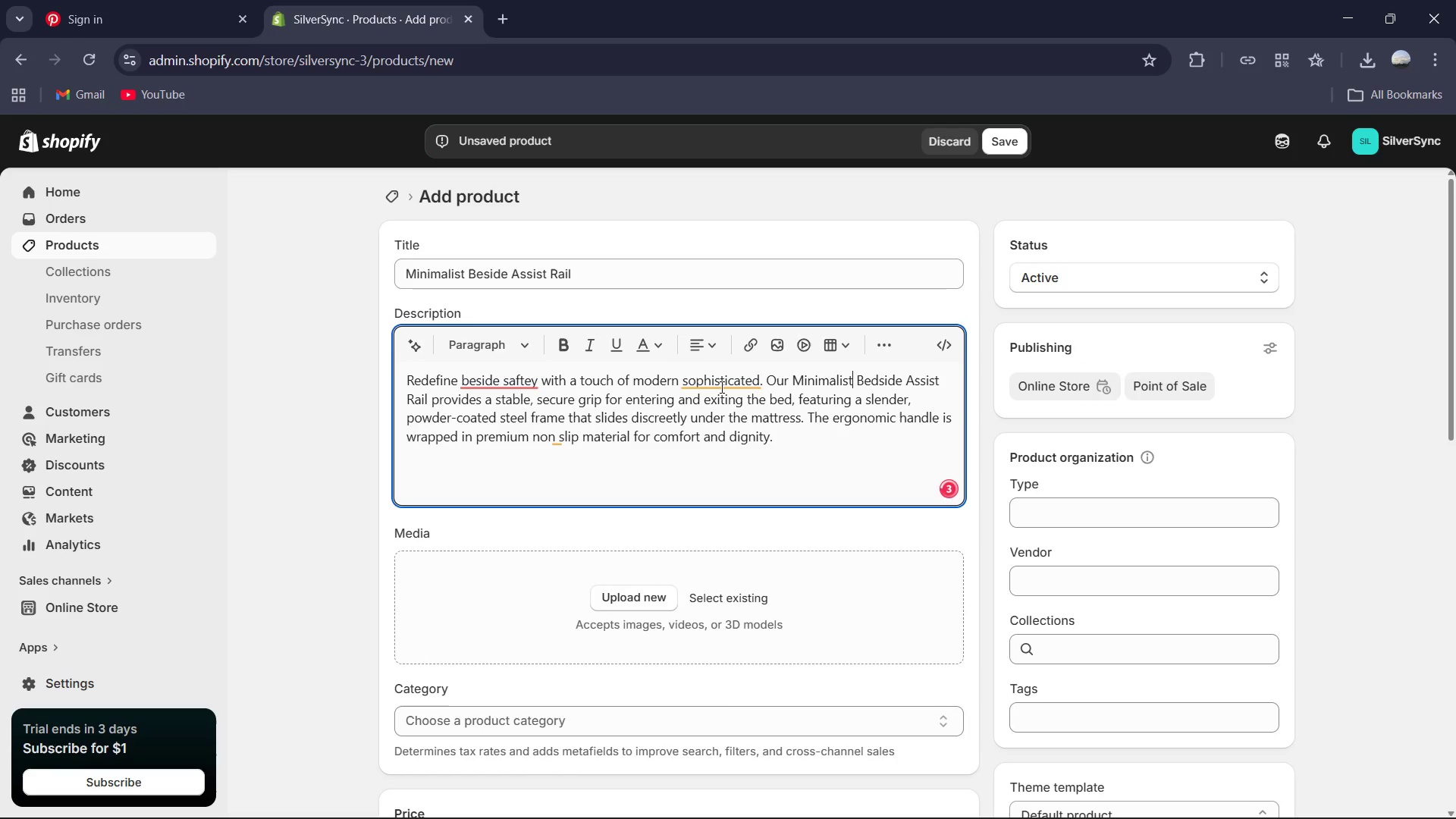 
left_click([720, 374])
 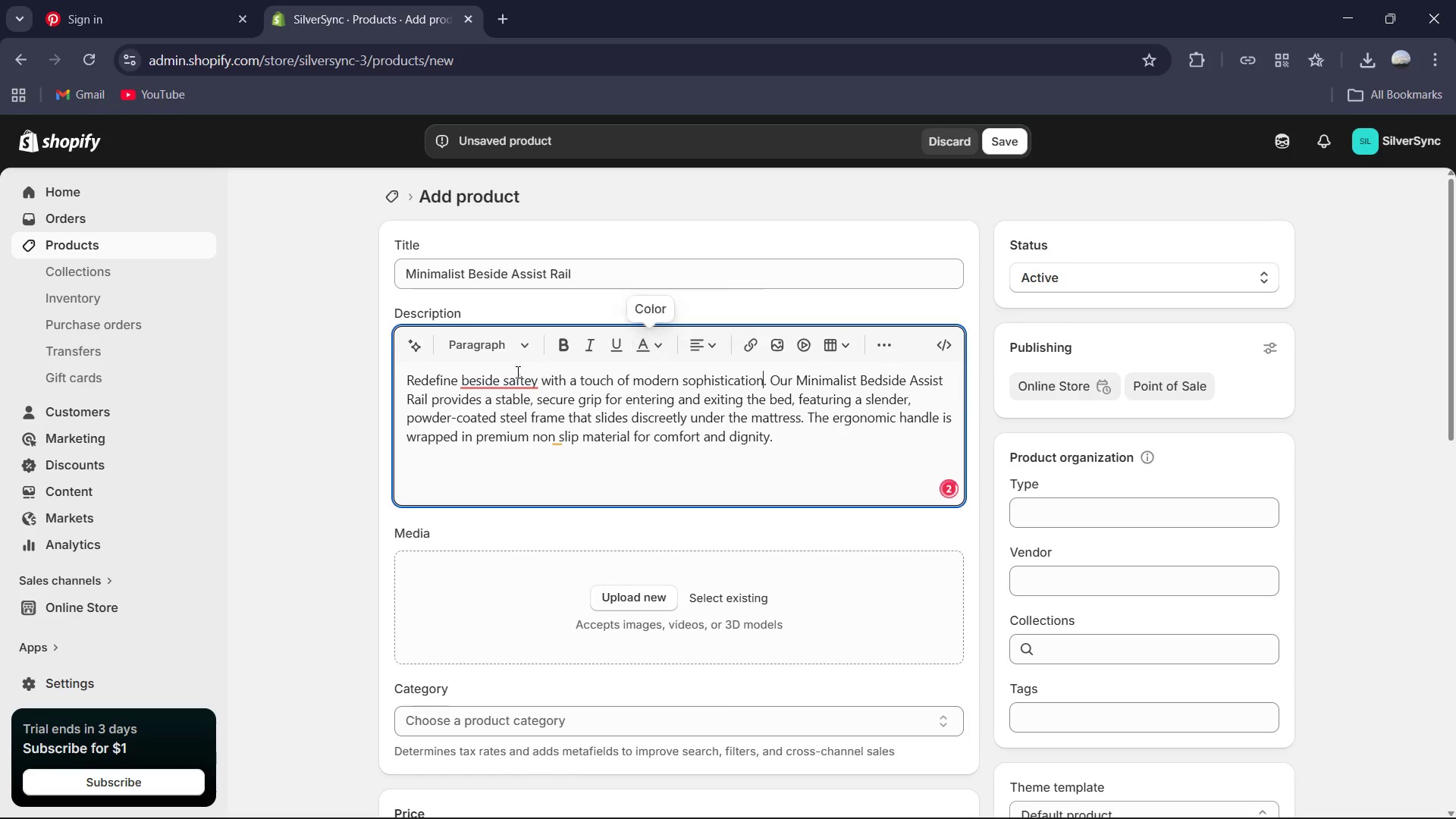 
left_click([493, 378])
 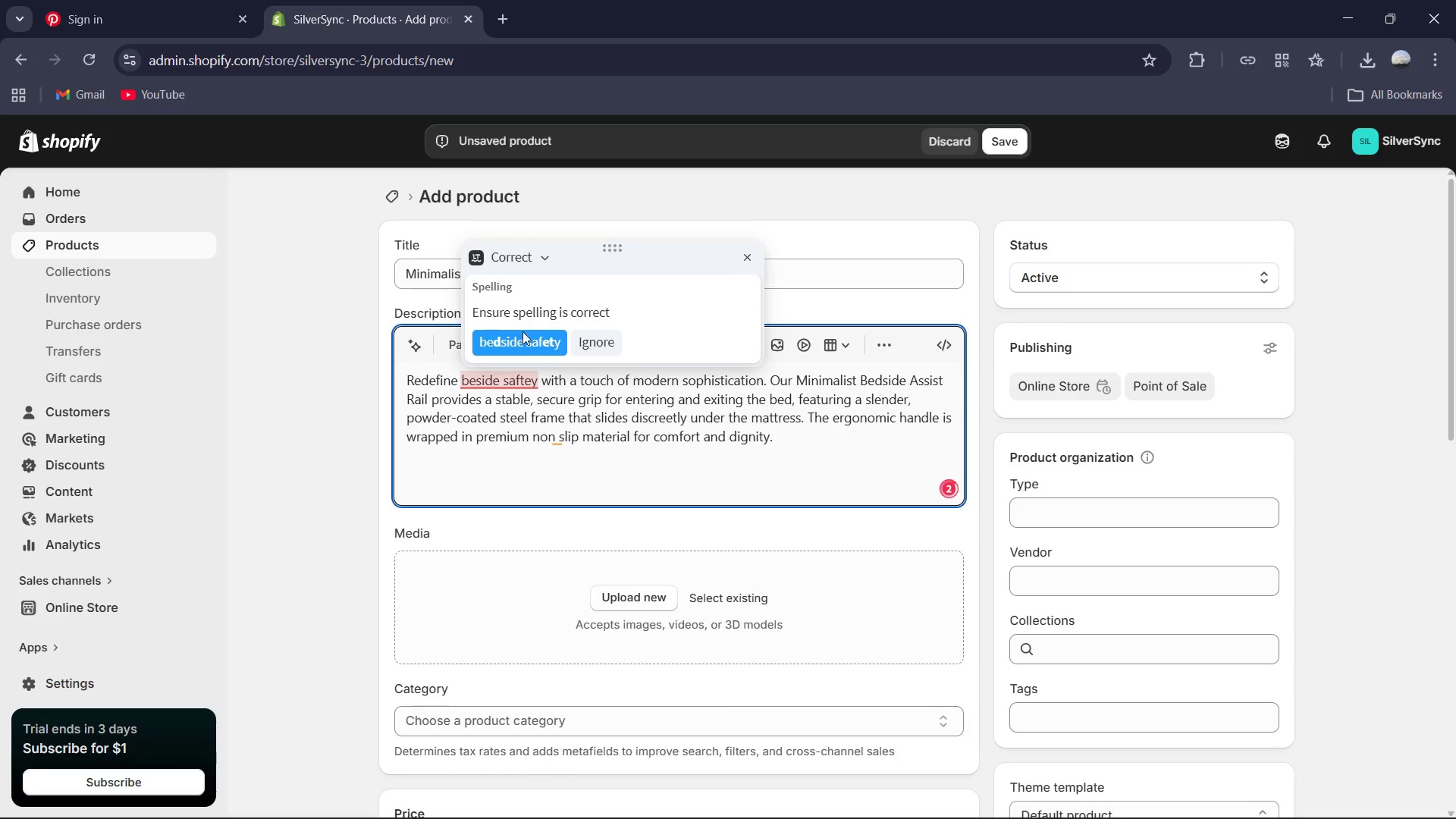 
left_click([522, 335])
 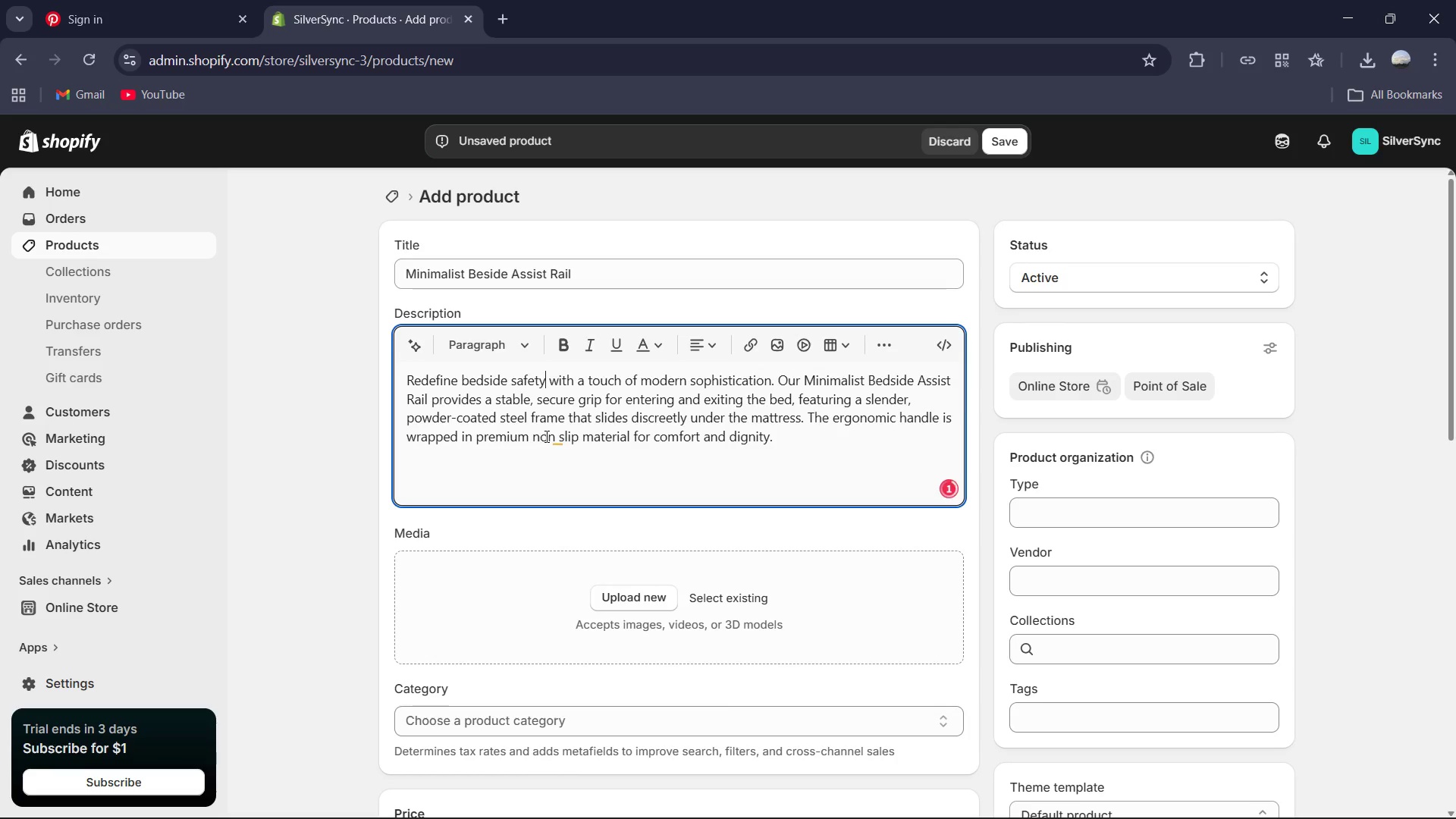 
left_click([556, 434])
 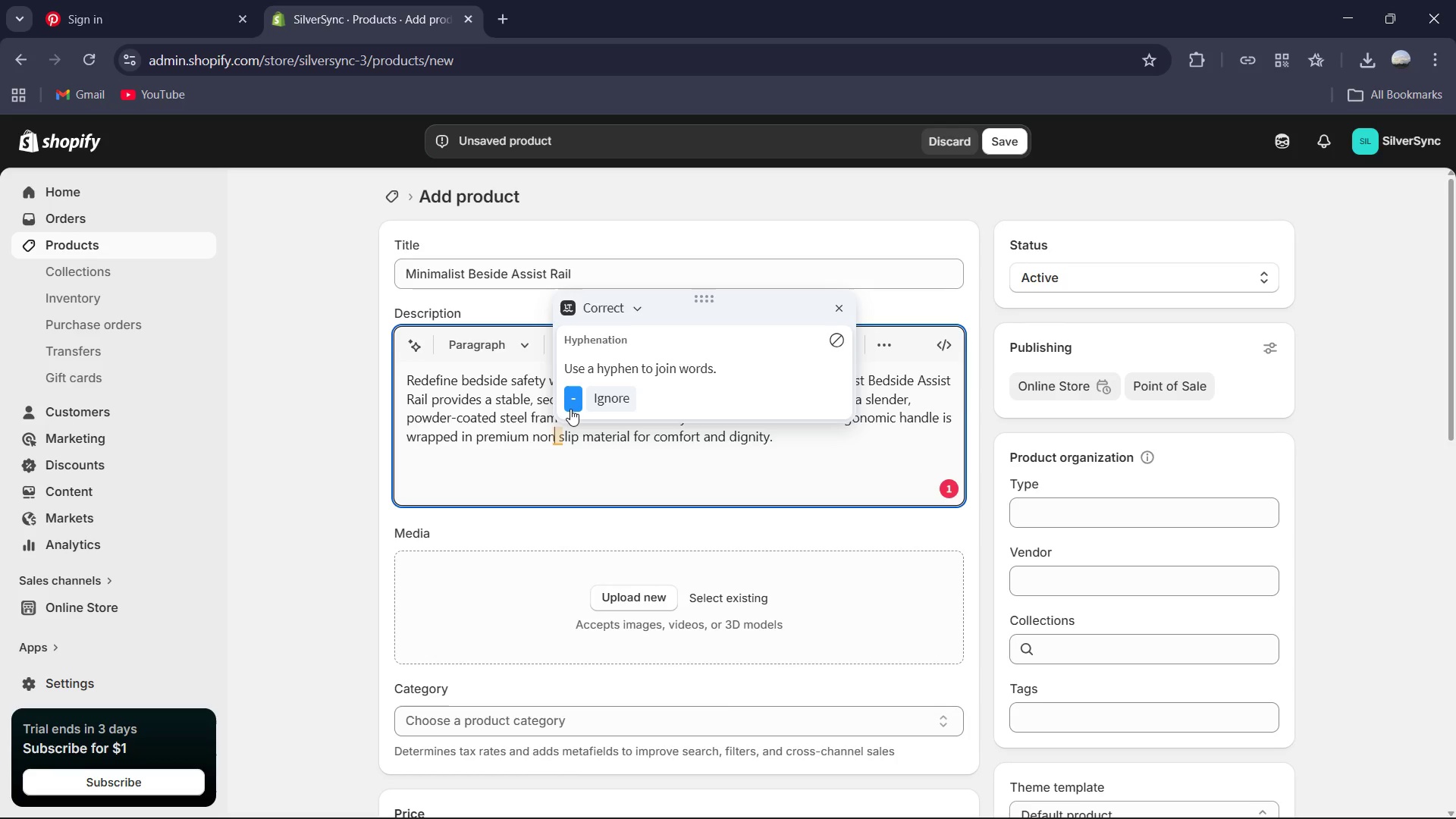 
left_click([570, 408])
 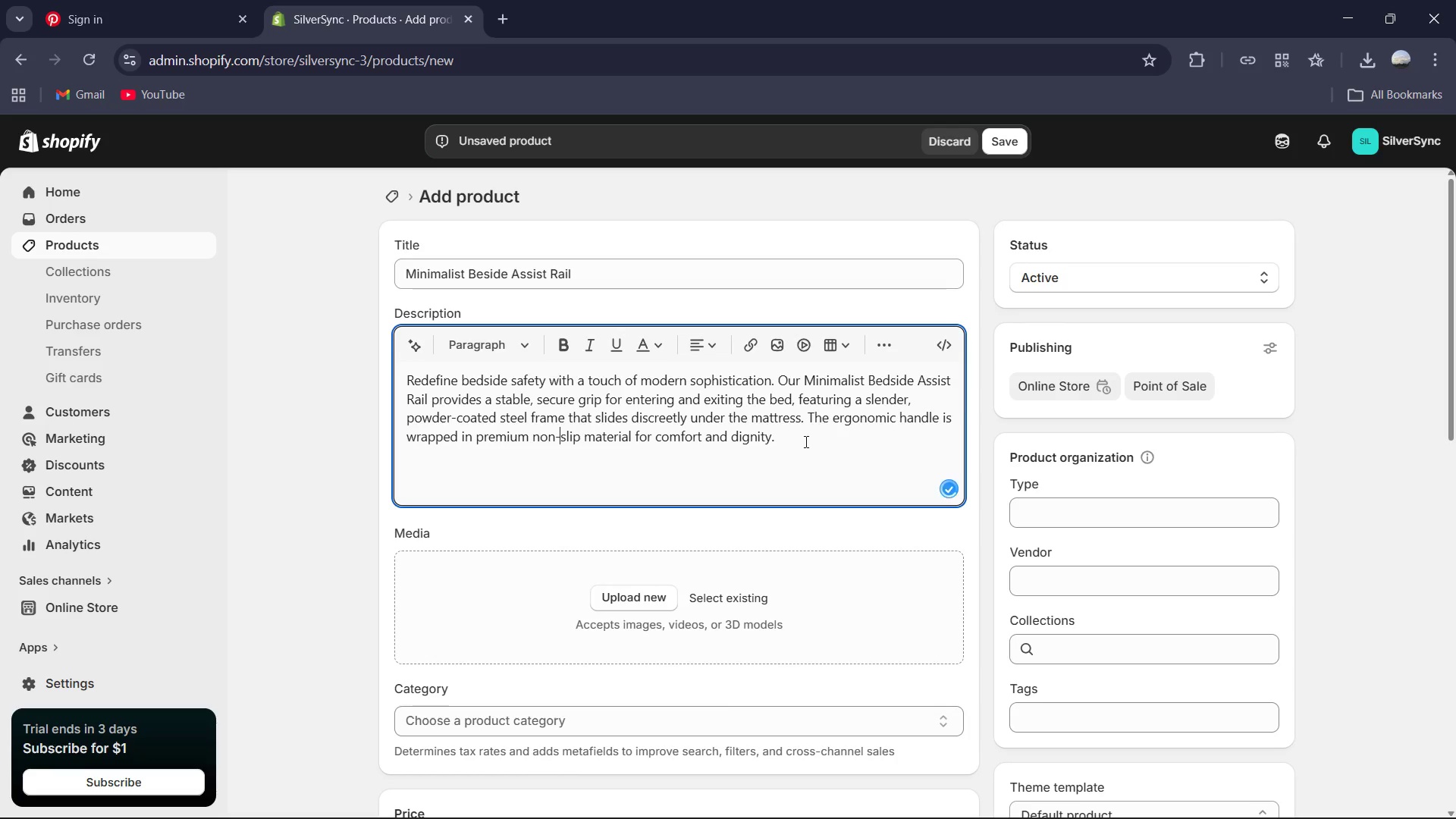 
left_click([805, 441])
 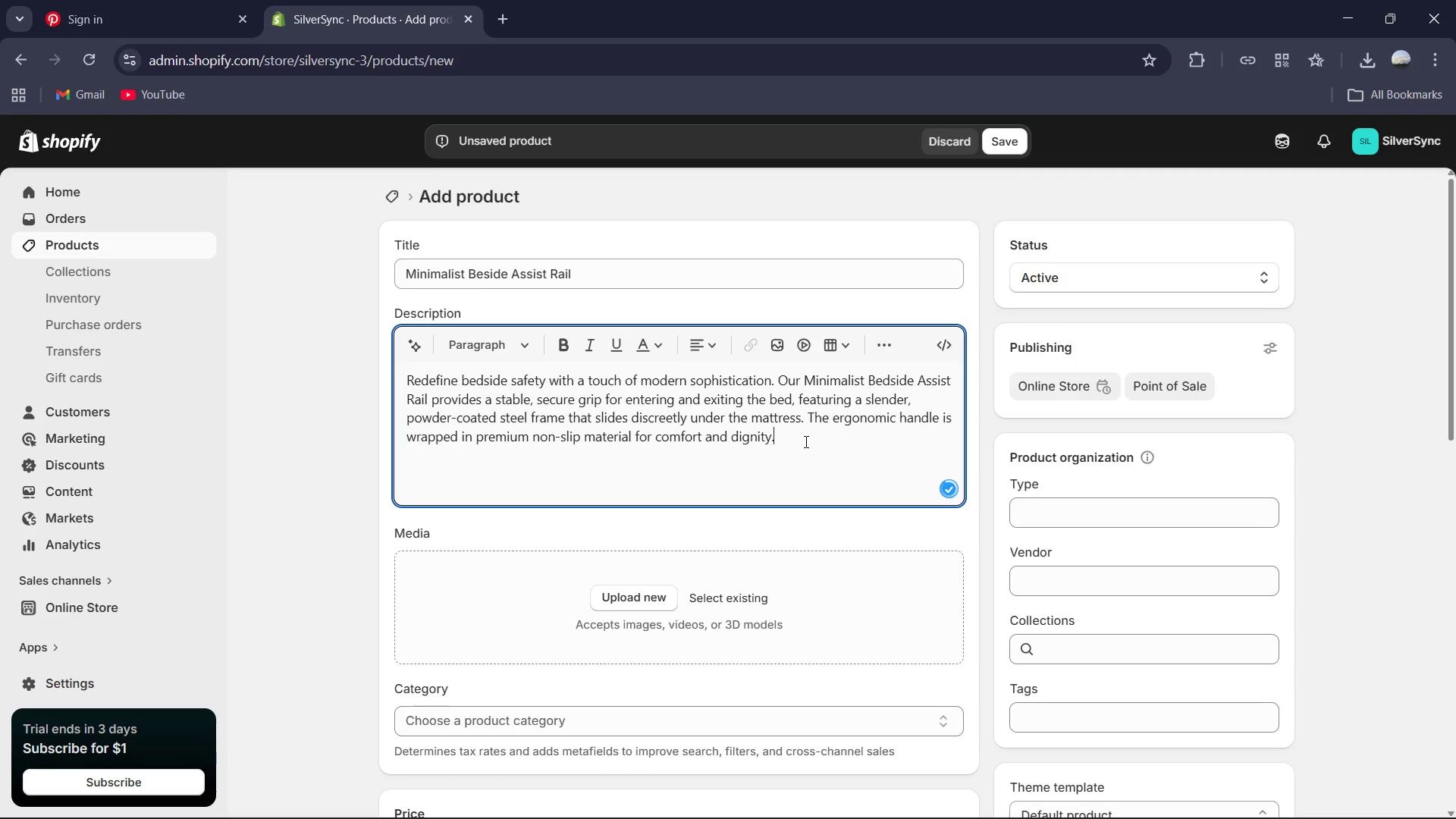 
scroll: coordinate [805, 441], scroll_direction: down, amount: 2.0
 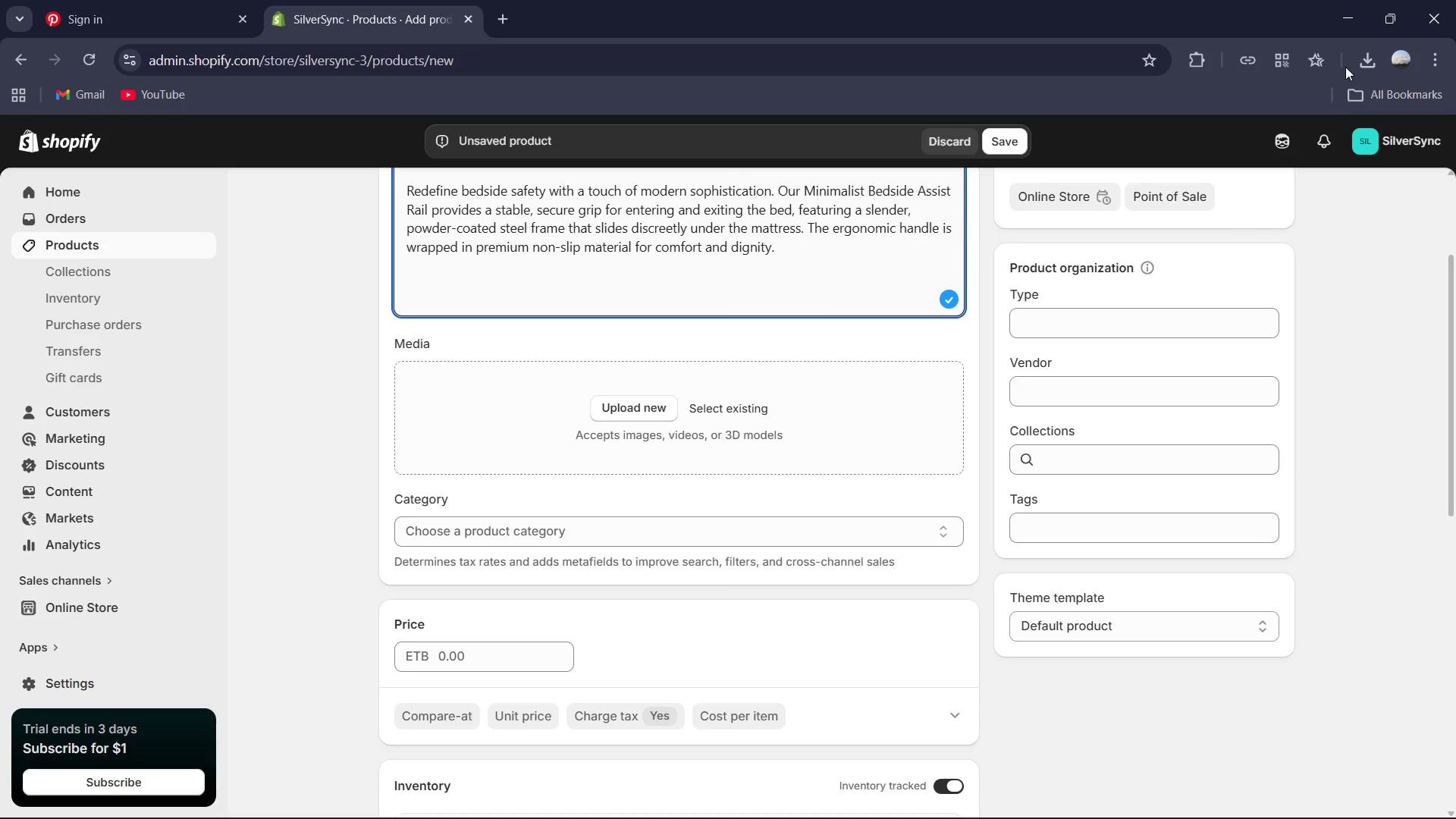 
left_click([1354, 67])
 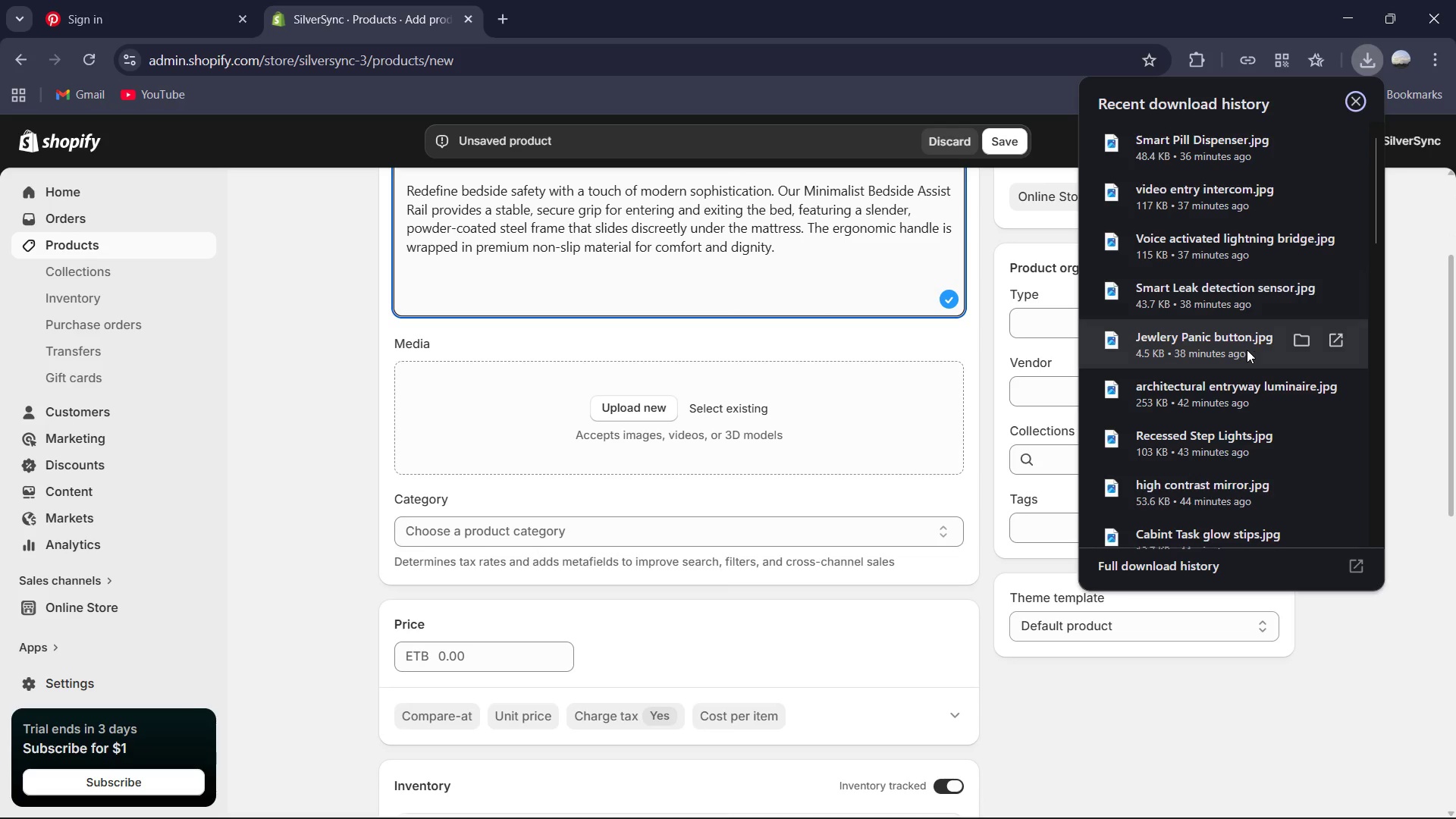 
scroll: coordinate [1241, 352], scroll_direction: down, amount: 5.0
 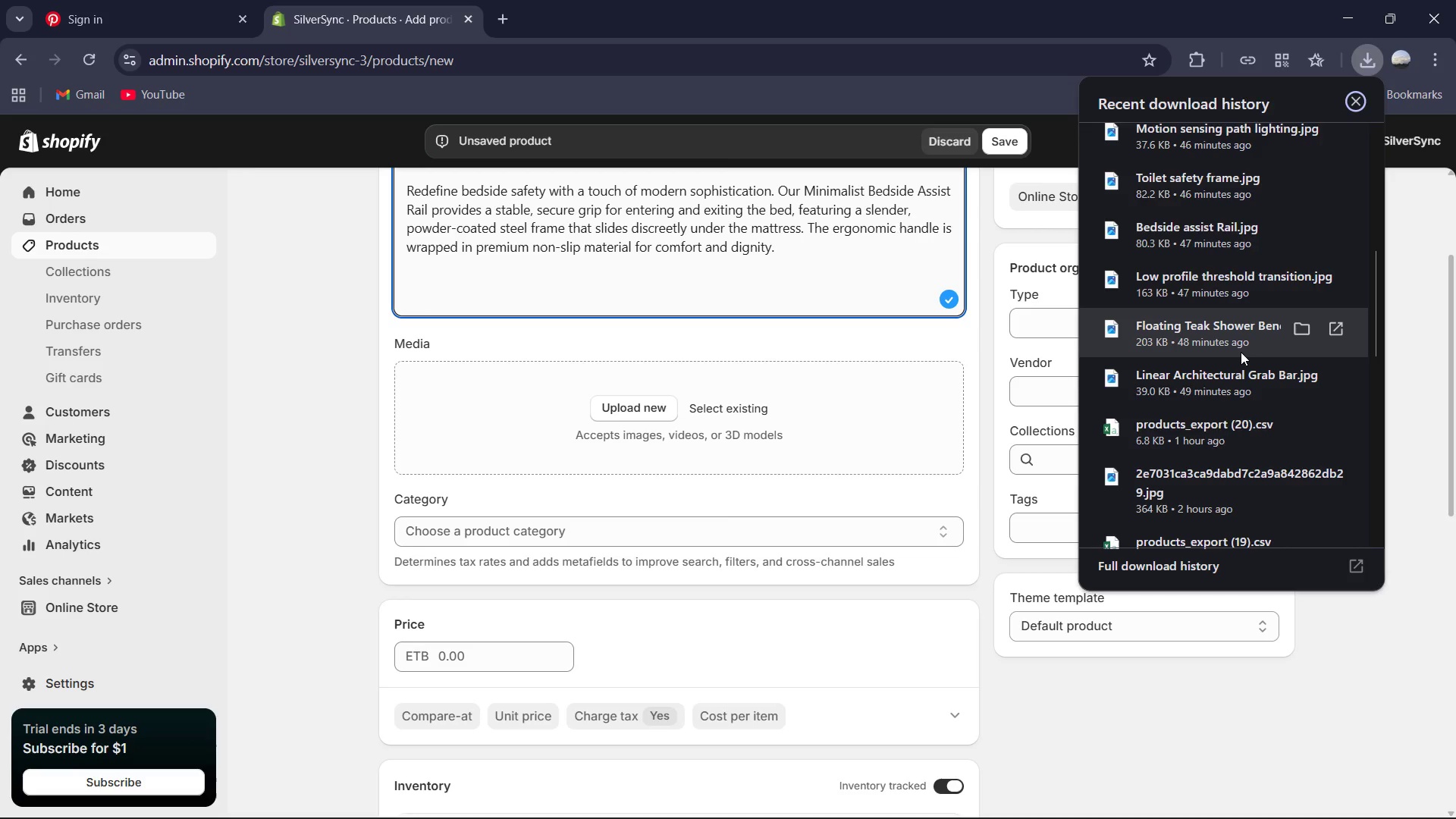 
scroll: coordinate [1241, 352], scroll_direction: up, amount: 1.0
 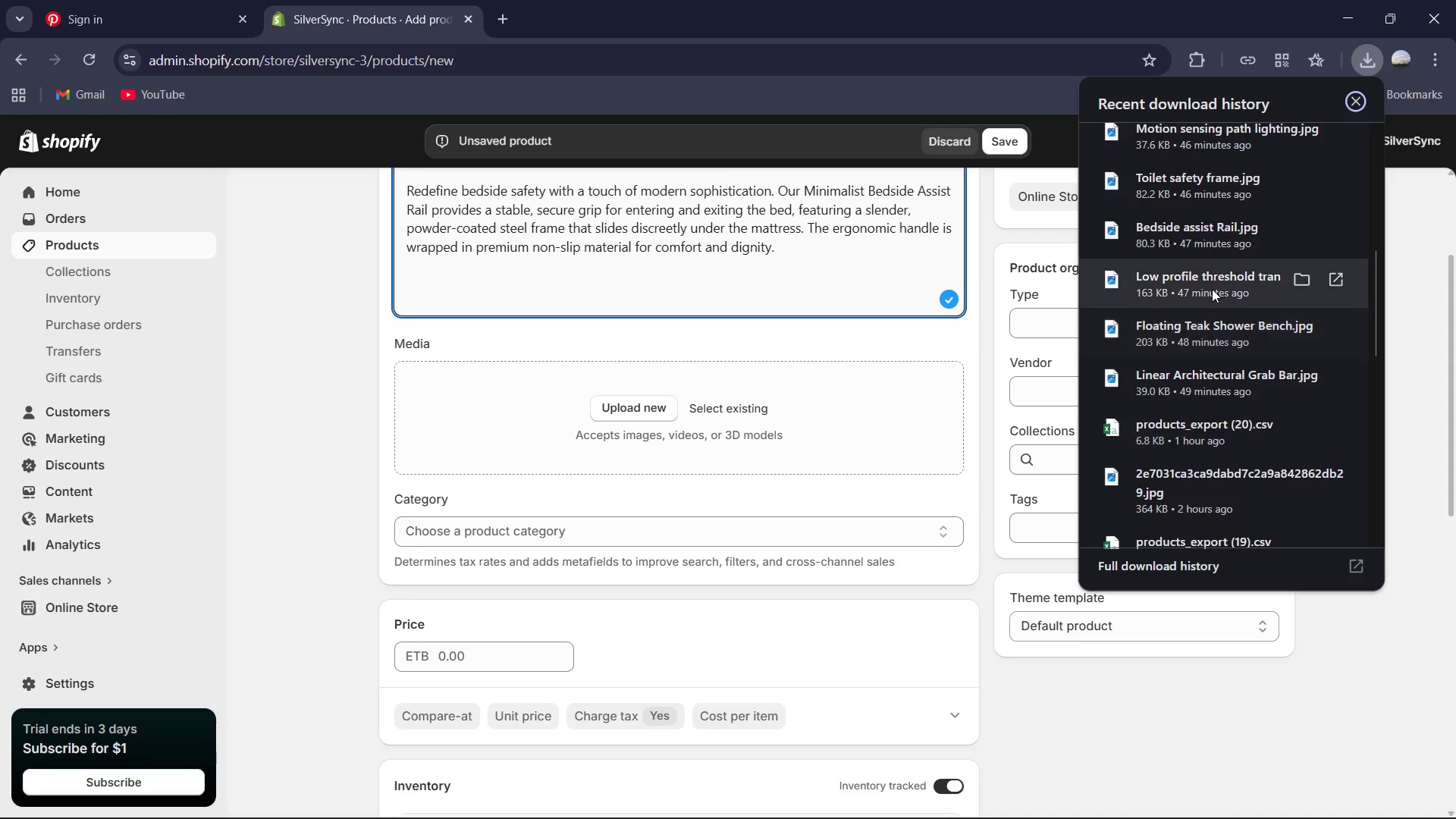 
left_click_drag(start_coordinate=[1212, 289], to_coordinate=[742, 444])
 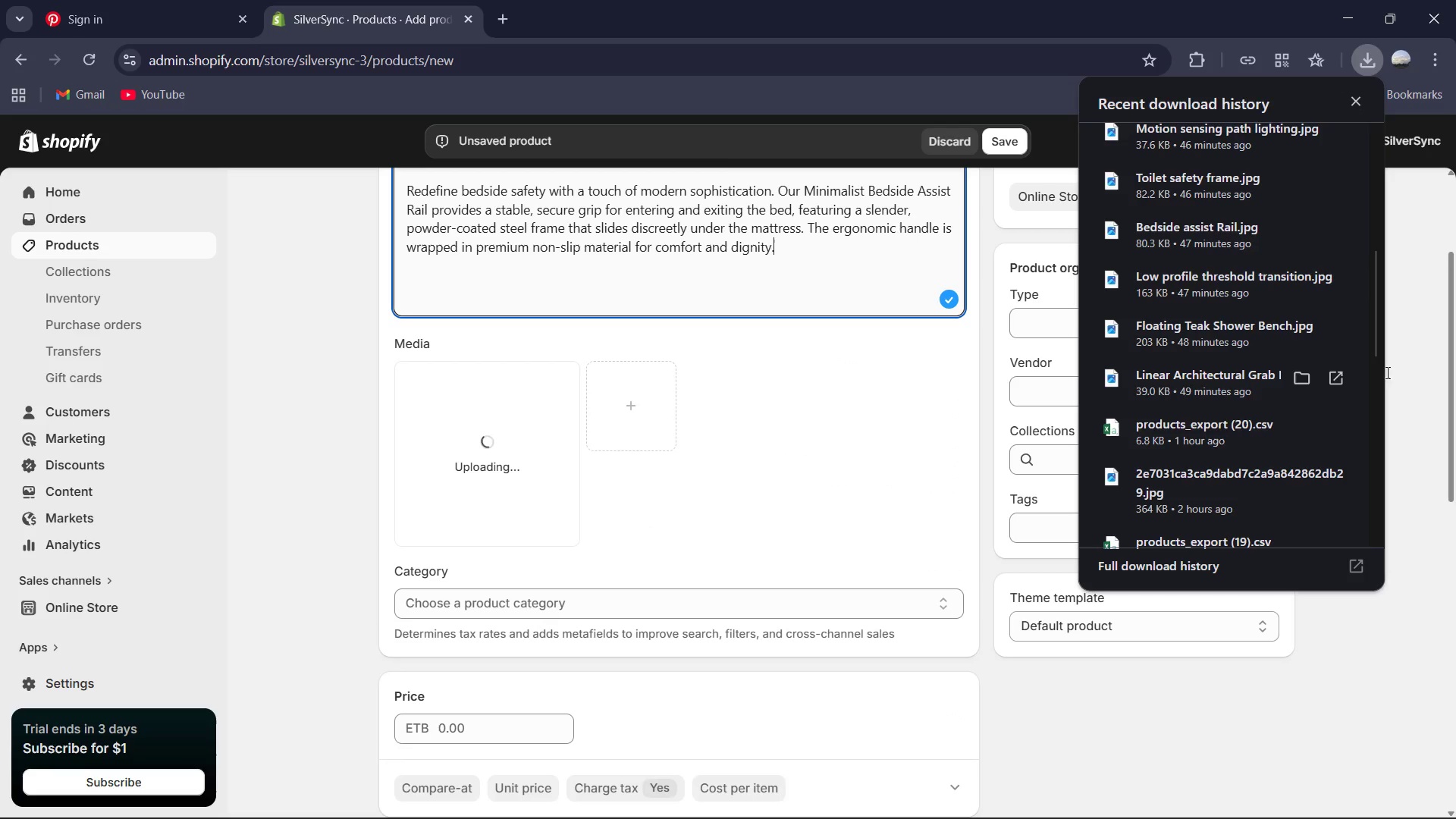 
left_click([1428, 356])
 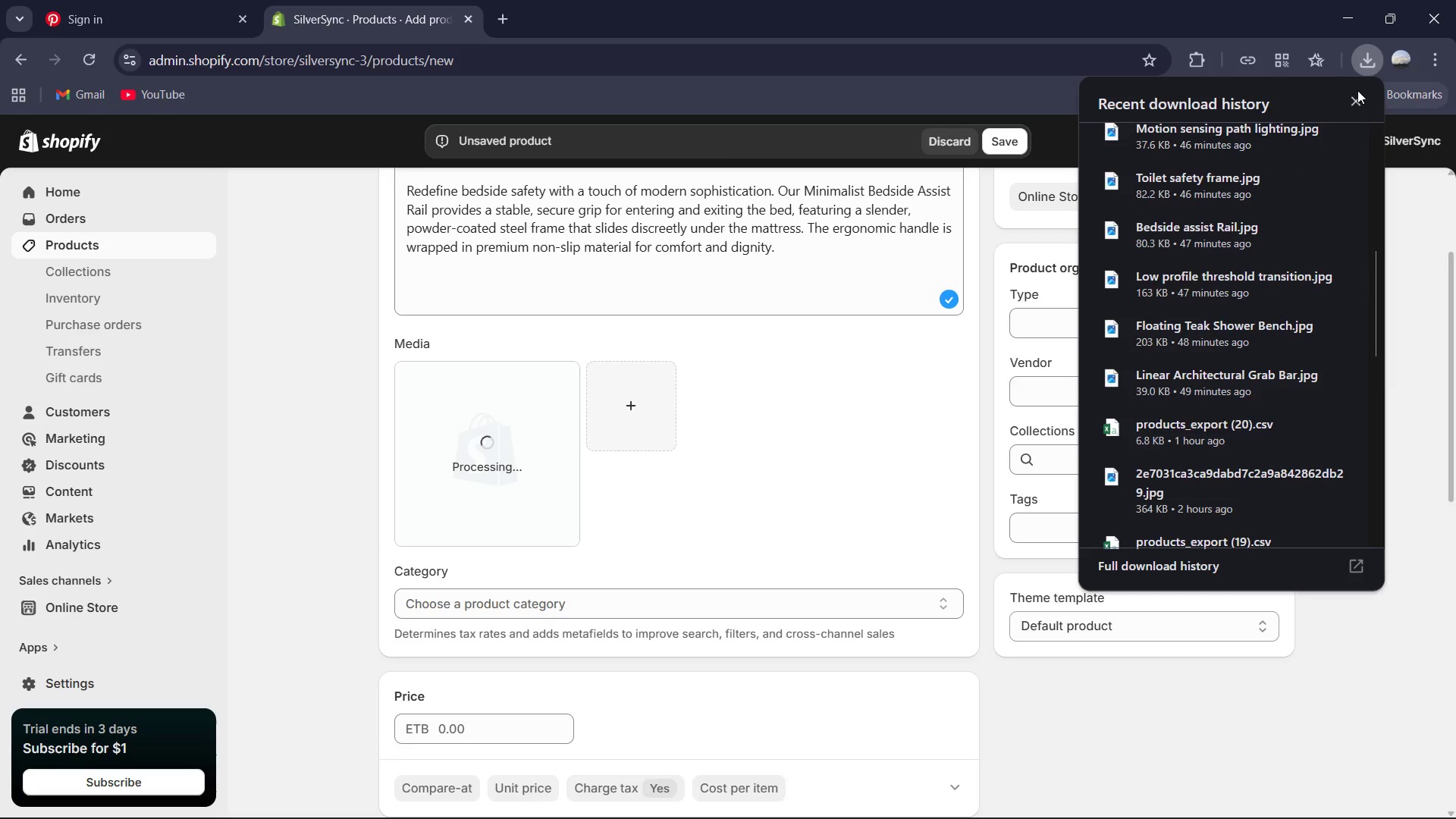 
left_click([1354, 95])
 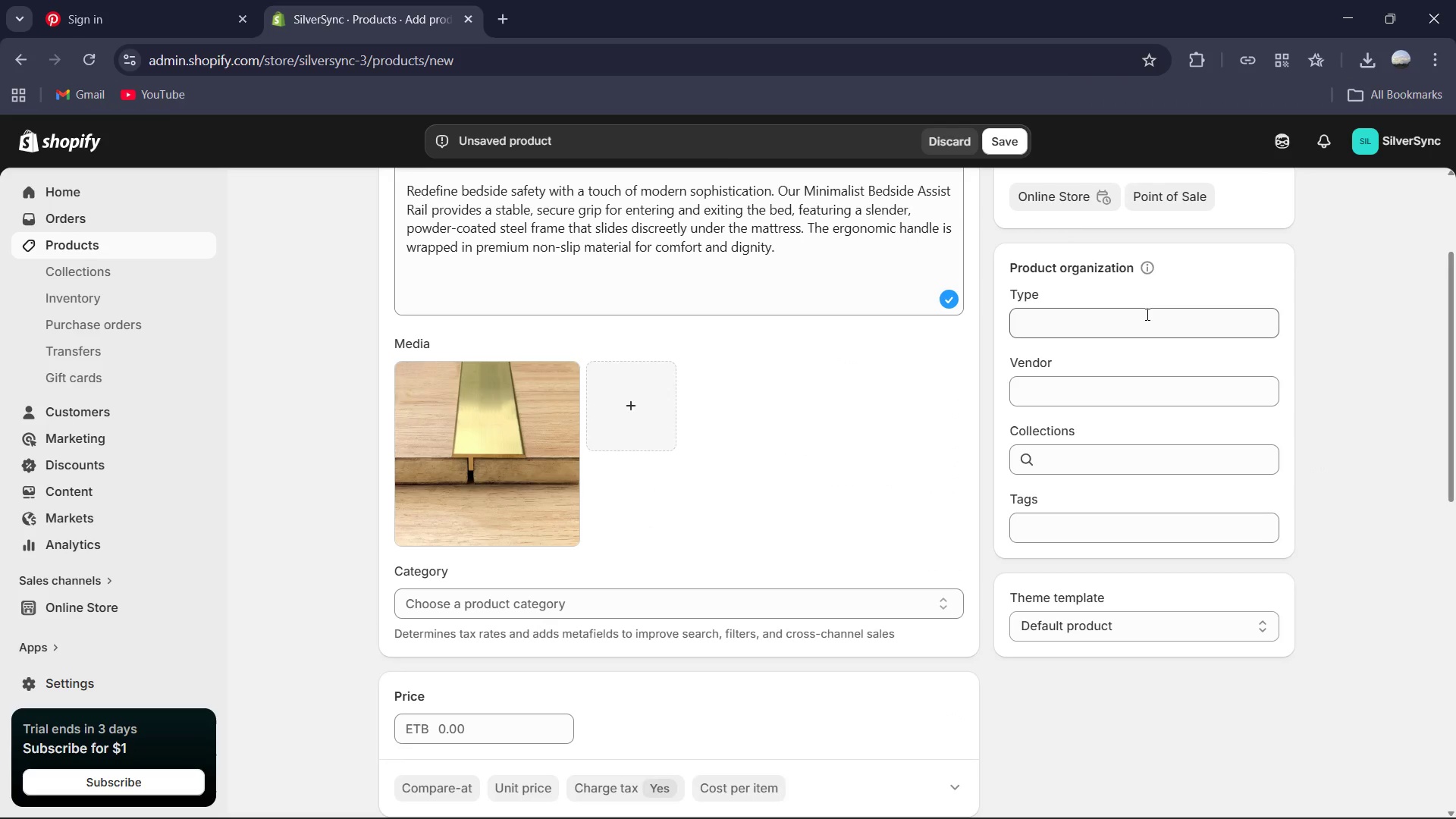 
left_click([1128, 322])
 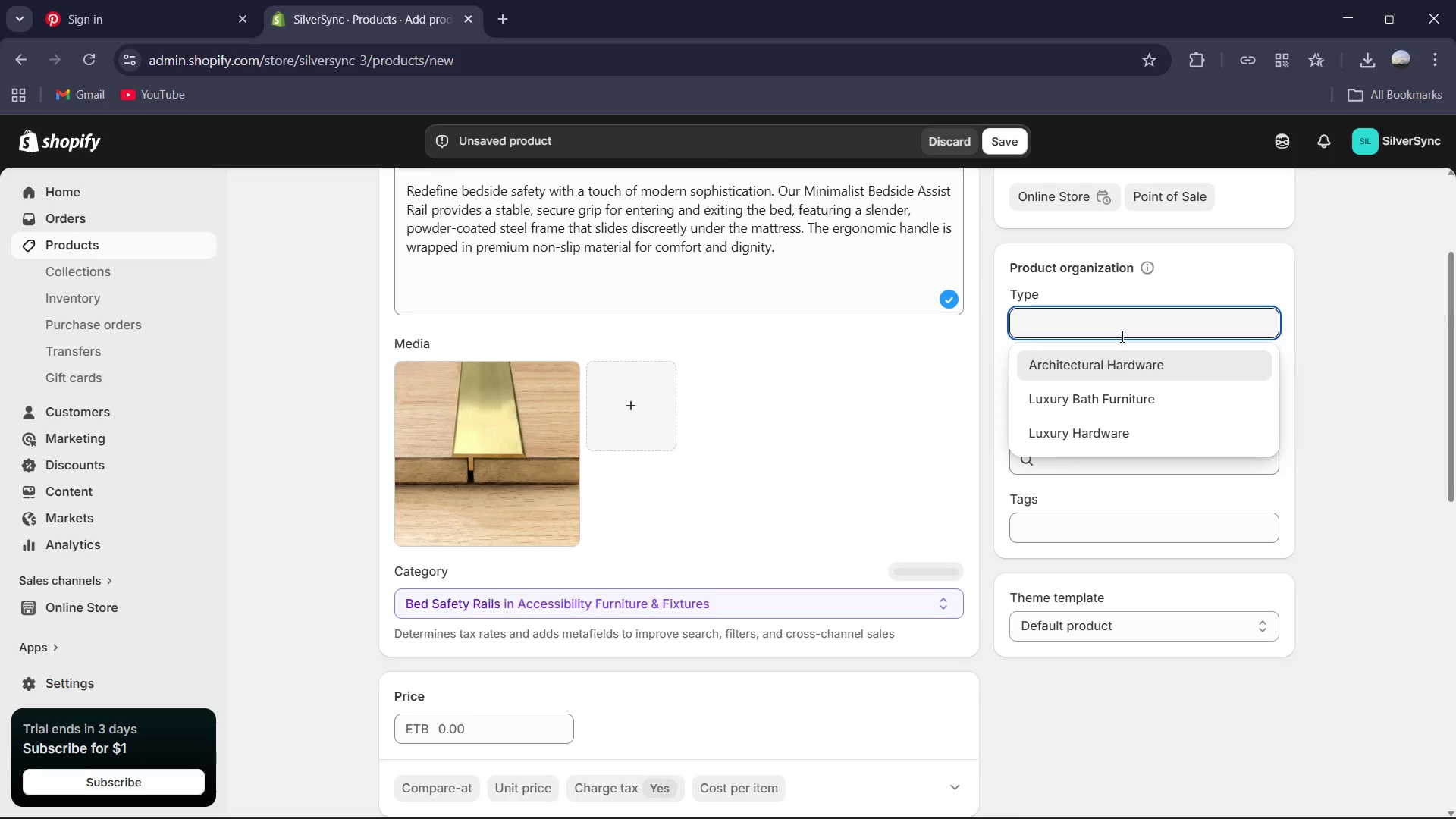 
type(Luxury Ben)
key(Backspace)
type(droom Hardware )
 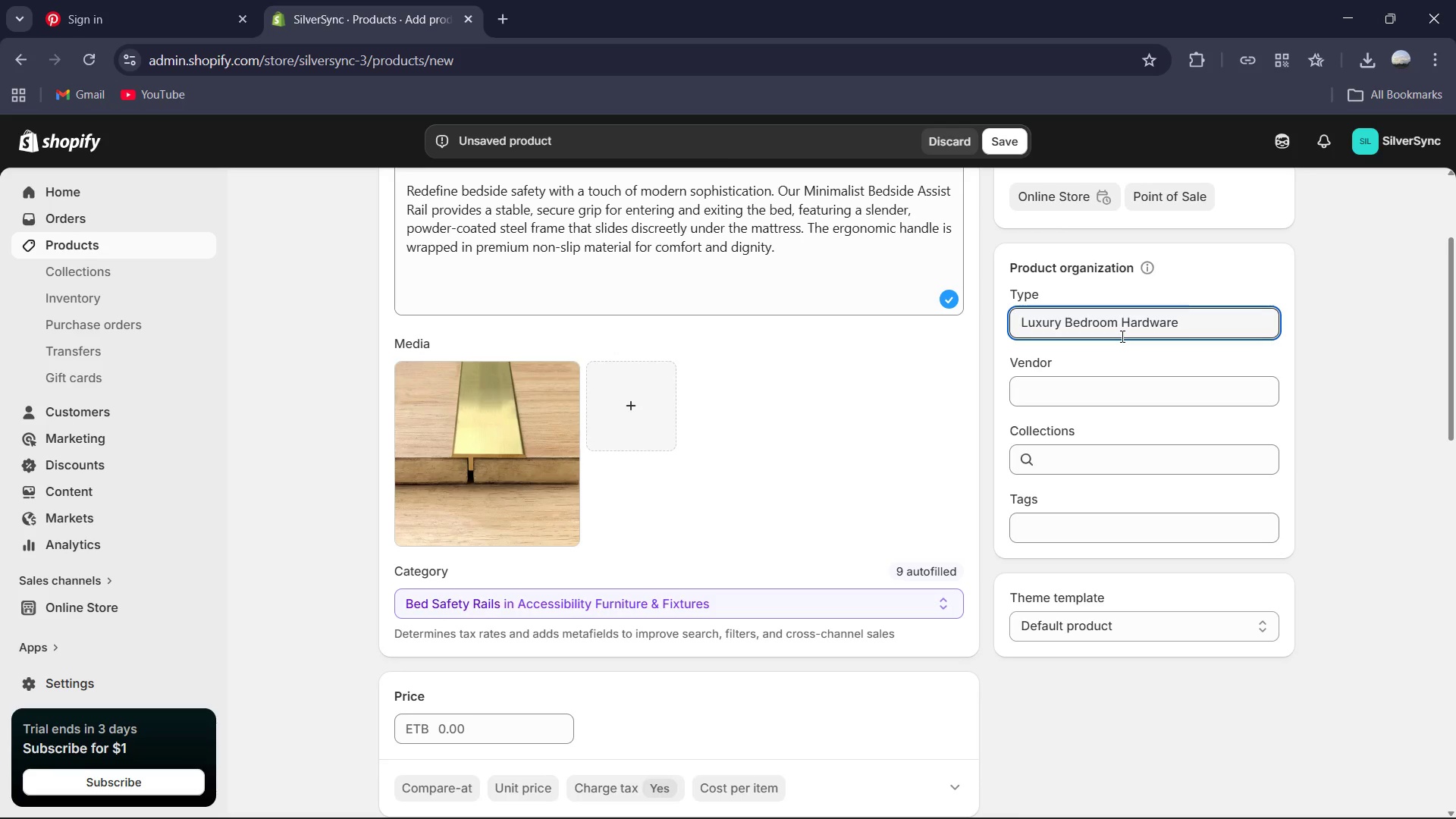 
scroll: coordinate [1000, 392], scroll_direction: up, amount: 3.0
 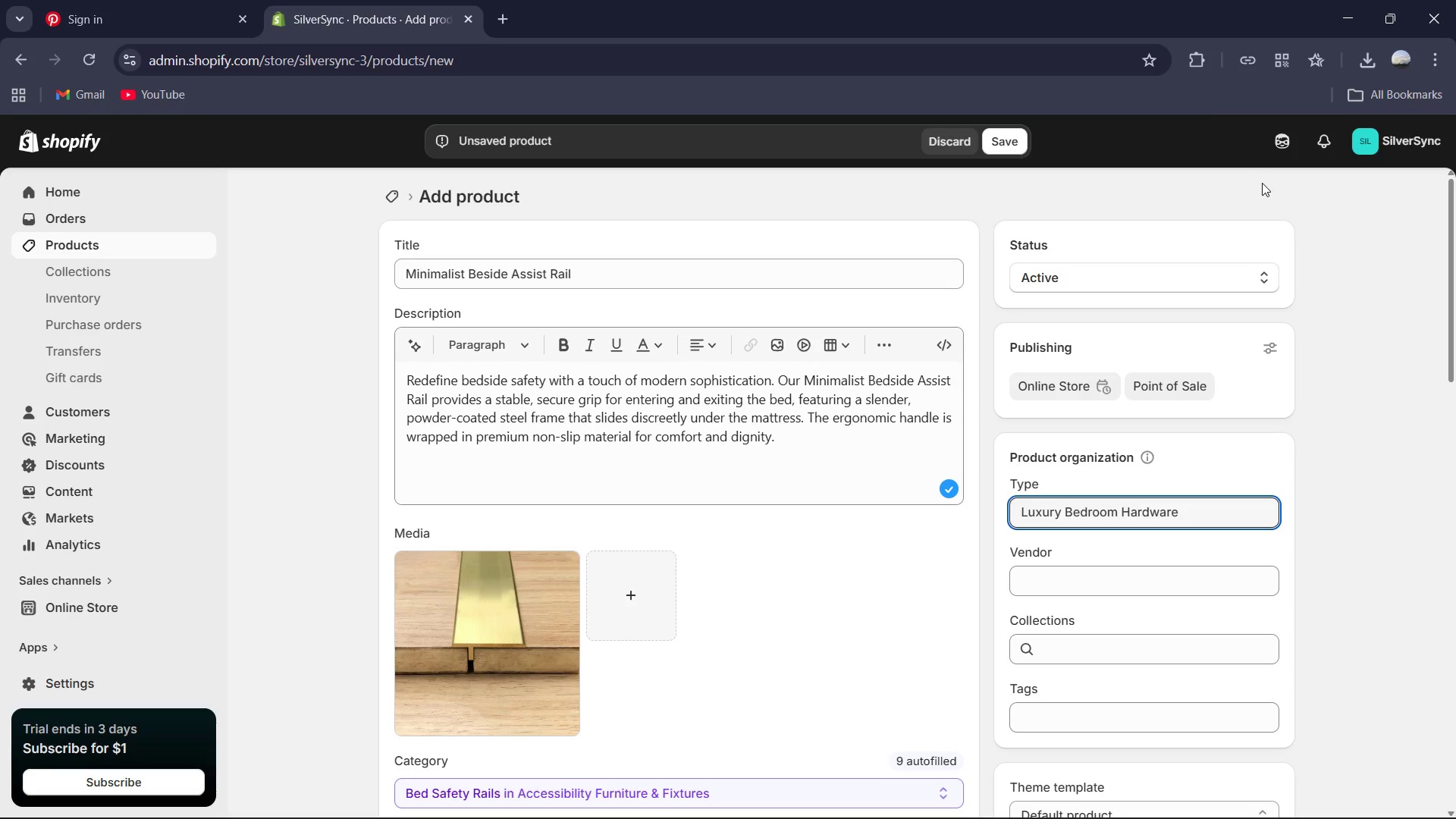 
left_click([1372, 62])
 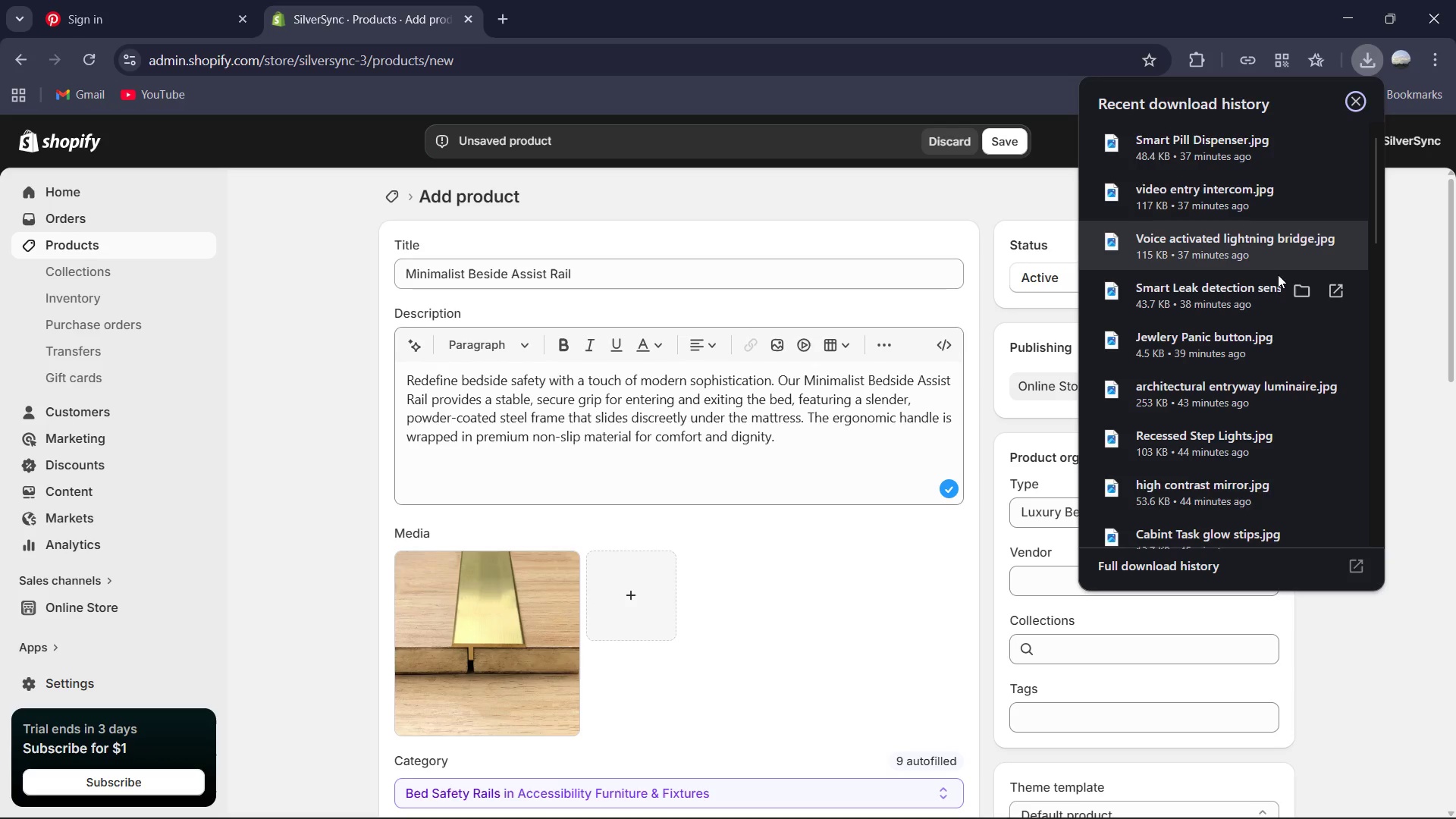 
scroll: coordinate [1280, 284], scroll_direction: down, amount: 3.0
 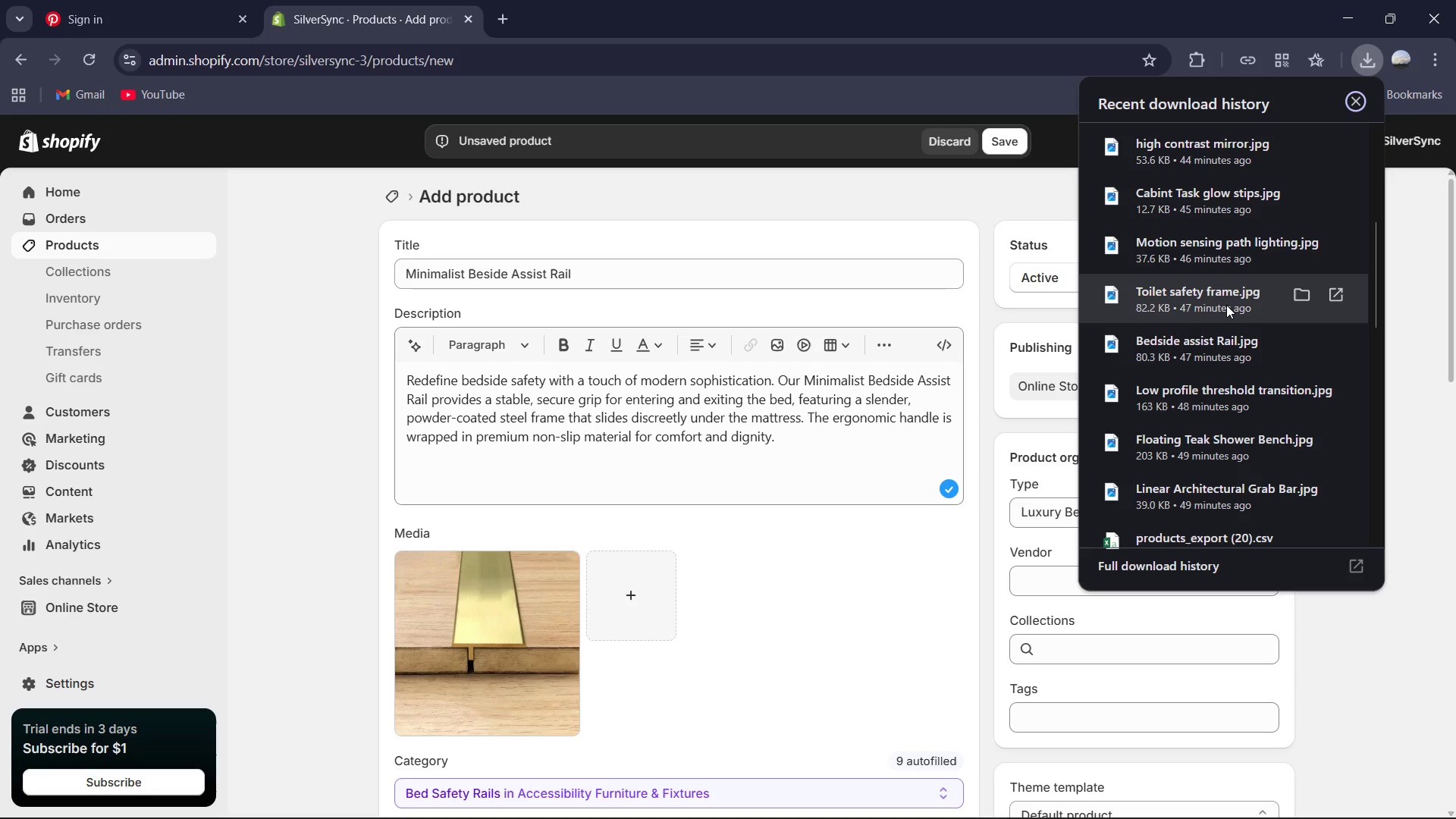 
left_click_drag(start_coordinate=[1225, 347], to_coordinate=[571, 636])
 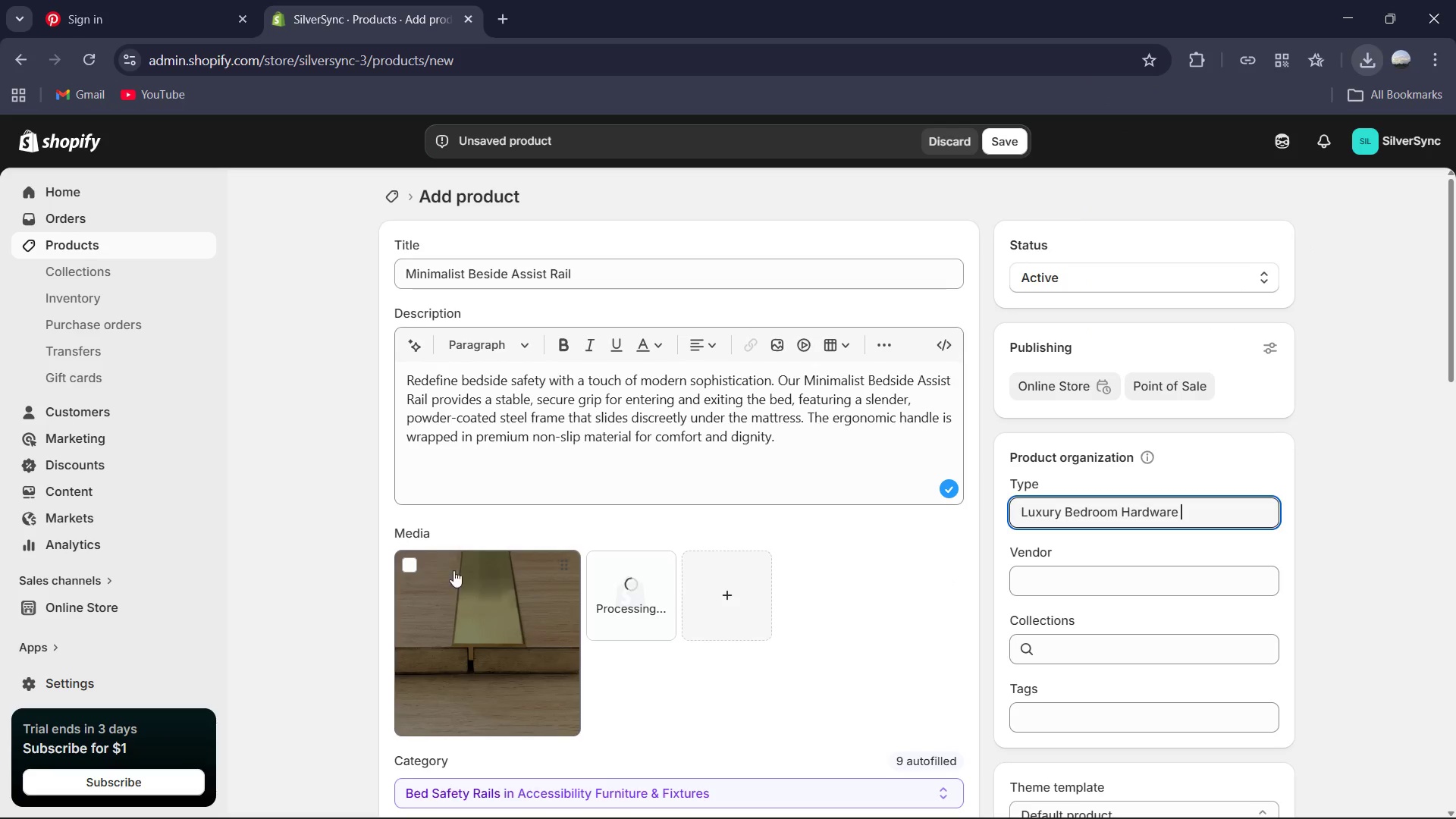 
wait(6.2)
 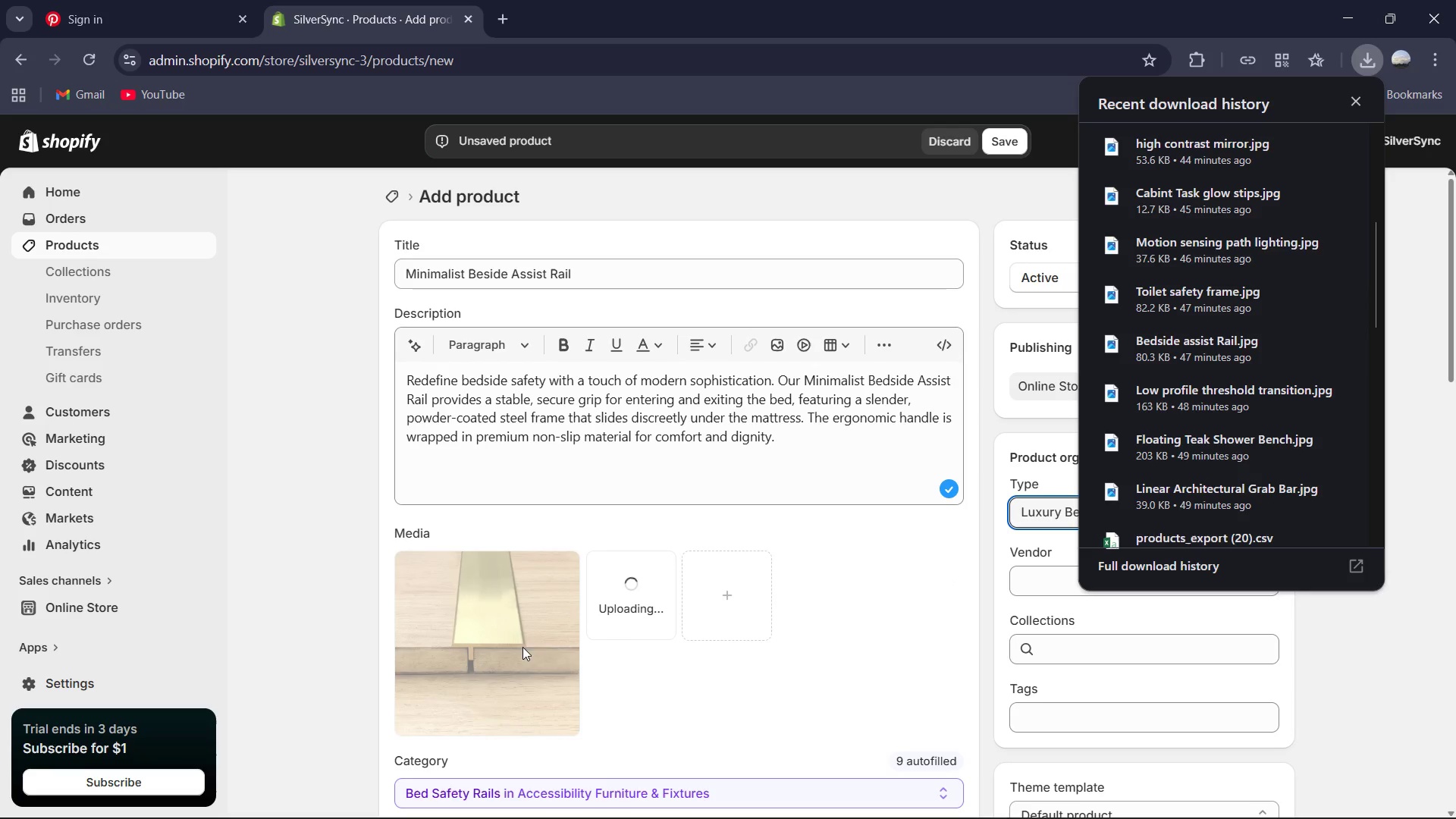 
left_click([949, 522])
 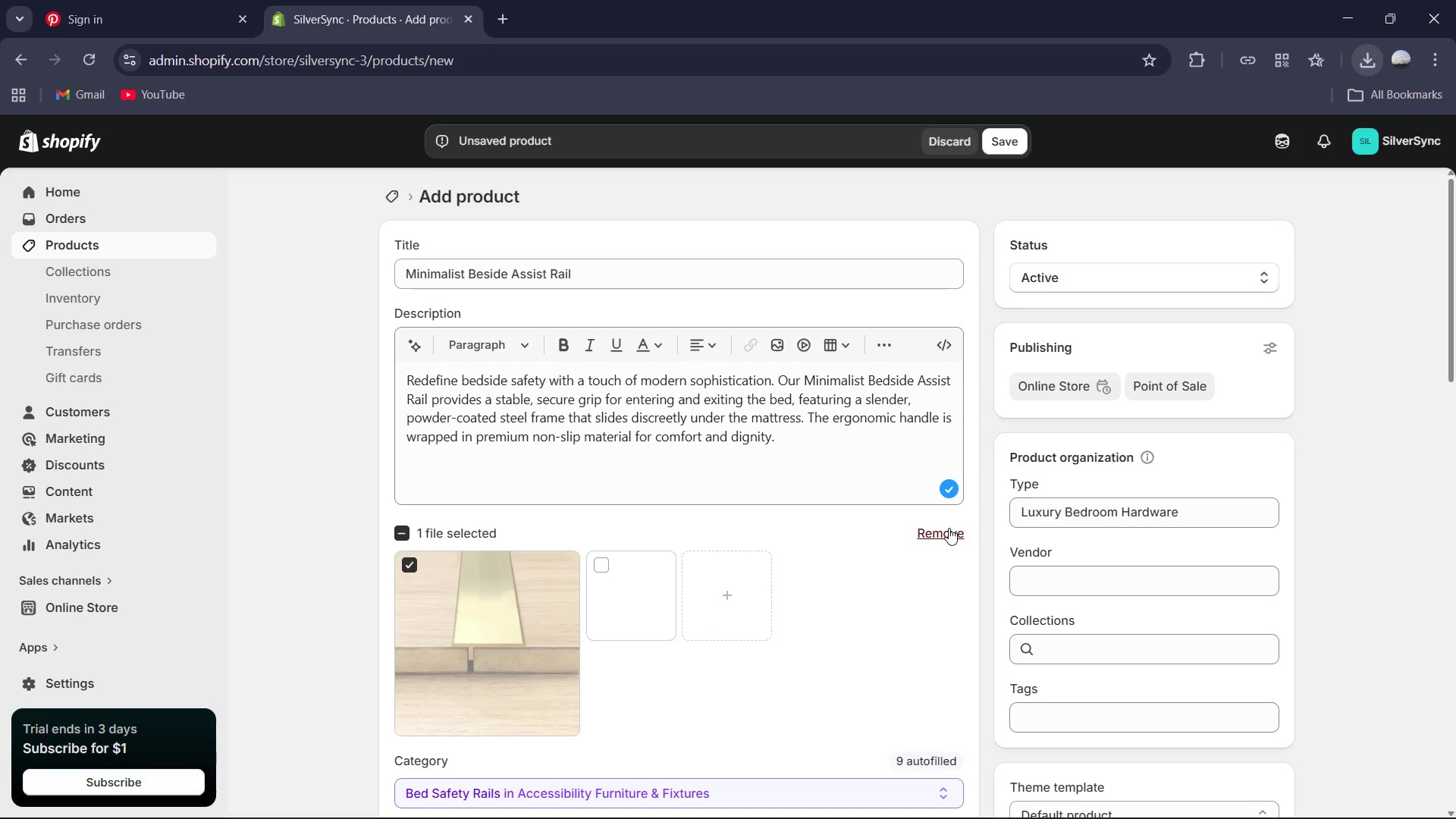 
left_click([949, 530])
 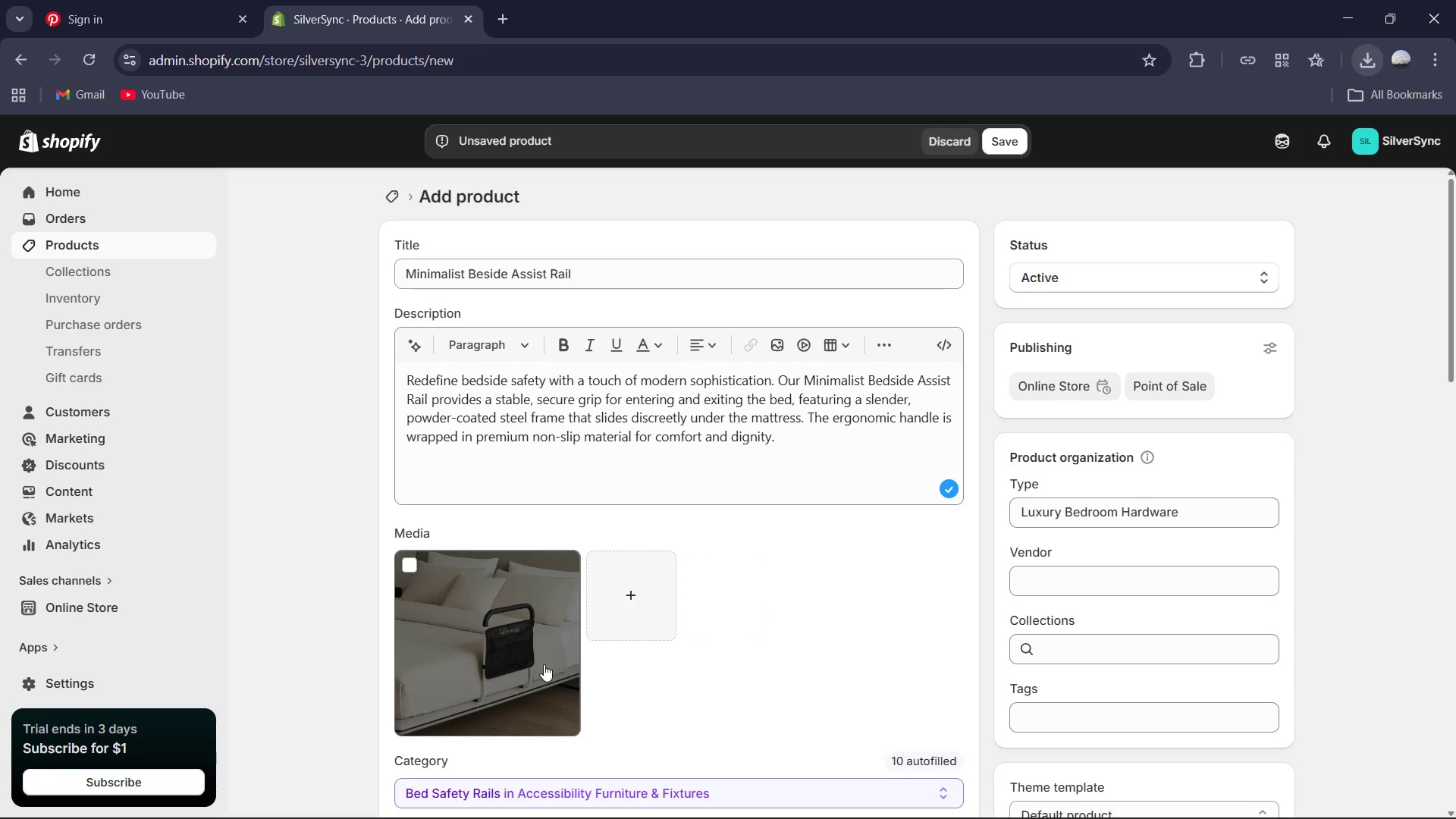 
left_click([544, 664])
 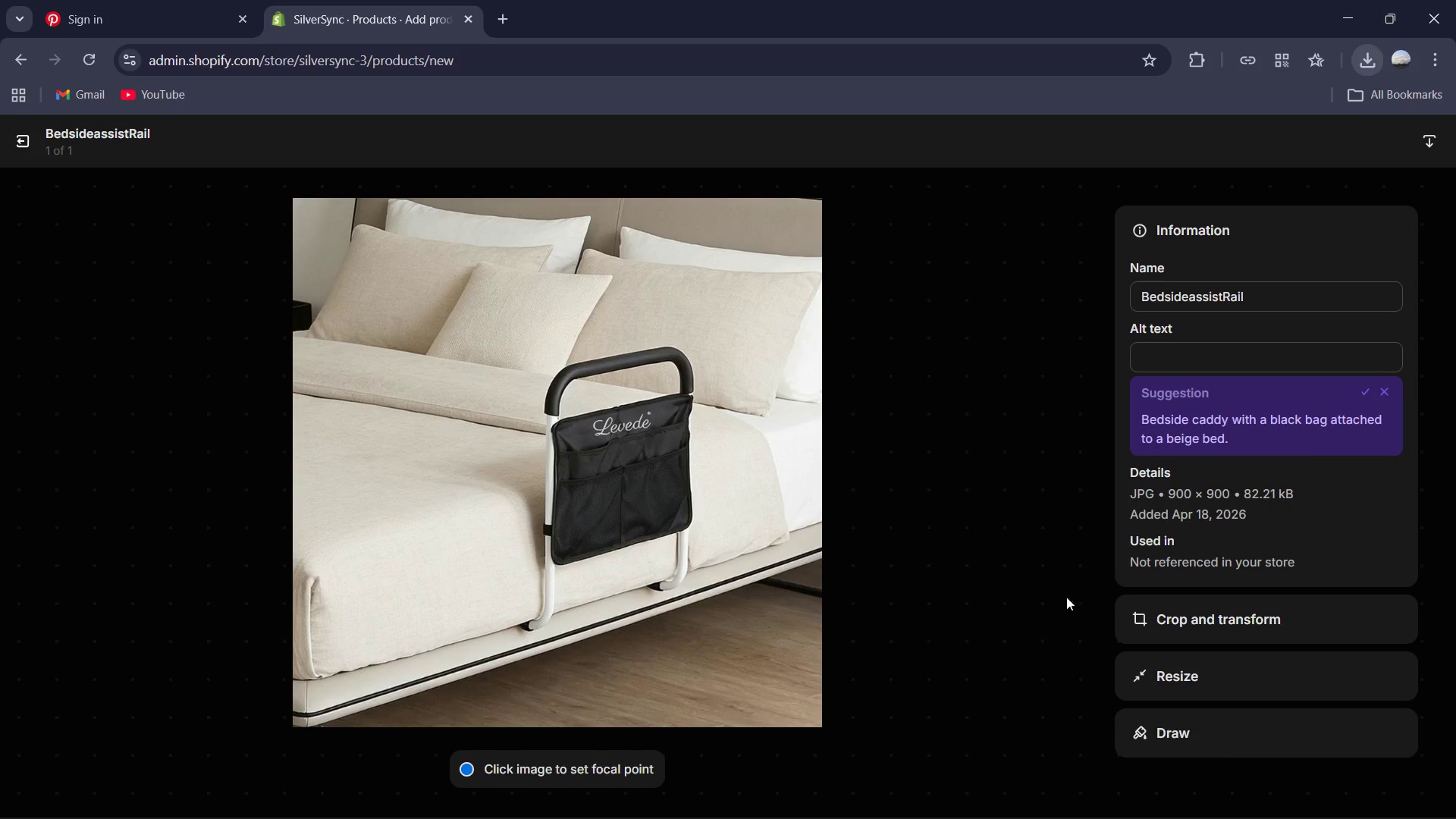 
left_click([1173, 368])
 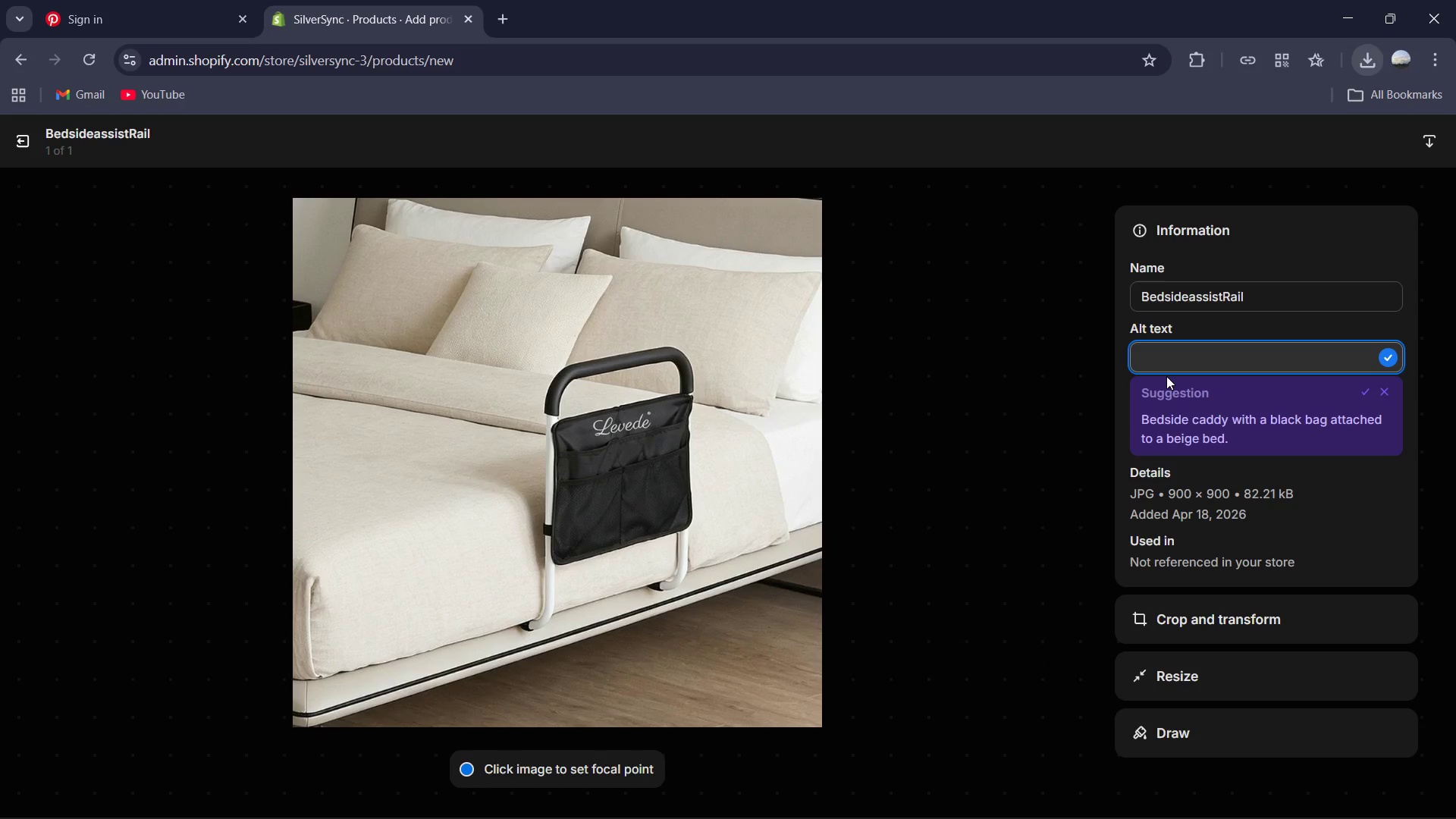 
type(Modern champag)
key(Backspace)
key(Backspace)
key(Backspace)
type(pagne bronze bed with black color assist rail installed on luxury fro)
key(Backspace)
type(ame )
 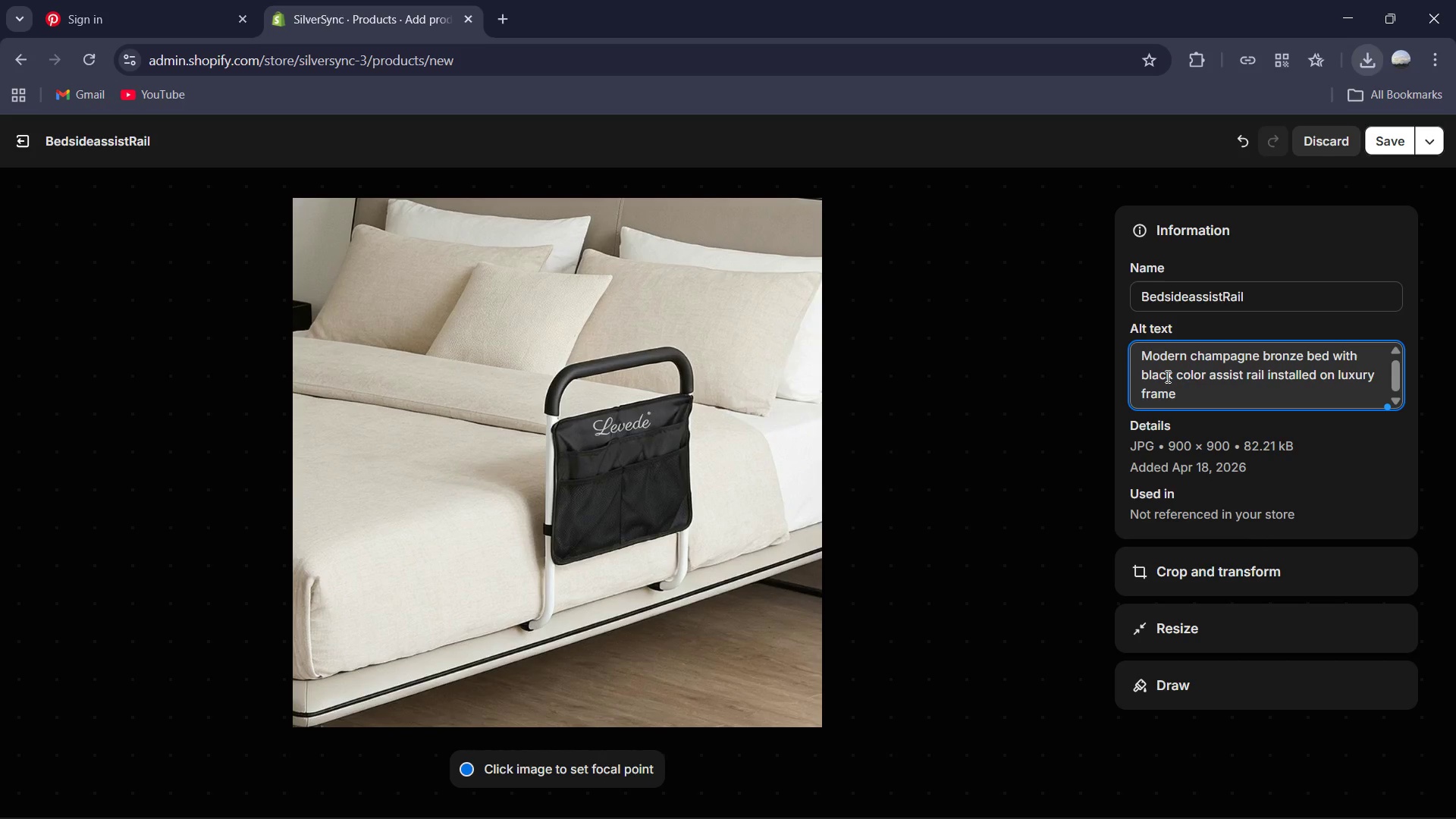 
left_click([1196, 493])
 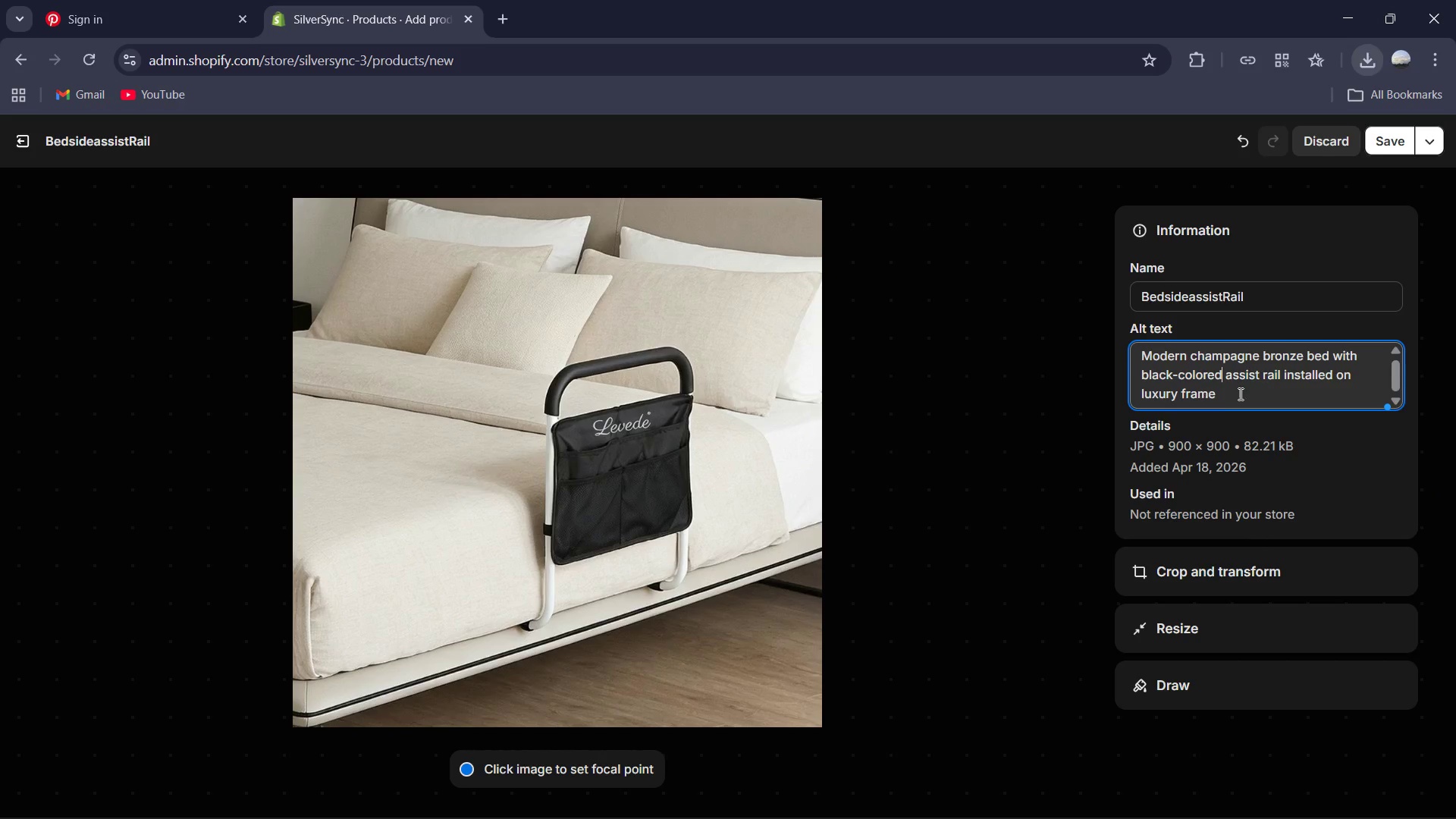 
left_click([1241, 394])
 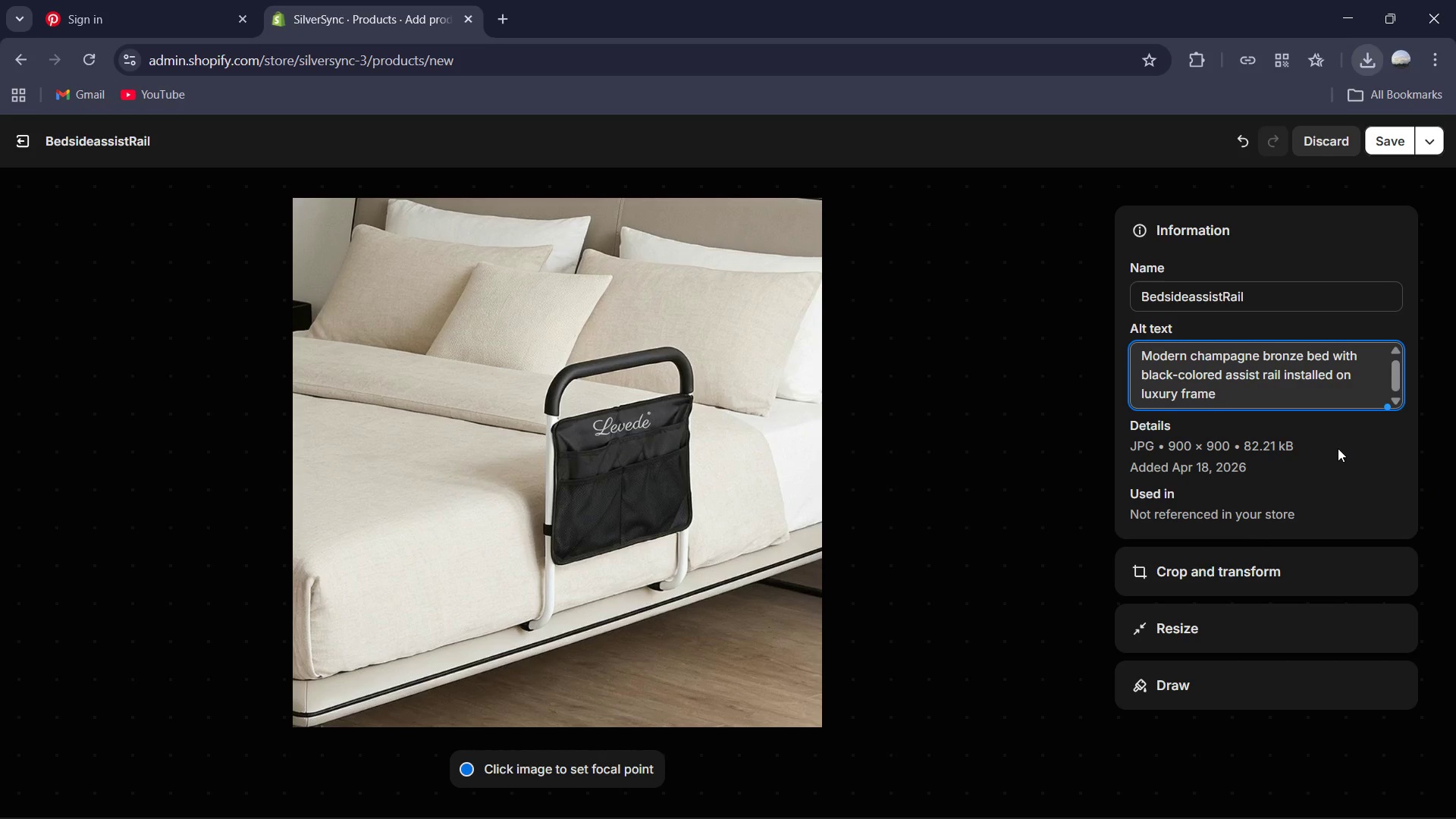 
key(Backspace)
 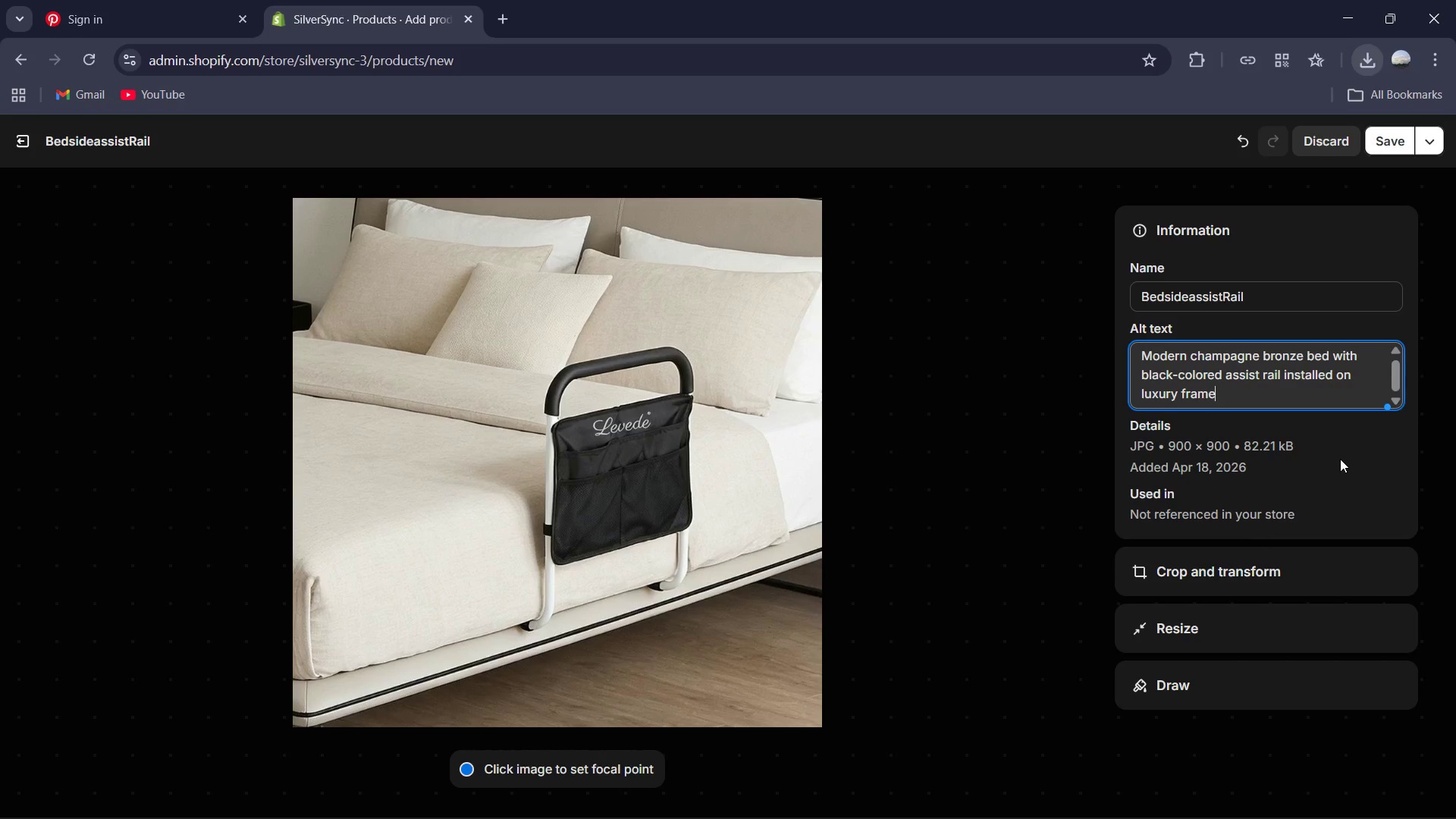 
key(Period)
 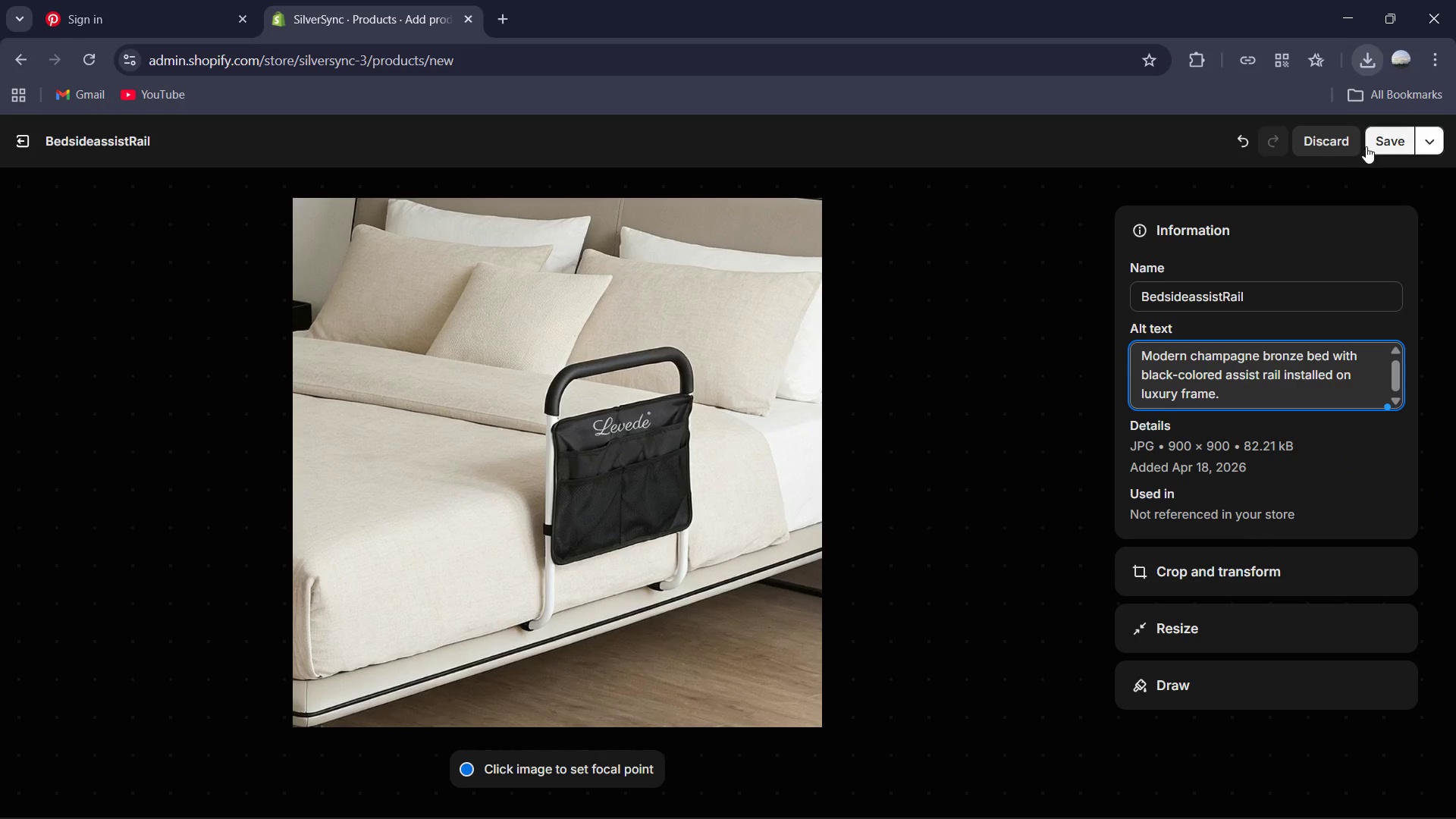 
left_click([1381, 146])
 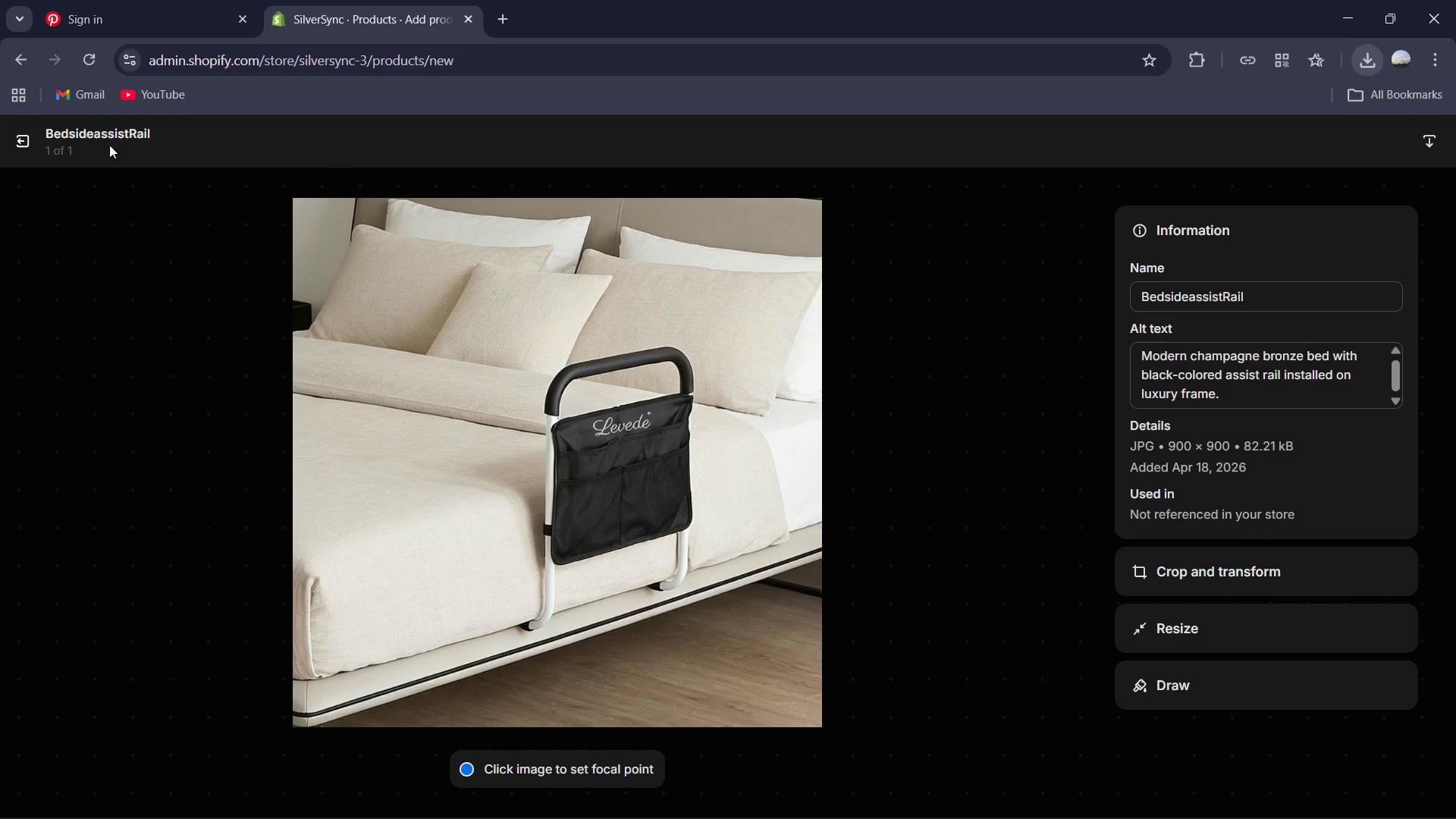 
left_click([16, 147])
 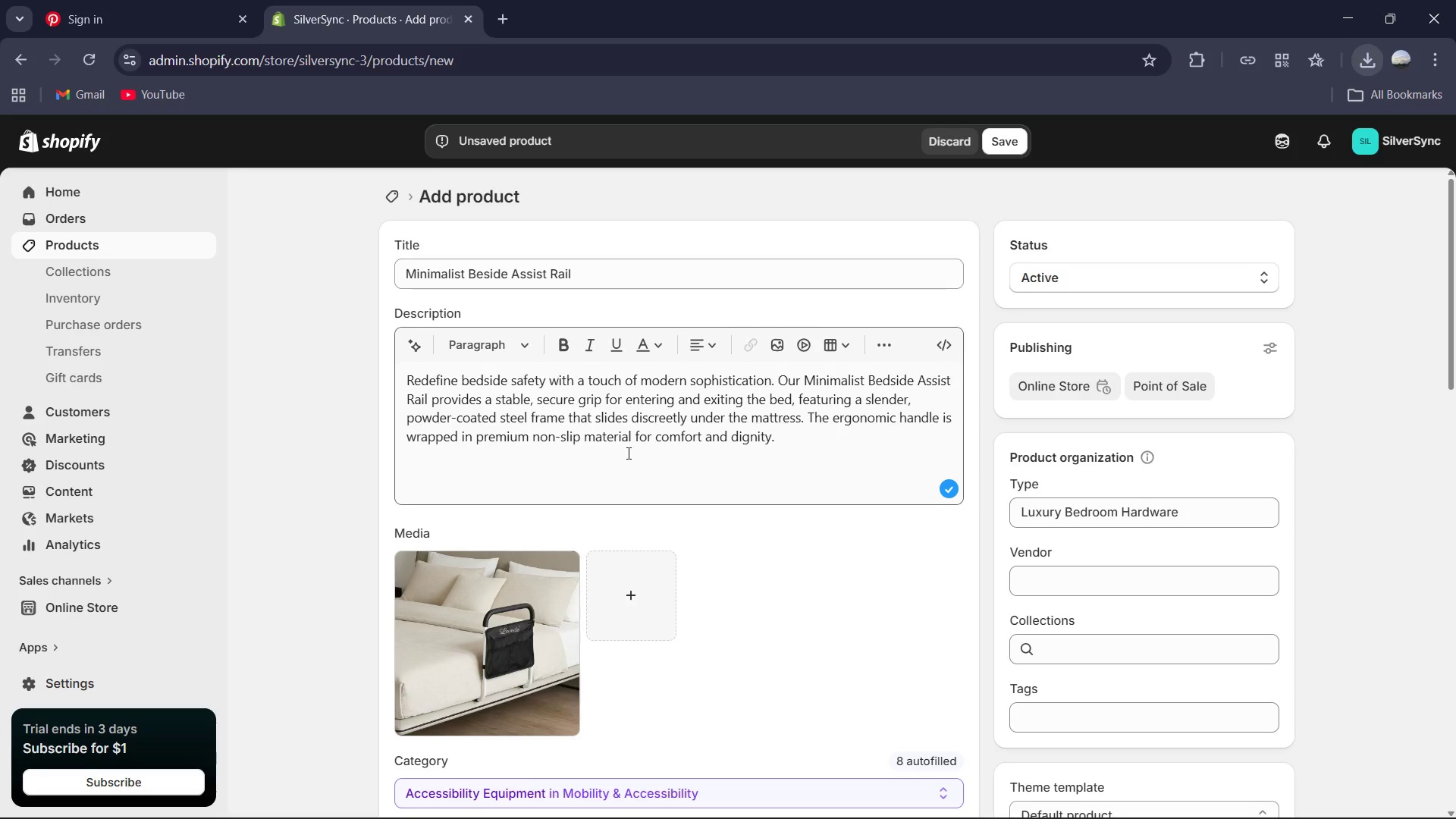 
scroll: coordinate [639, 471], scroll_direction: down, amount: 5.0
 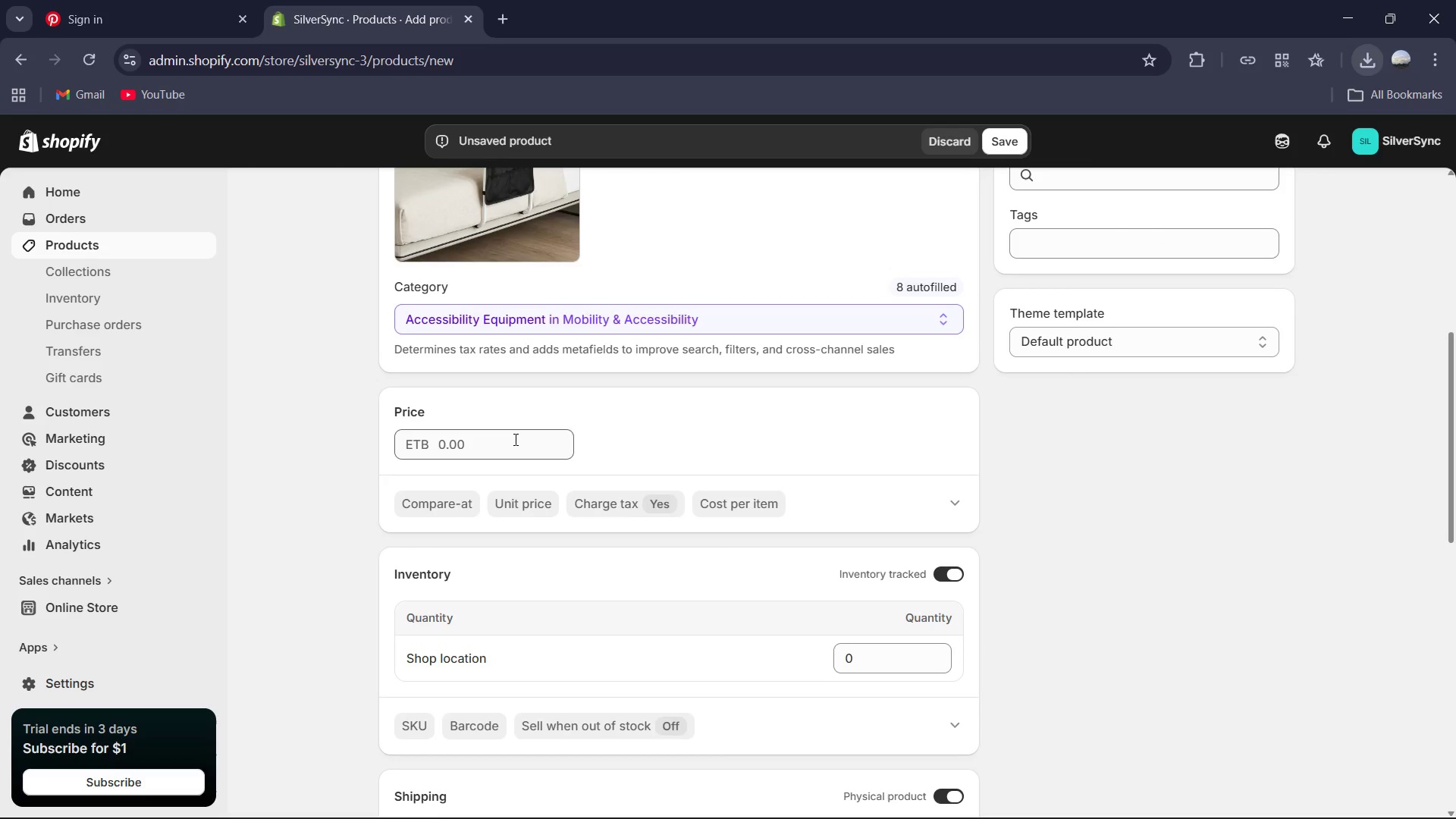 
left_click([514, 439])
 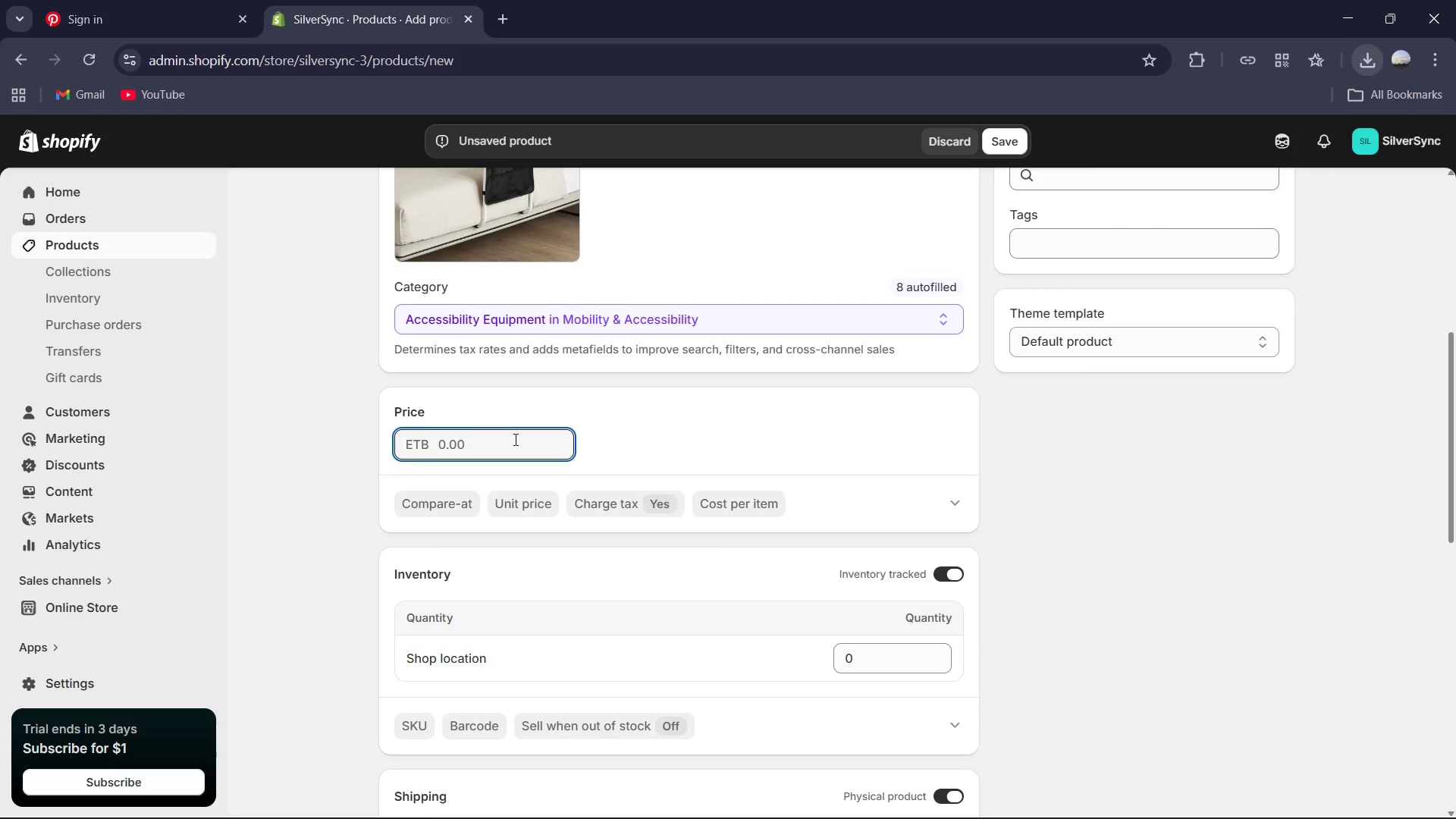 
key(Numpad2)
 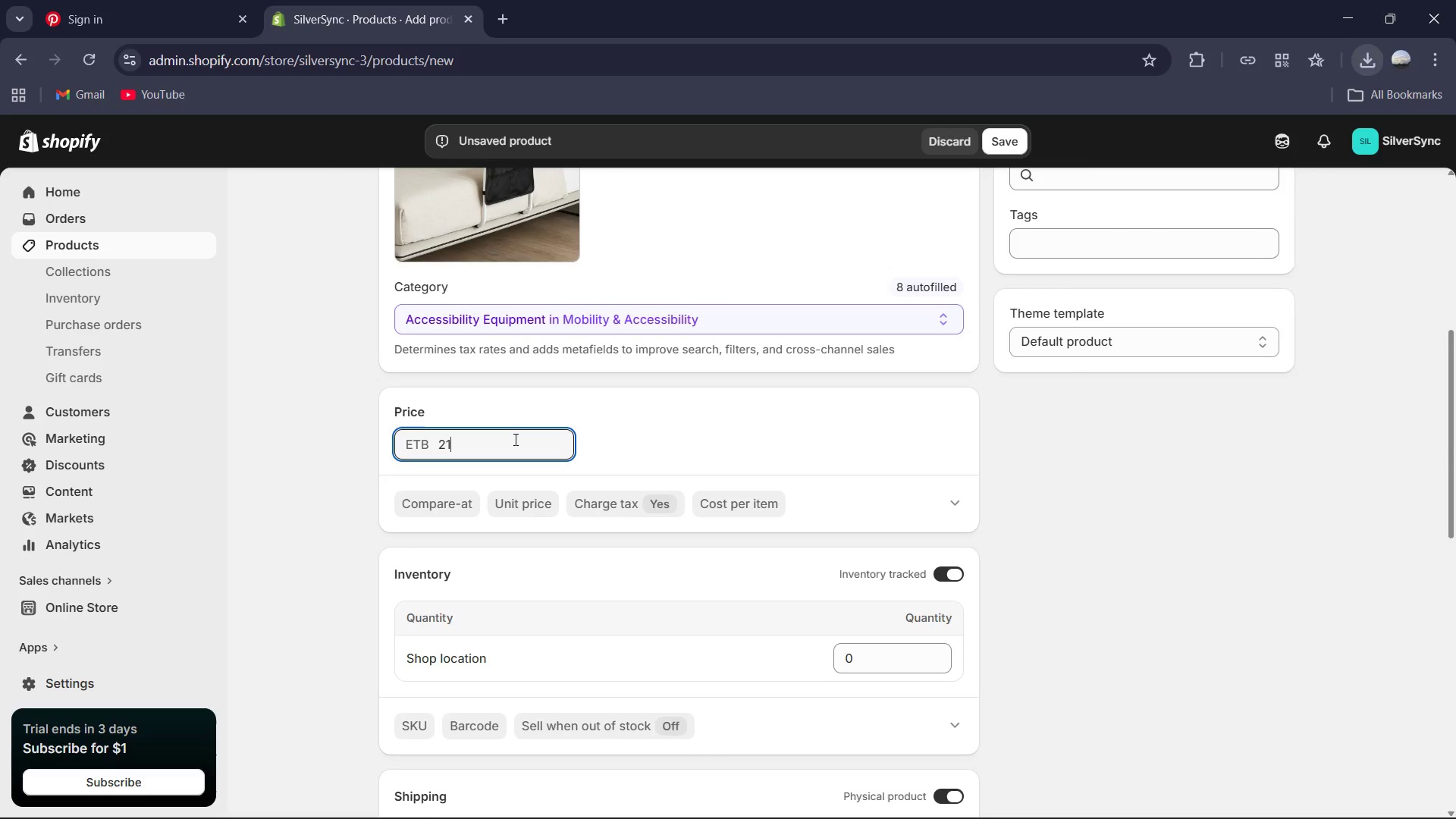 
key(Numpad1)
 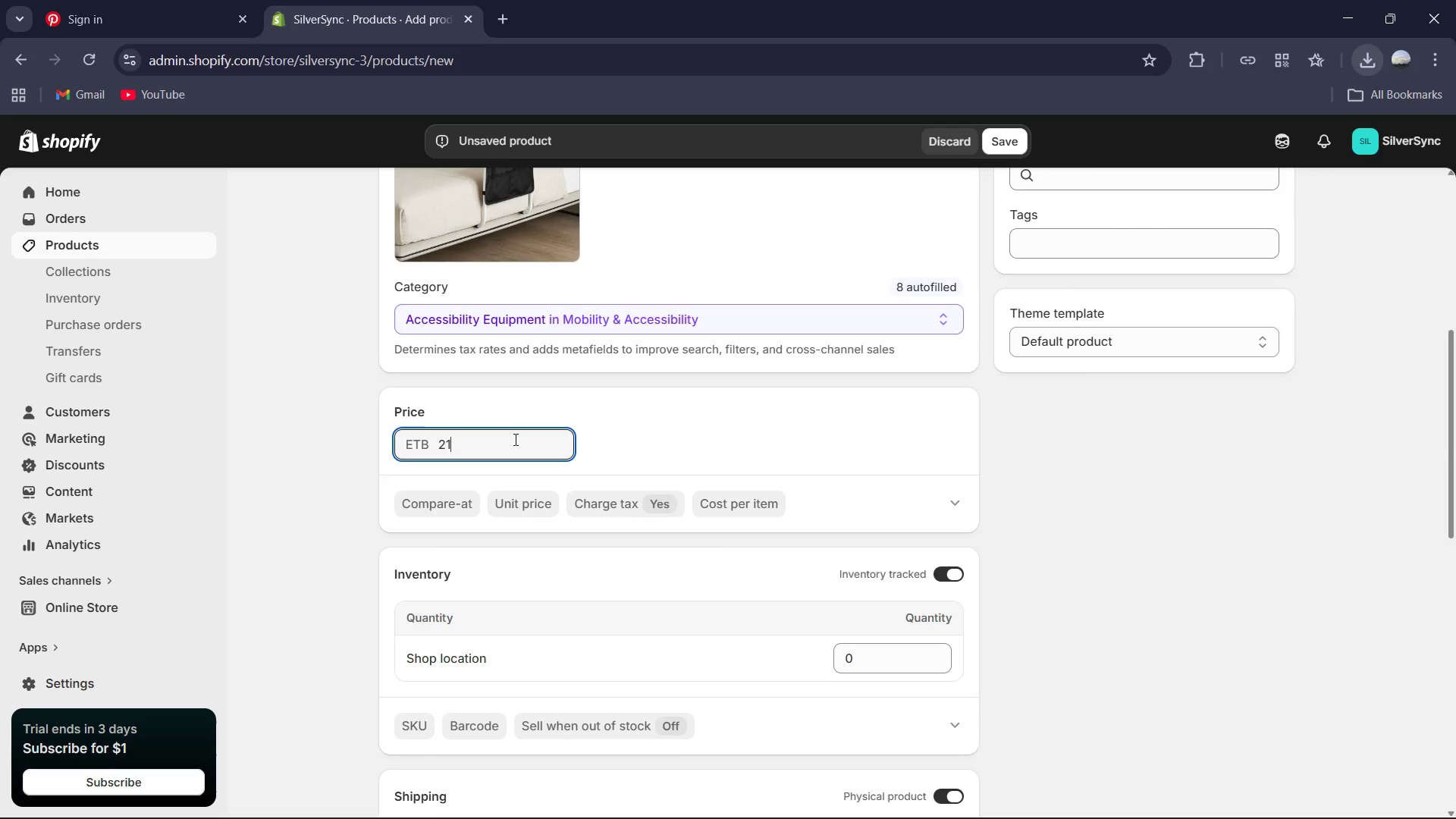 
key(Numpad5)
 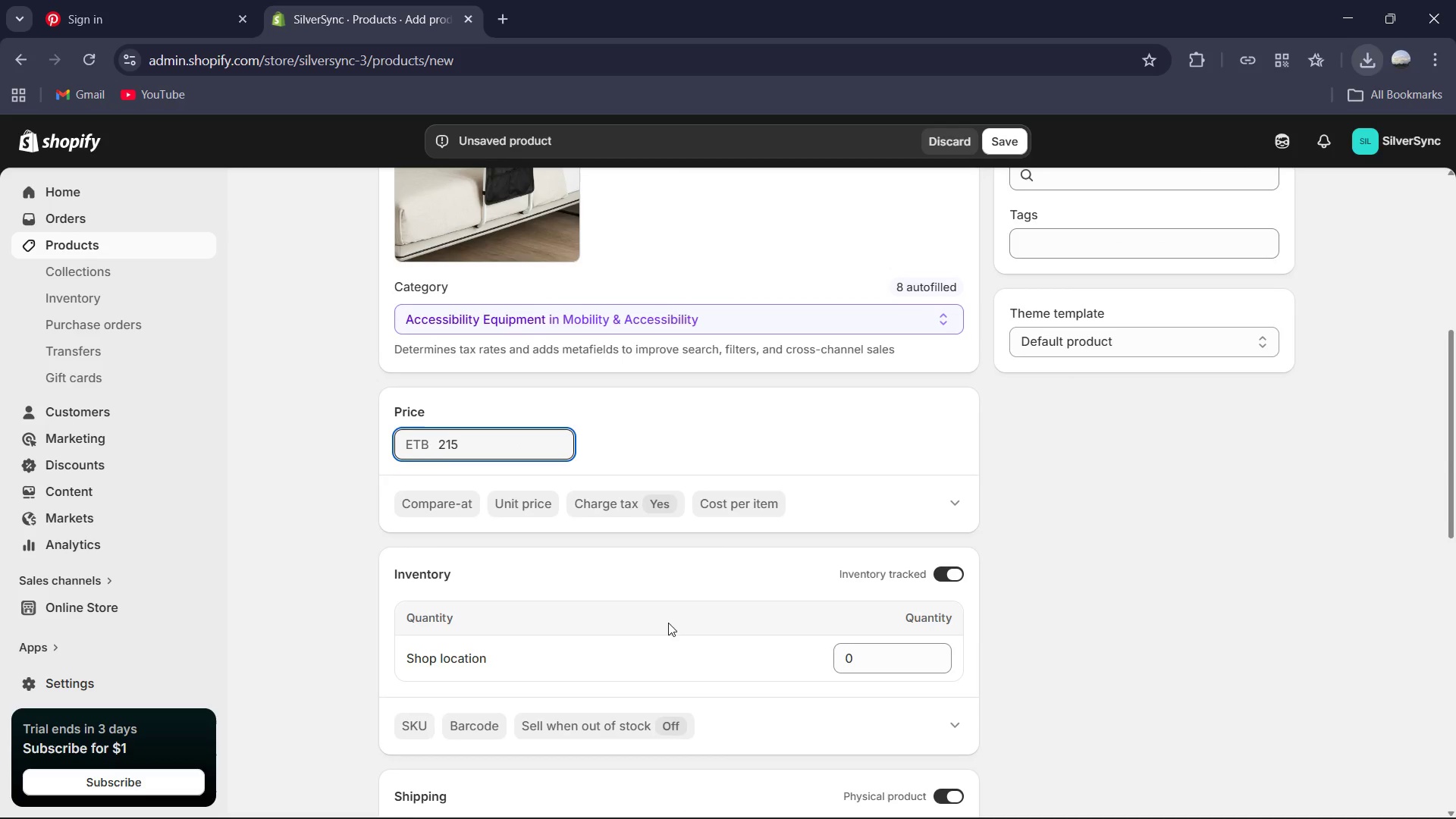 
scroll: coordinate [677, 624], scroll_direction: down, amount: 1.0
 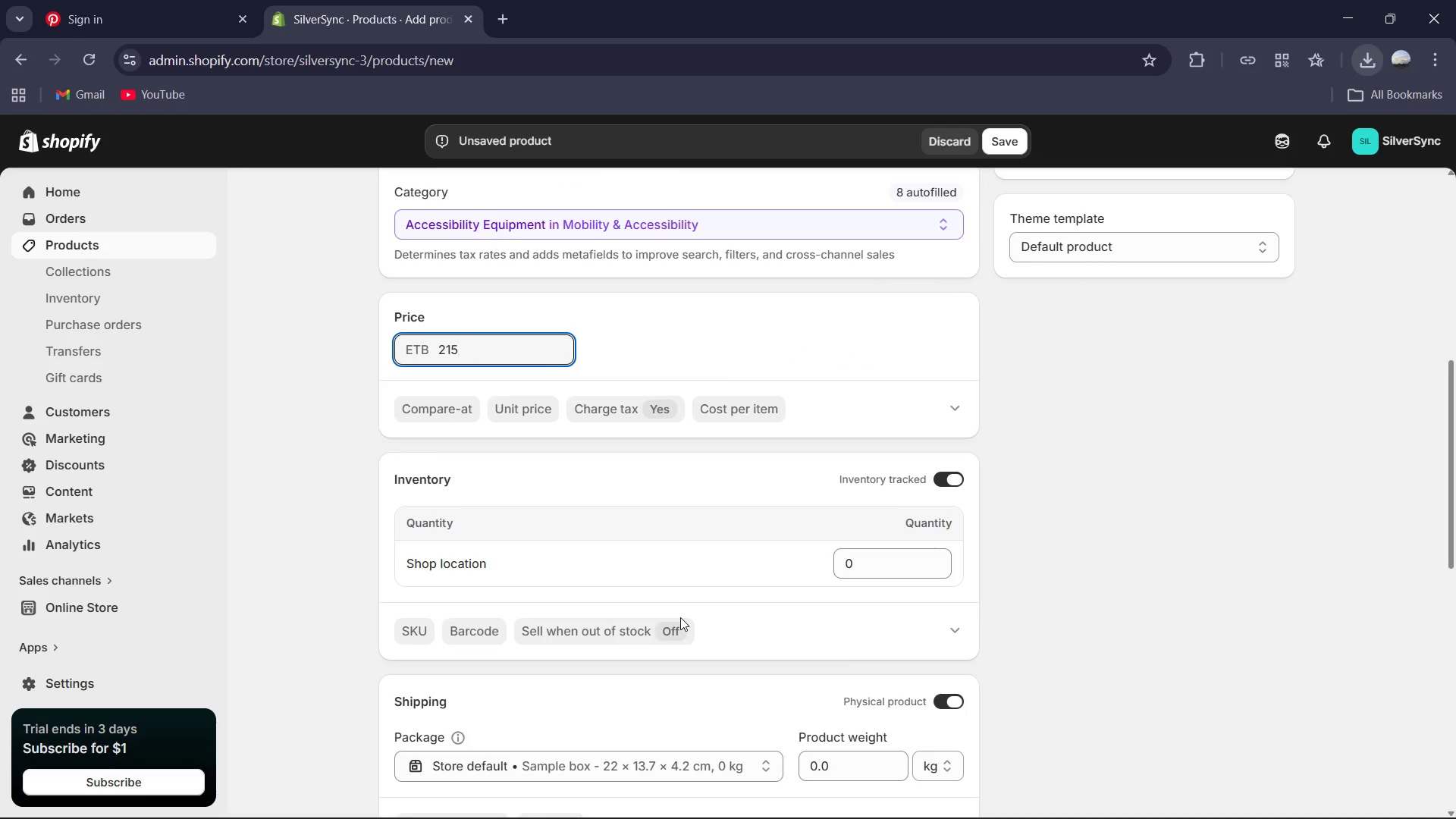 
key(NumpadDecimal)
 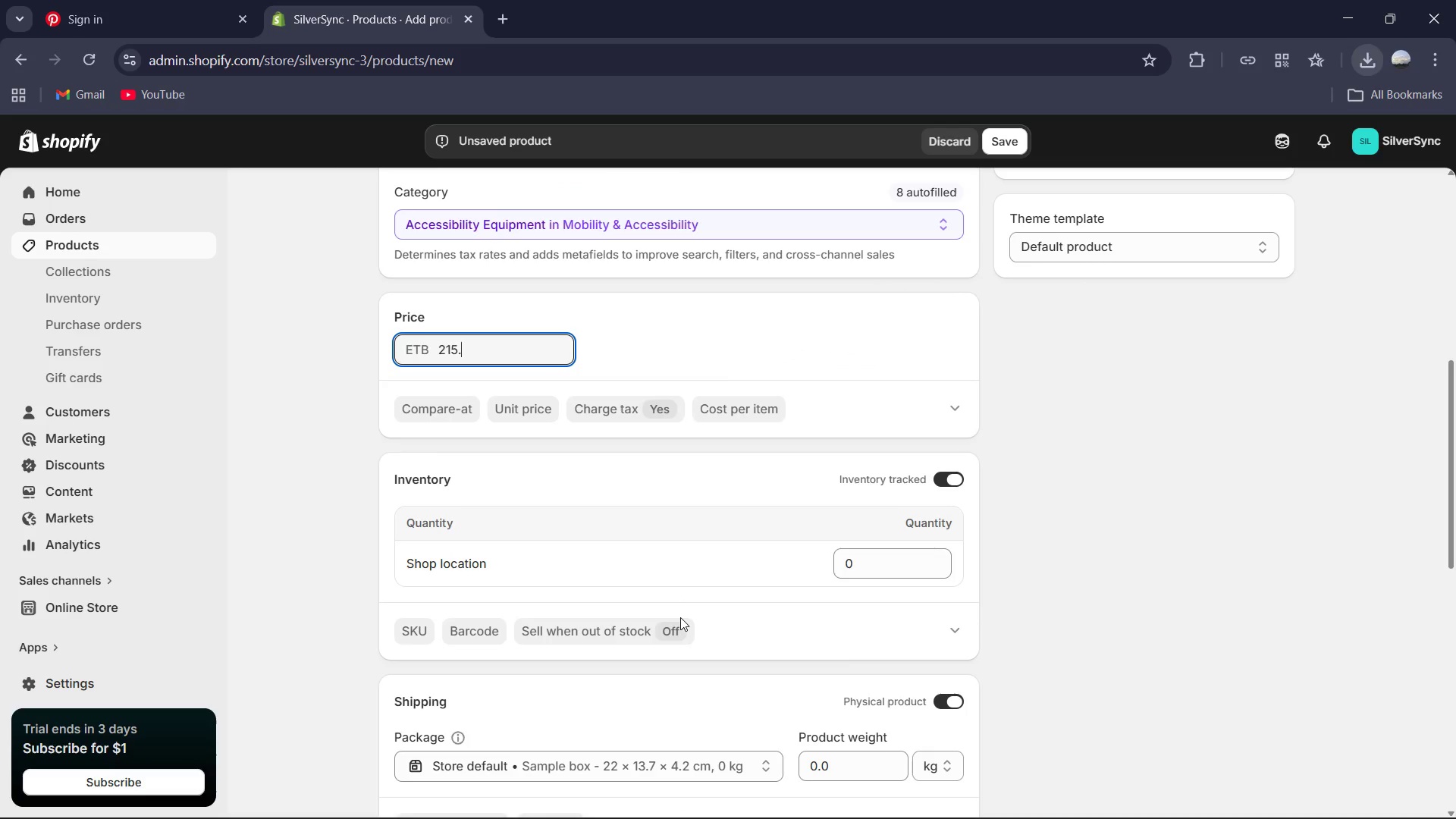 
key(Numpad0)
 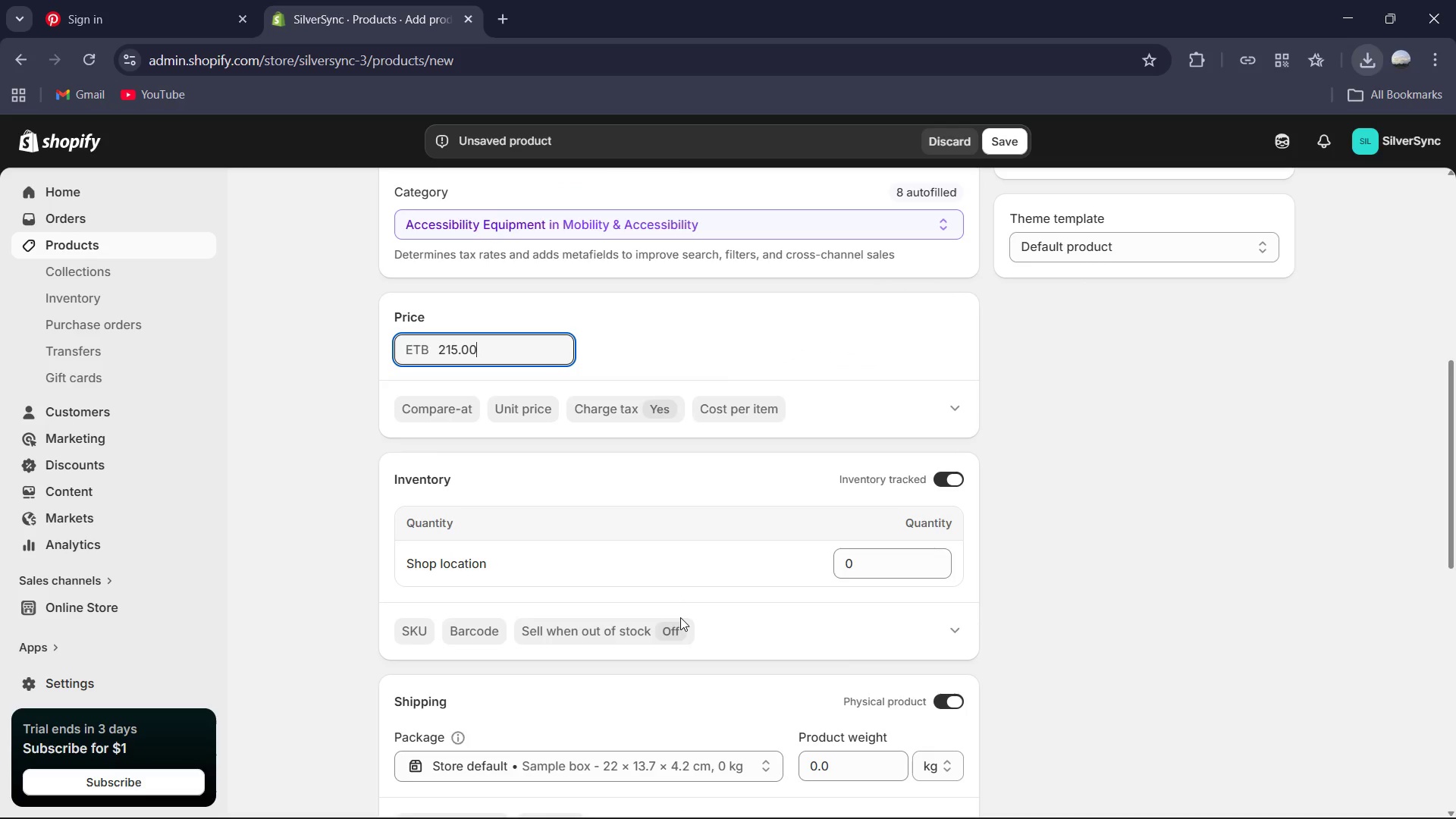 
key(Numpad0)
 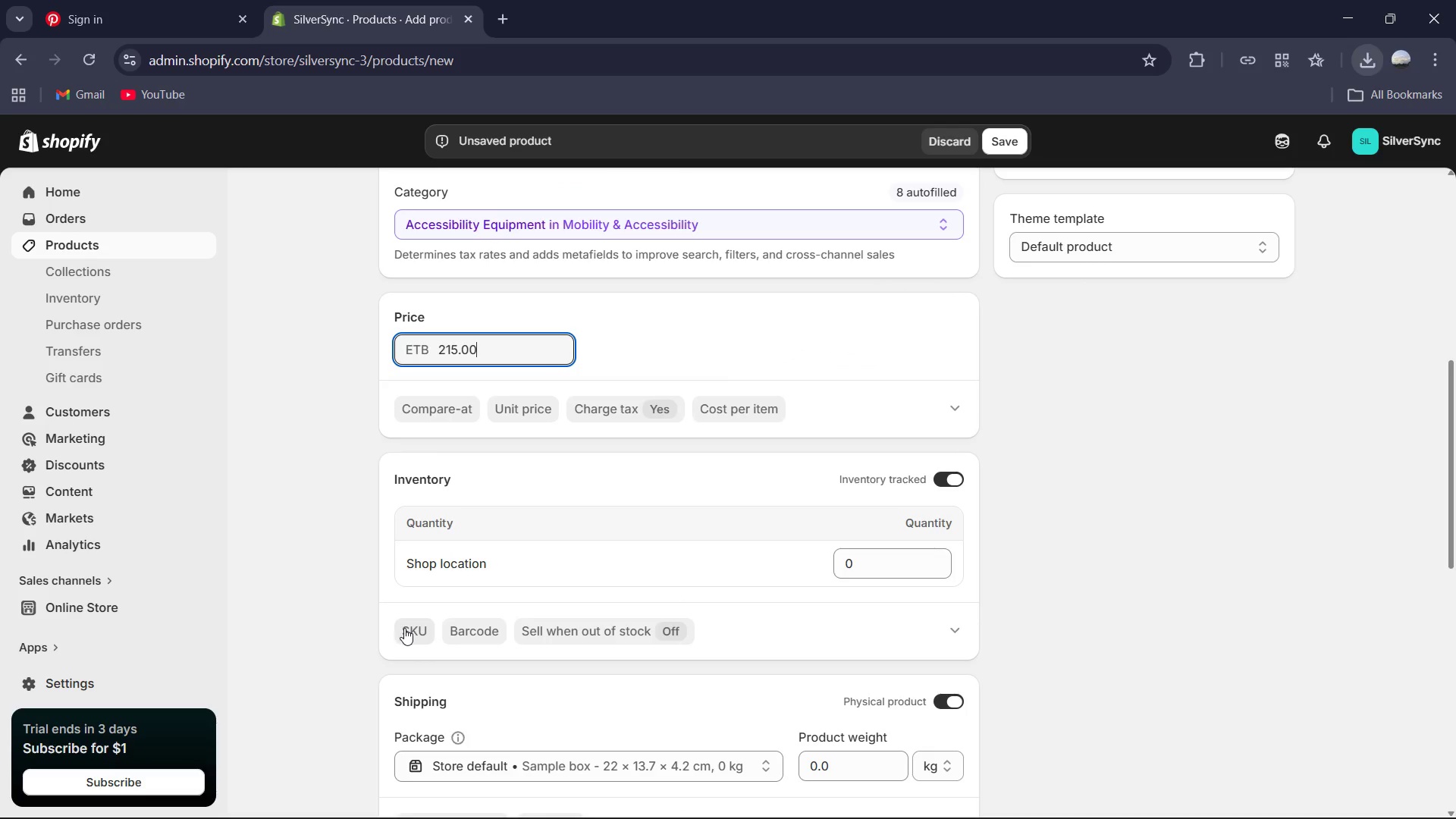 
left_click([405, 628])
 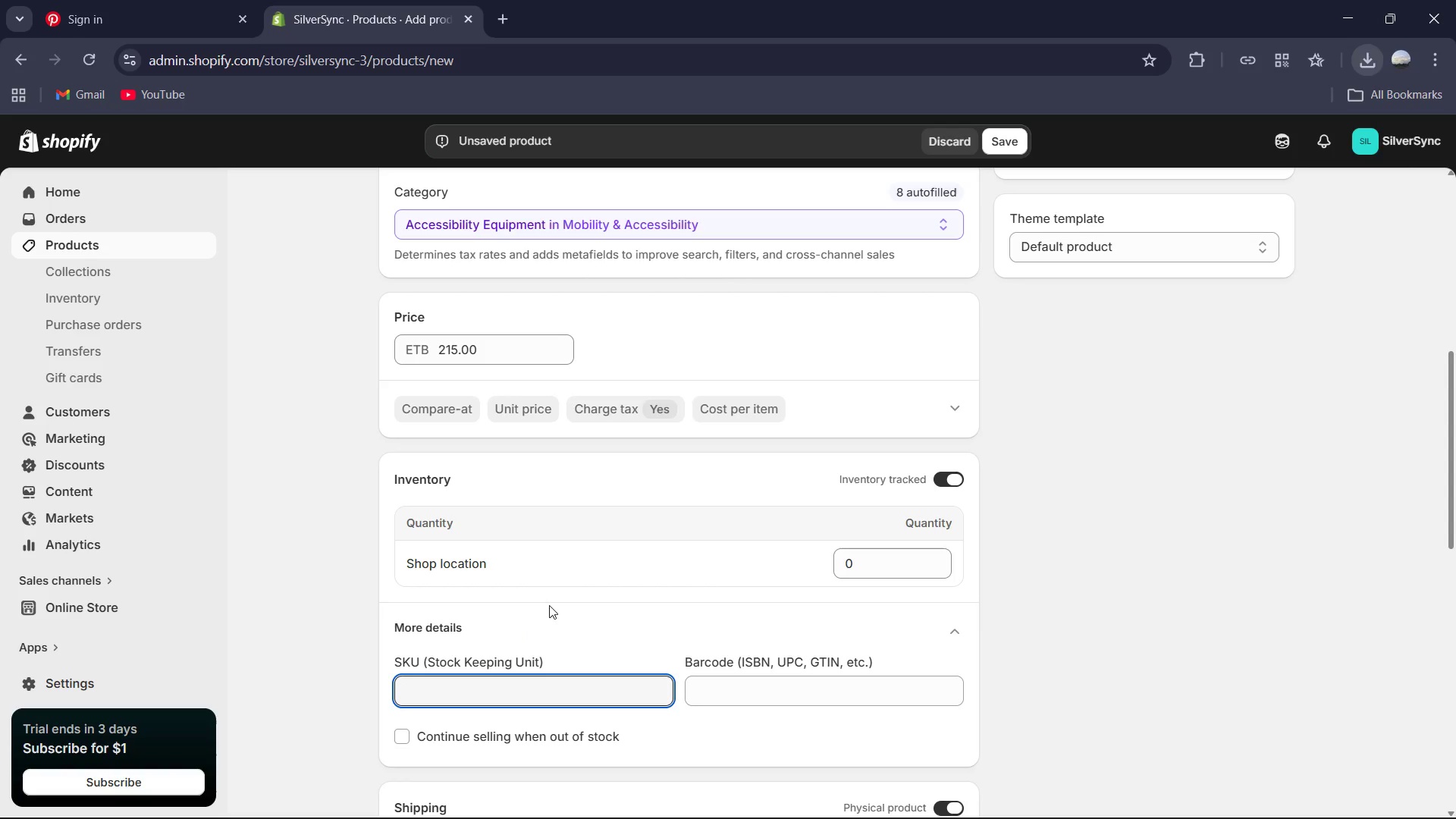 
scroll: coordinate [478, 632], scroll_direction: down, amount: 1.0
 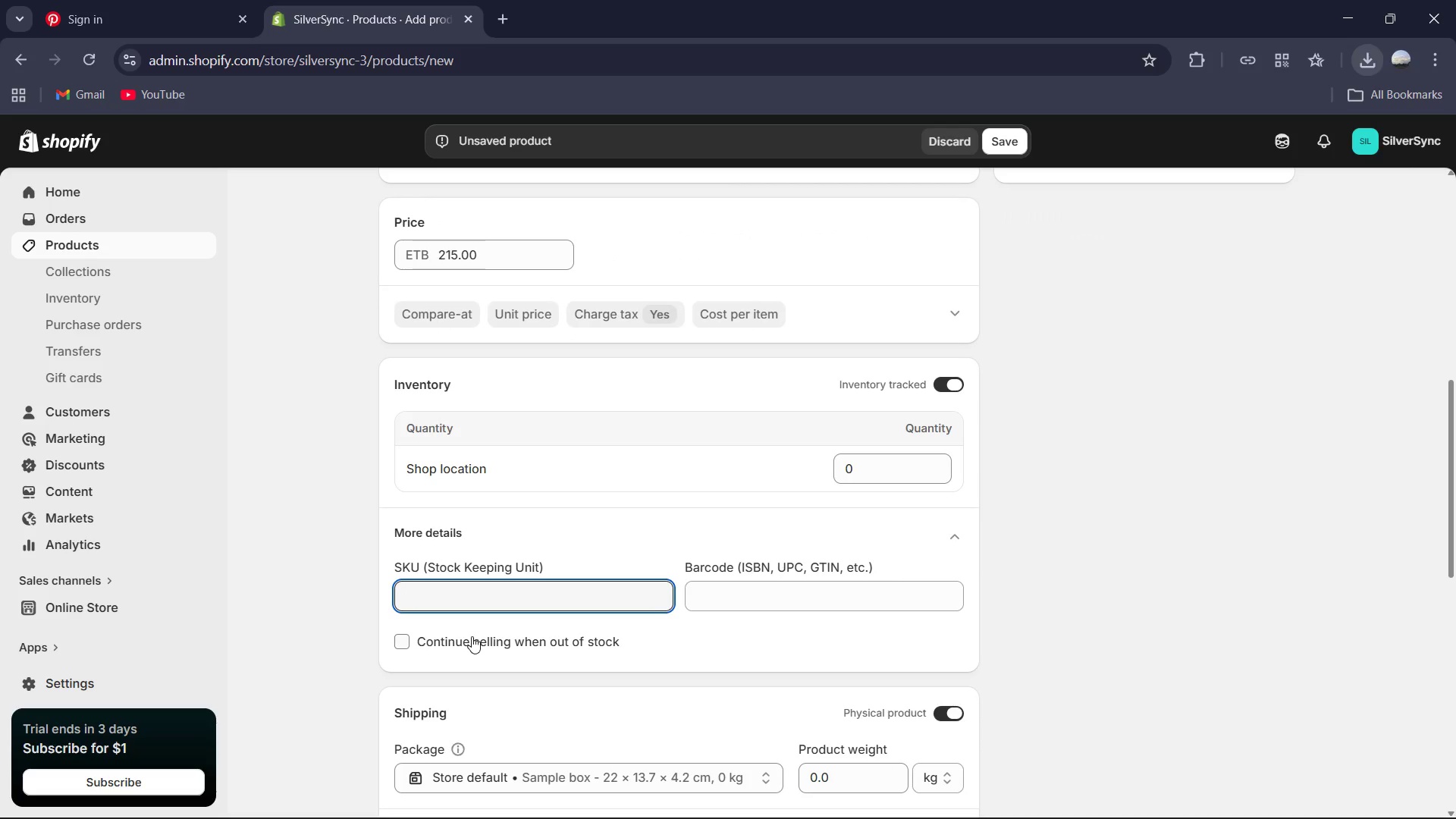 
type(SS-T)
key(Backspace)
type(STAB-04-BED)
 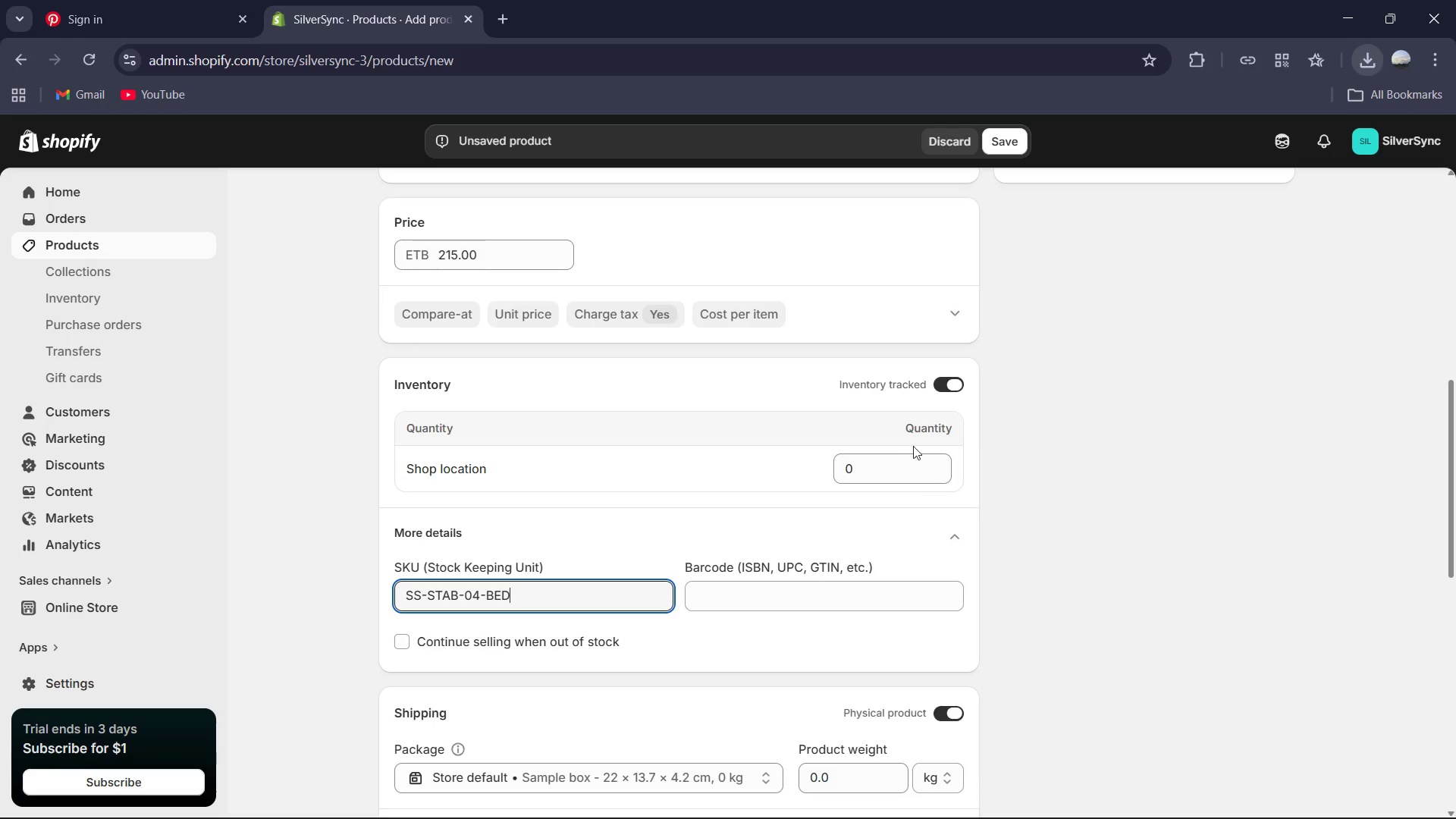 
key(Control+ControlLeft)
 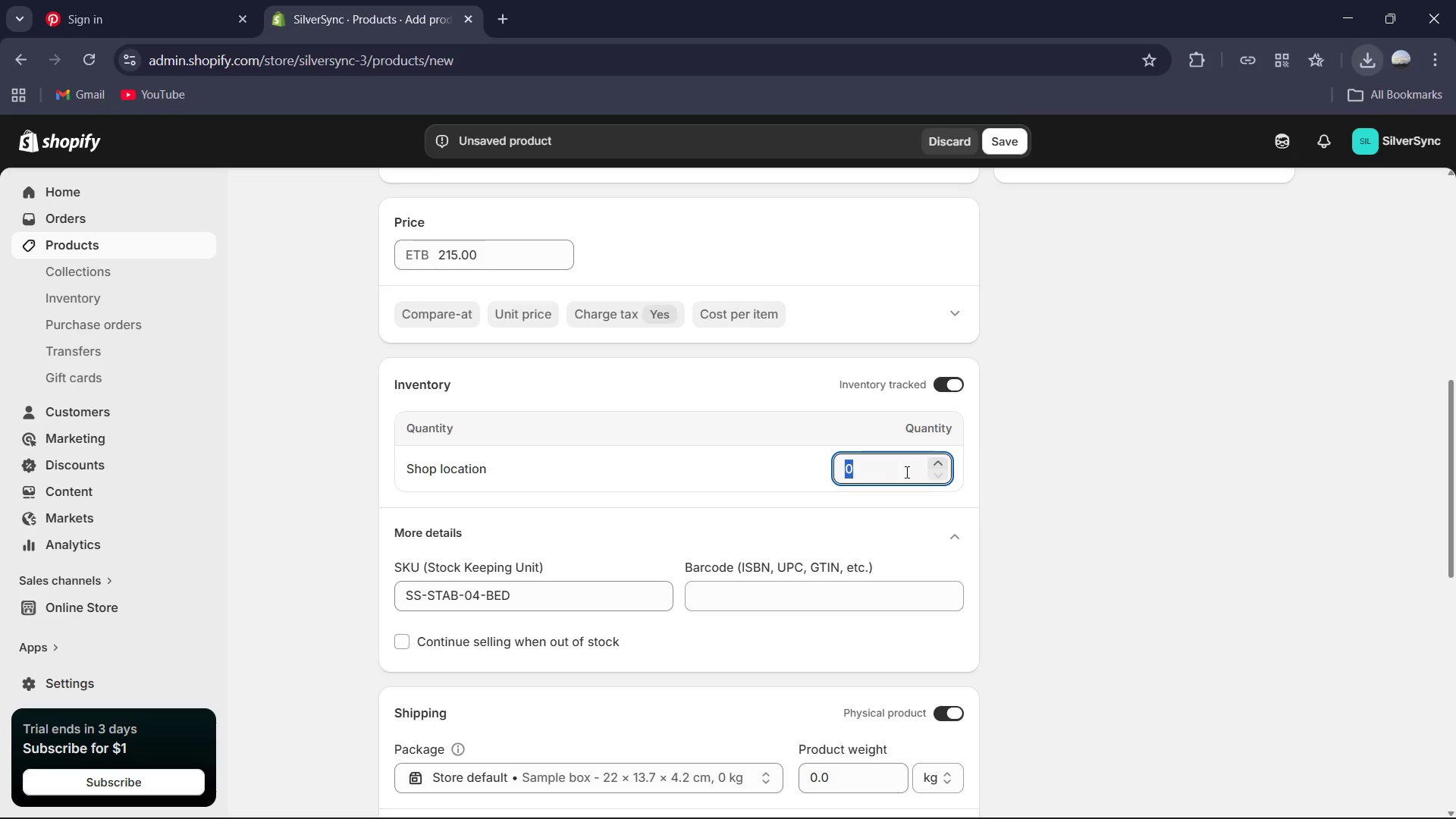 
key(Control+A)
 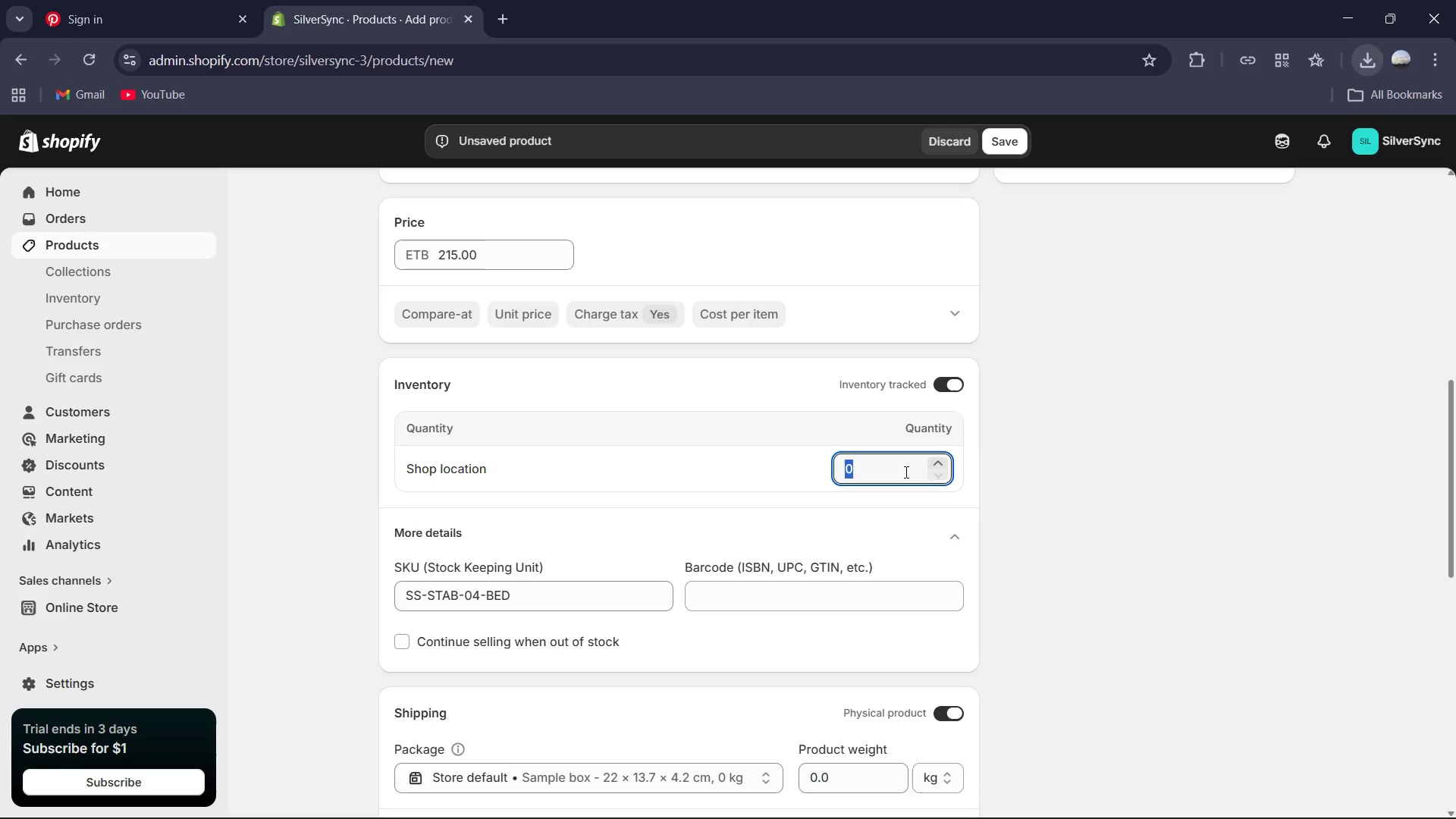 
key(Numpad2)
 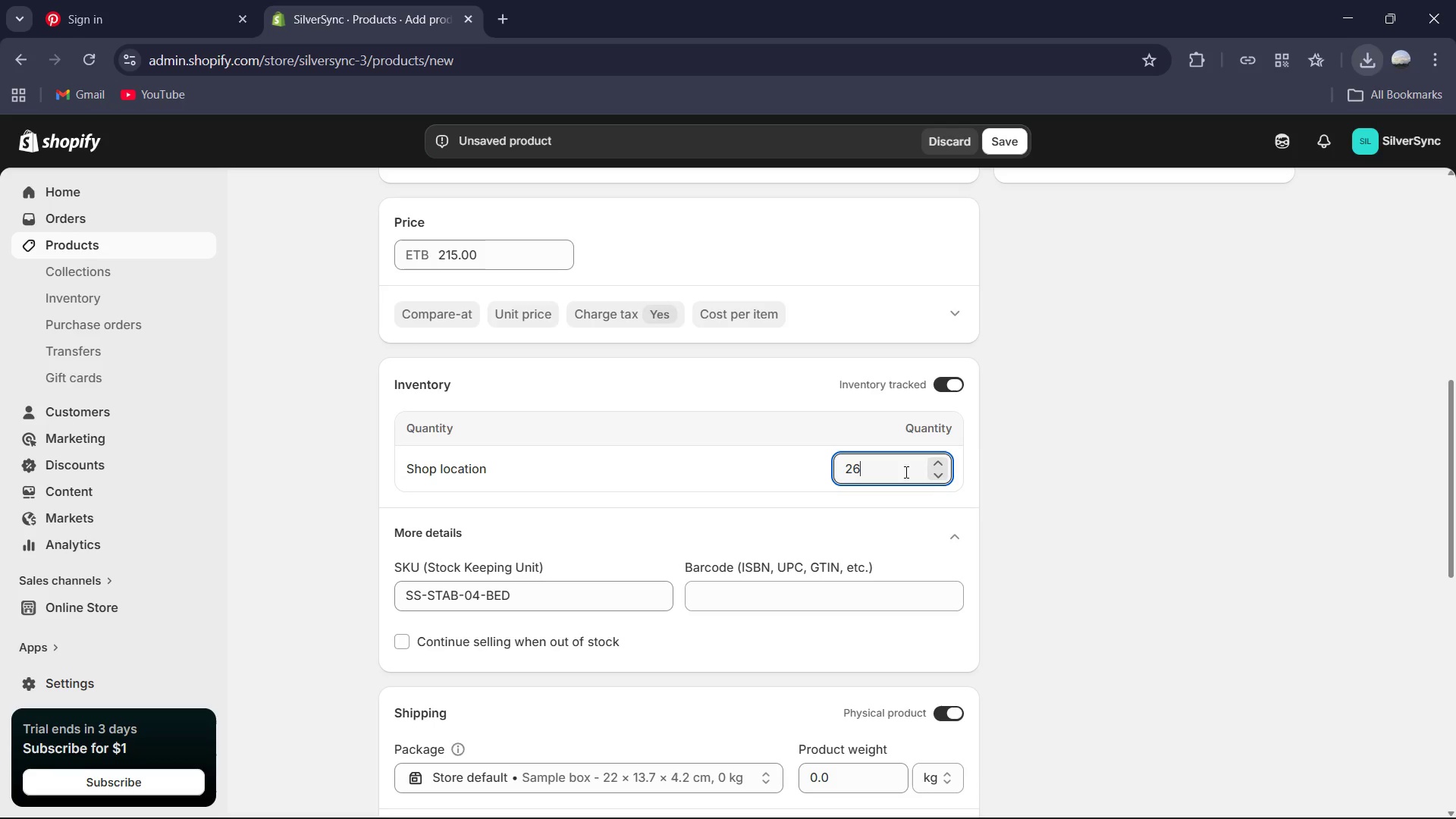 
key(Numpad6)
 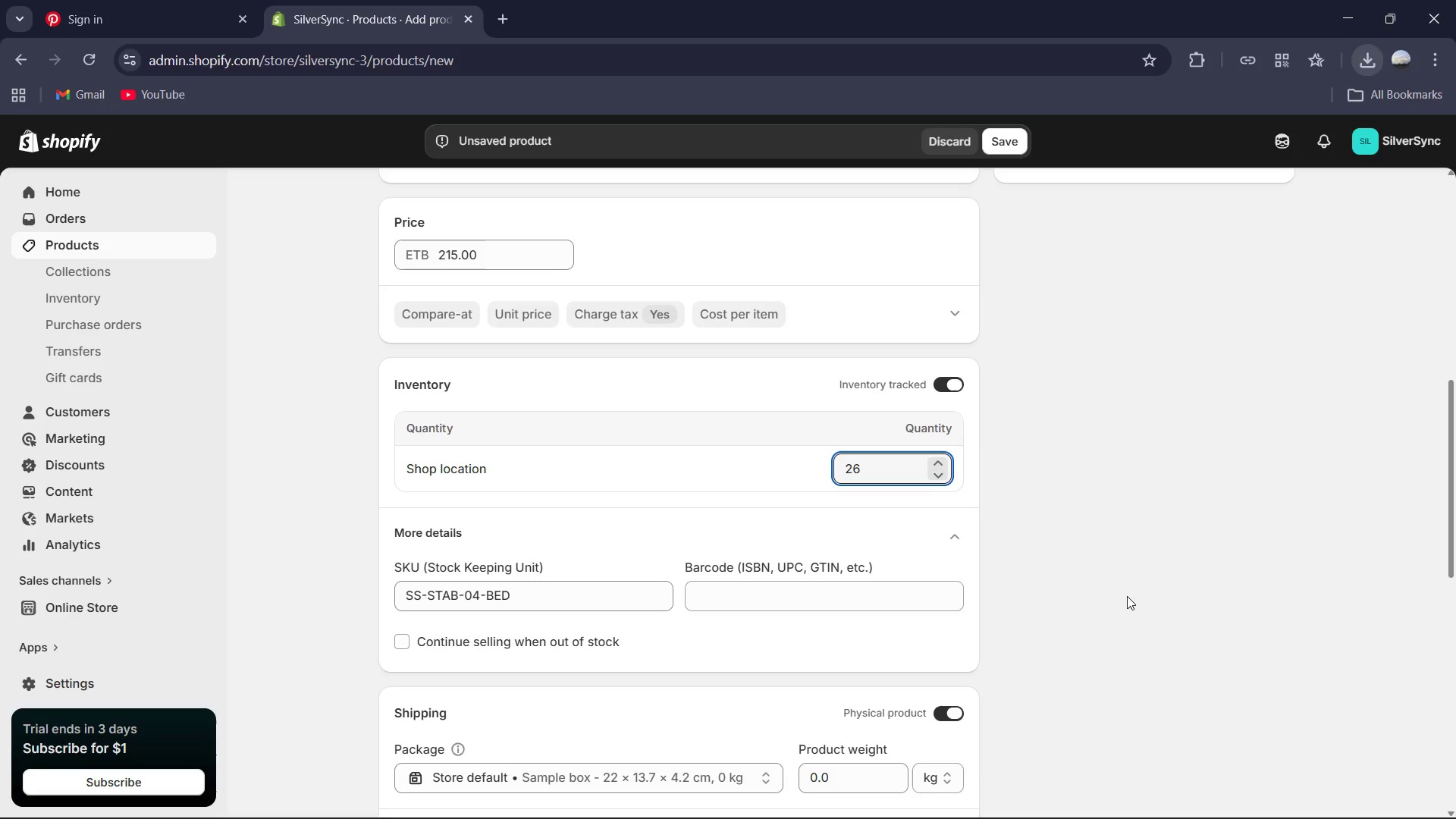 
left_click([1127, 595])
 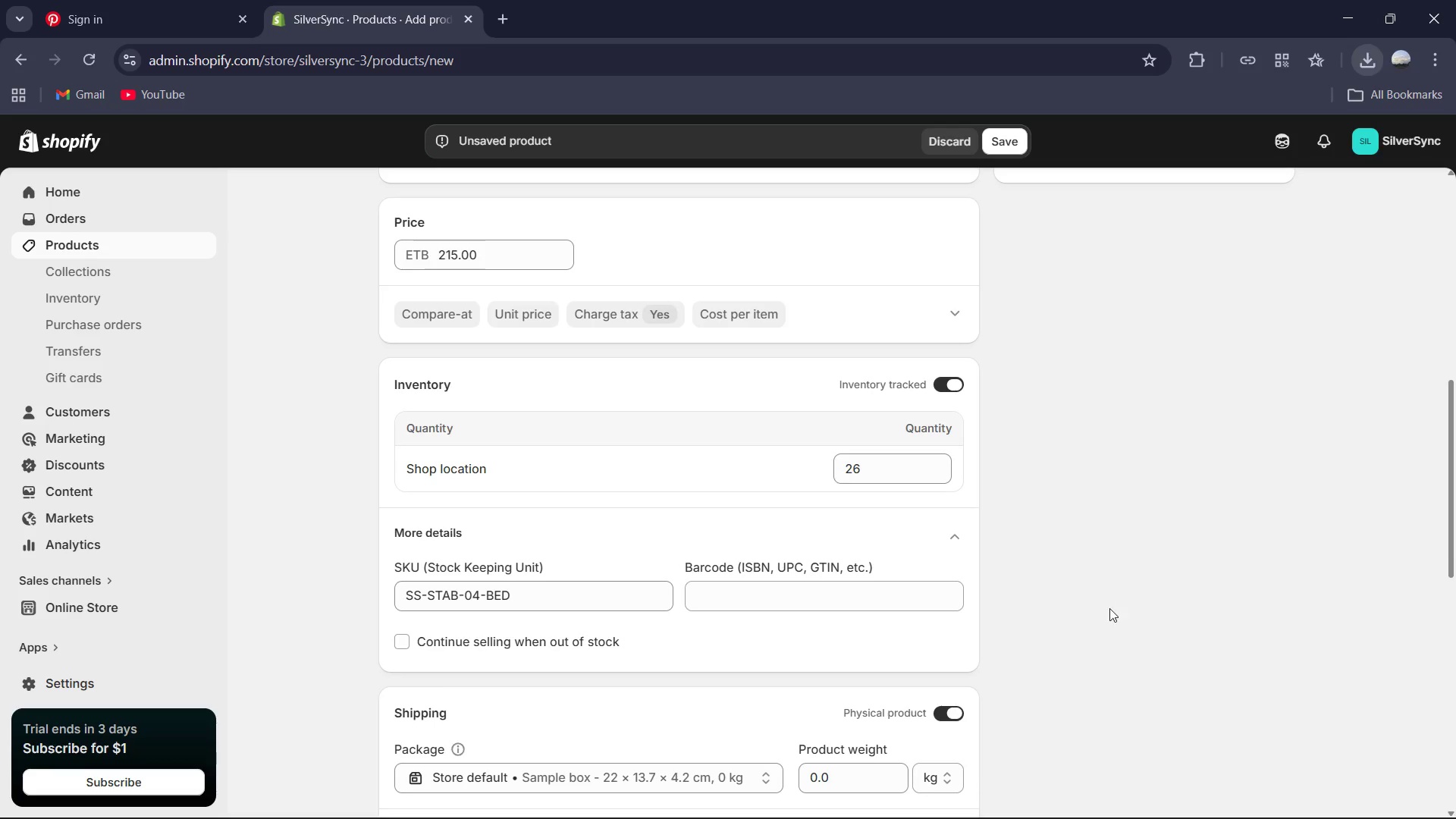 
scroll: coordinate [1032, 620], scroll_direction: down, amount: 3.0
 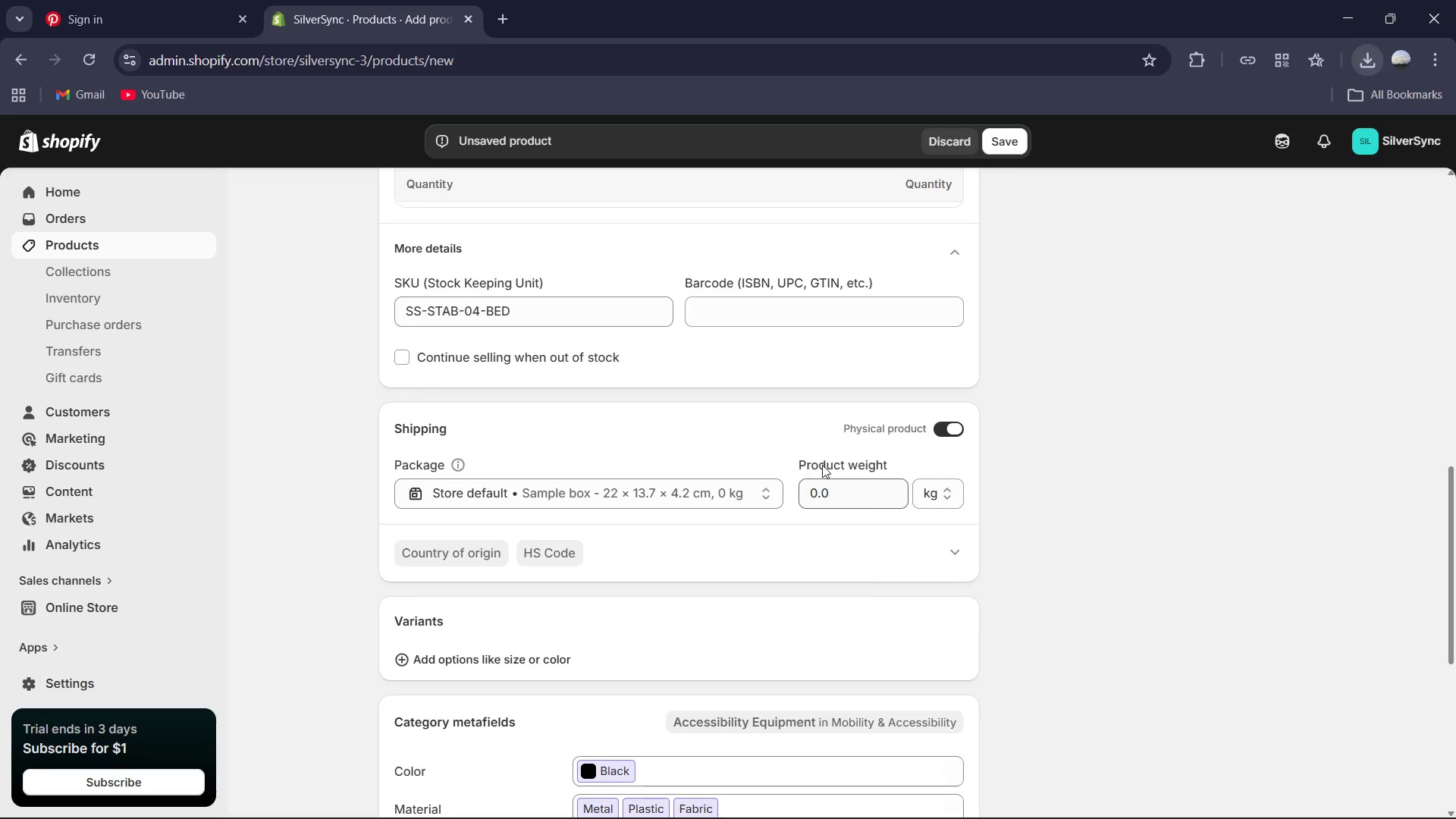 
left_click([870, 498])
 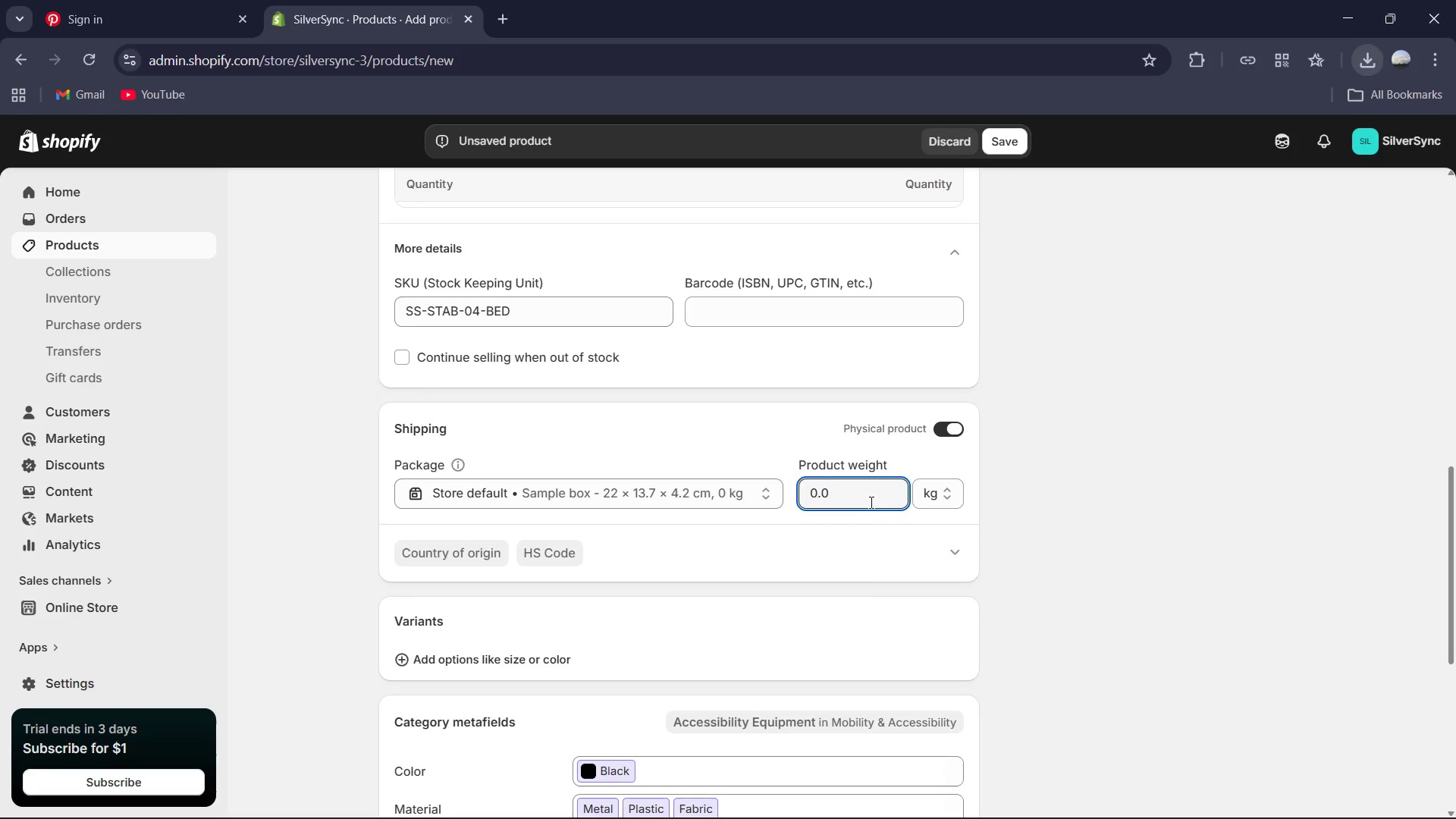 
key(Control+A)
 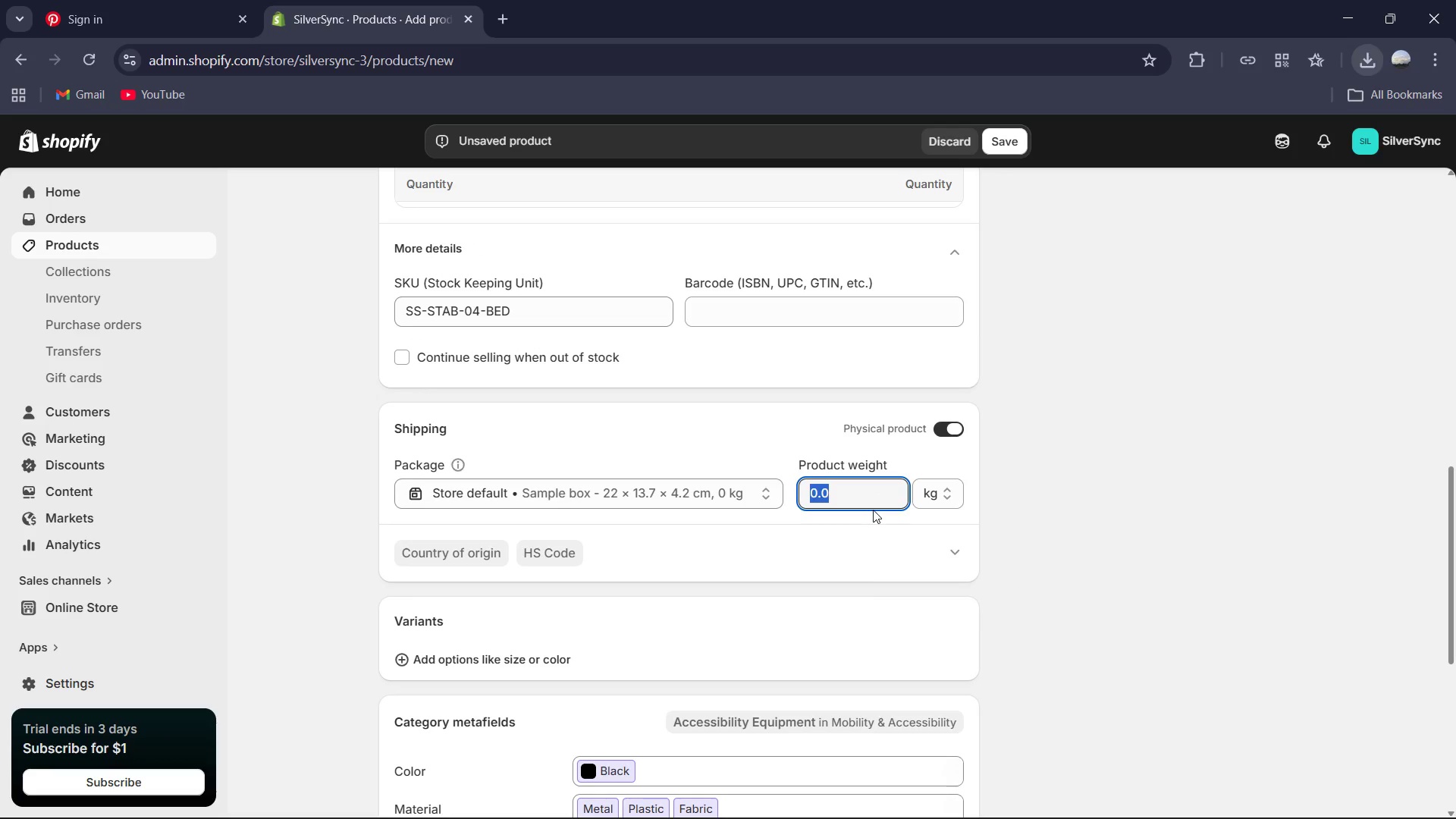 
key(Numpad8)
 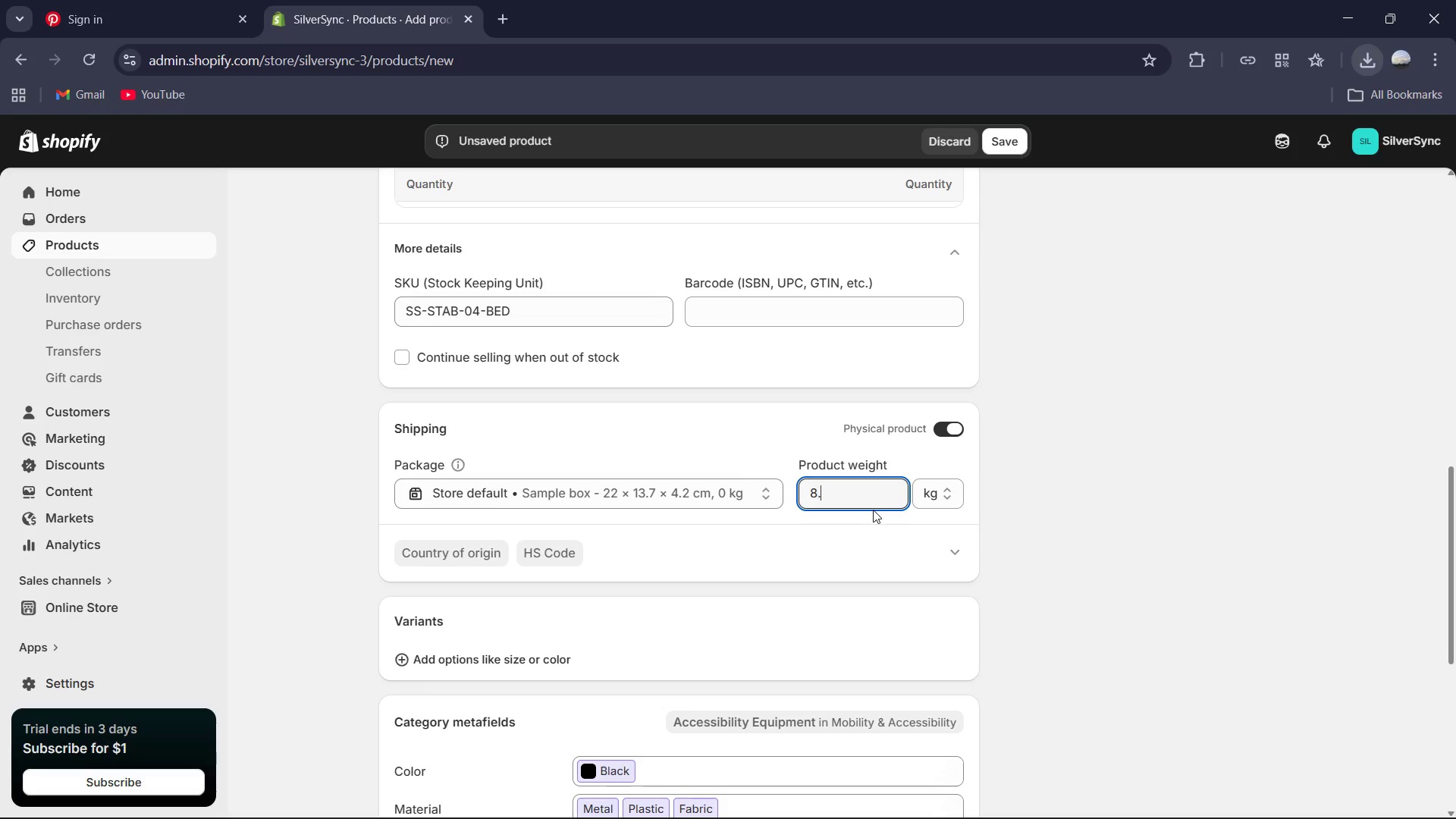 
key(NumpadDecimal)
 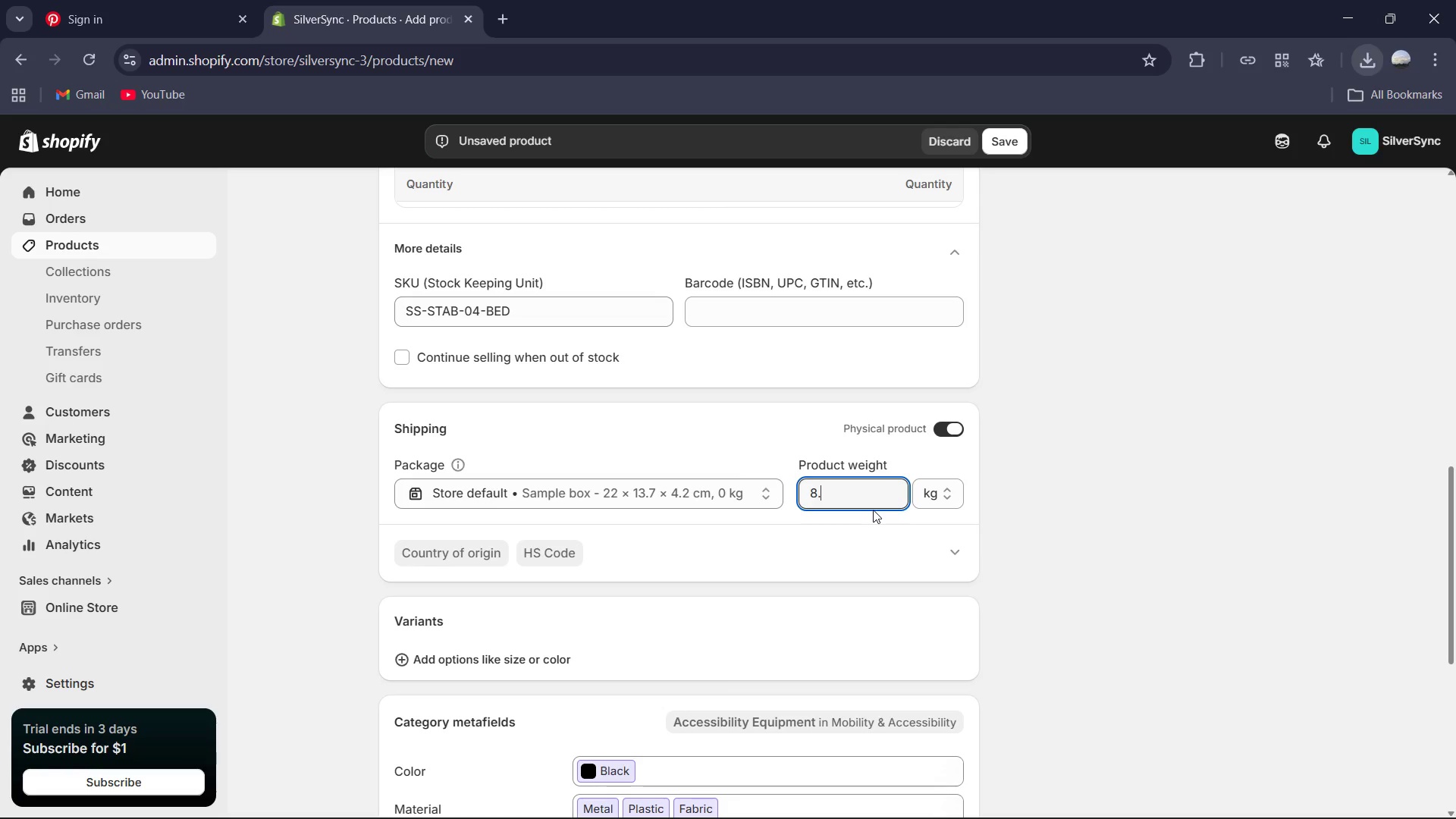 
key(Numpad5)
 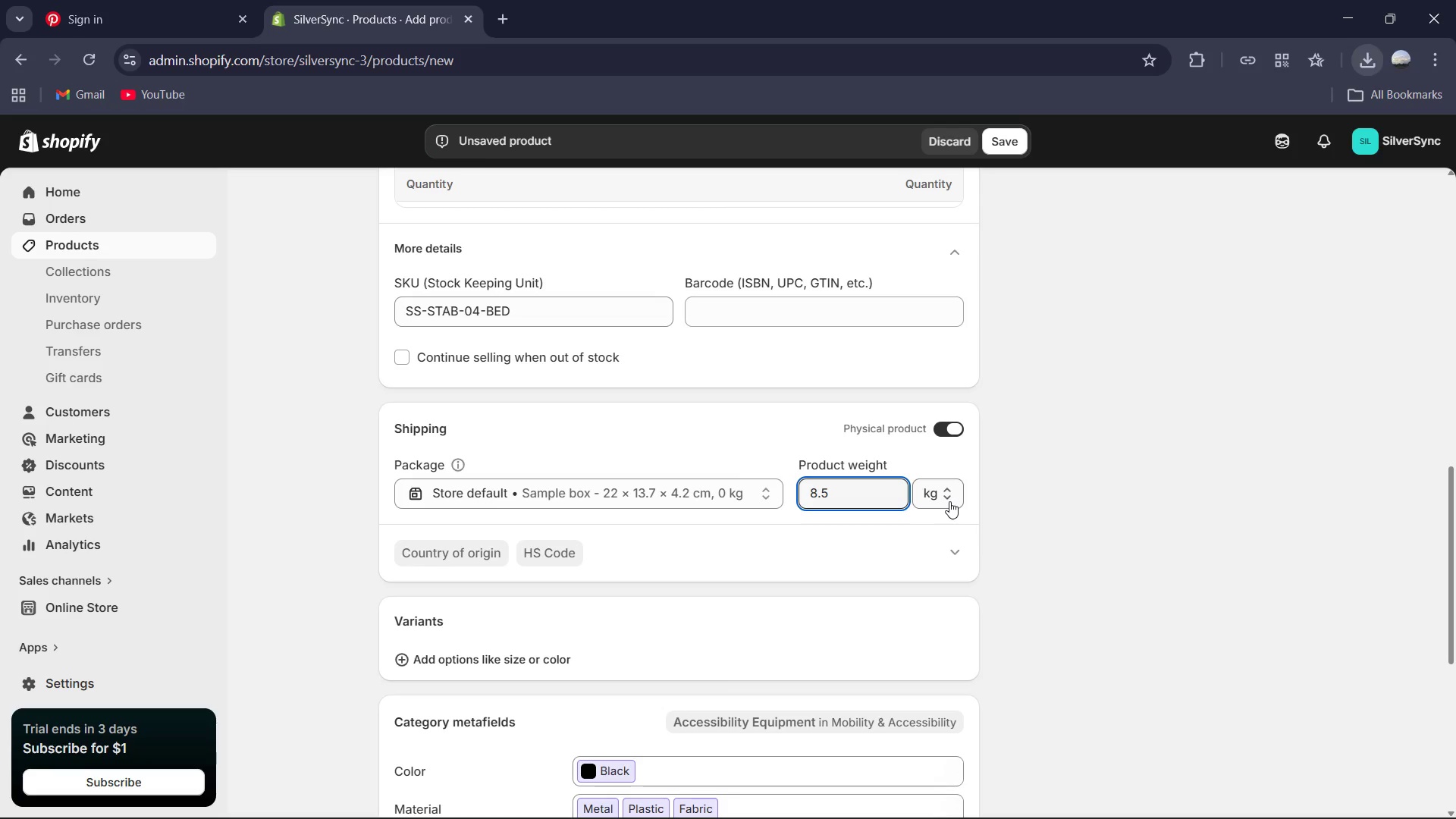 
left_click([949, 501])
 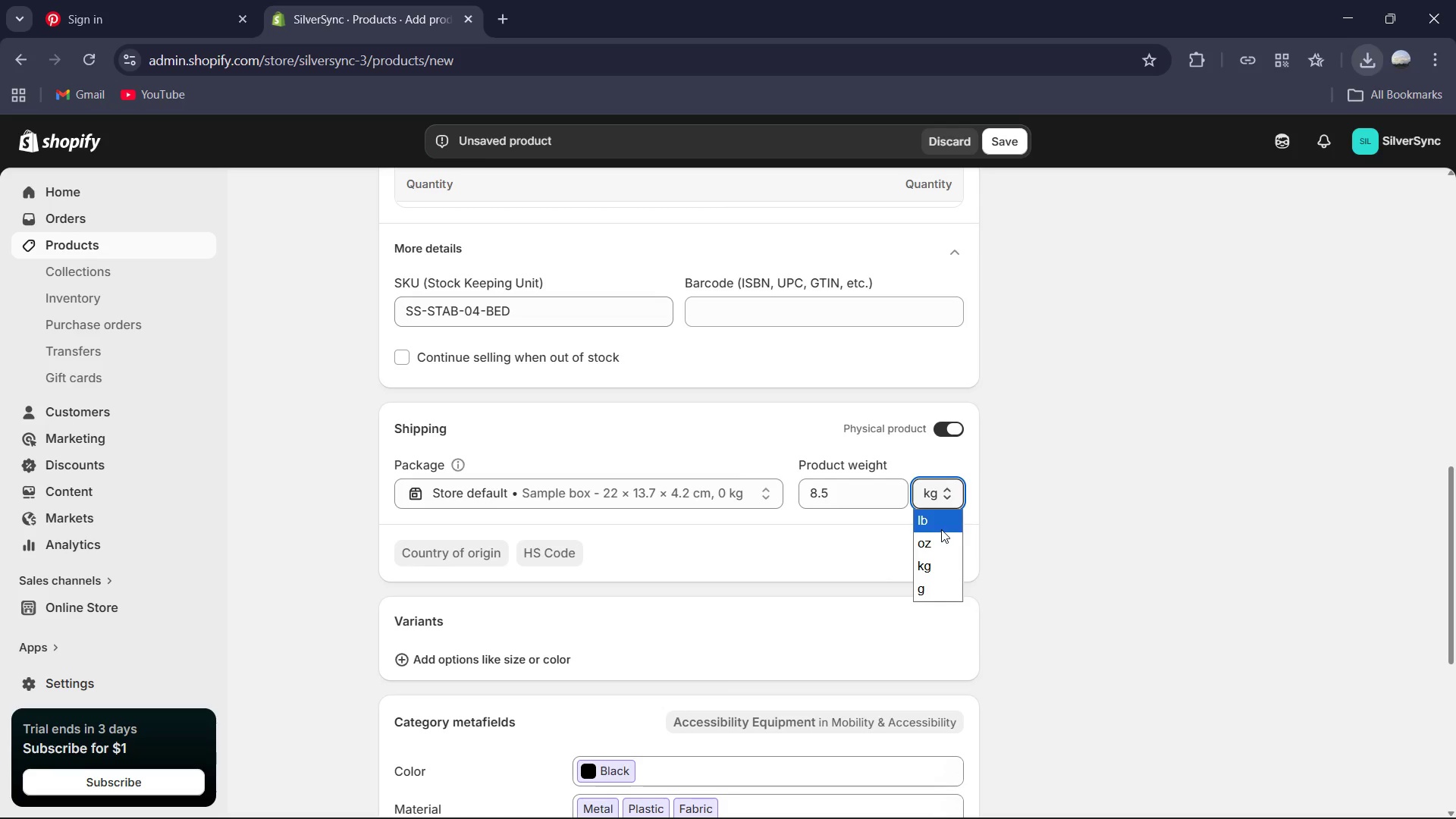 
left_click([941, 529])
 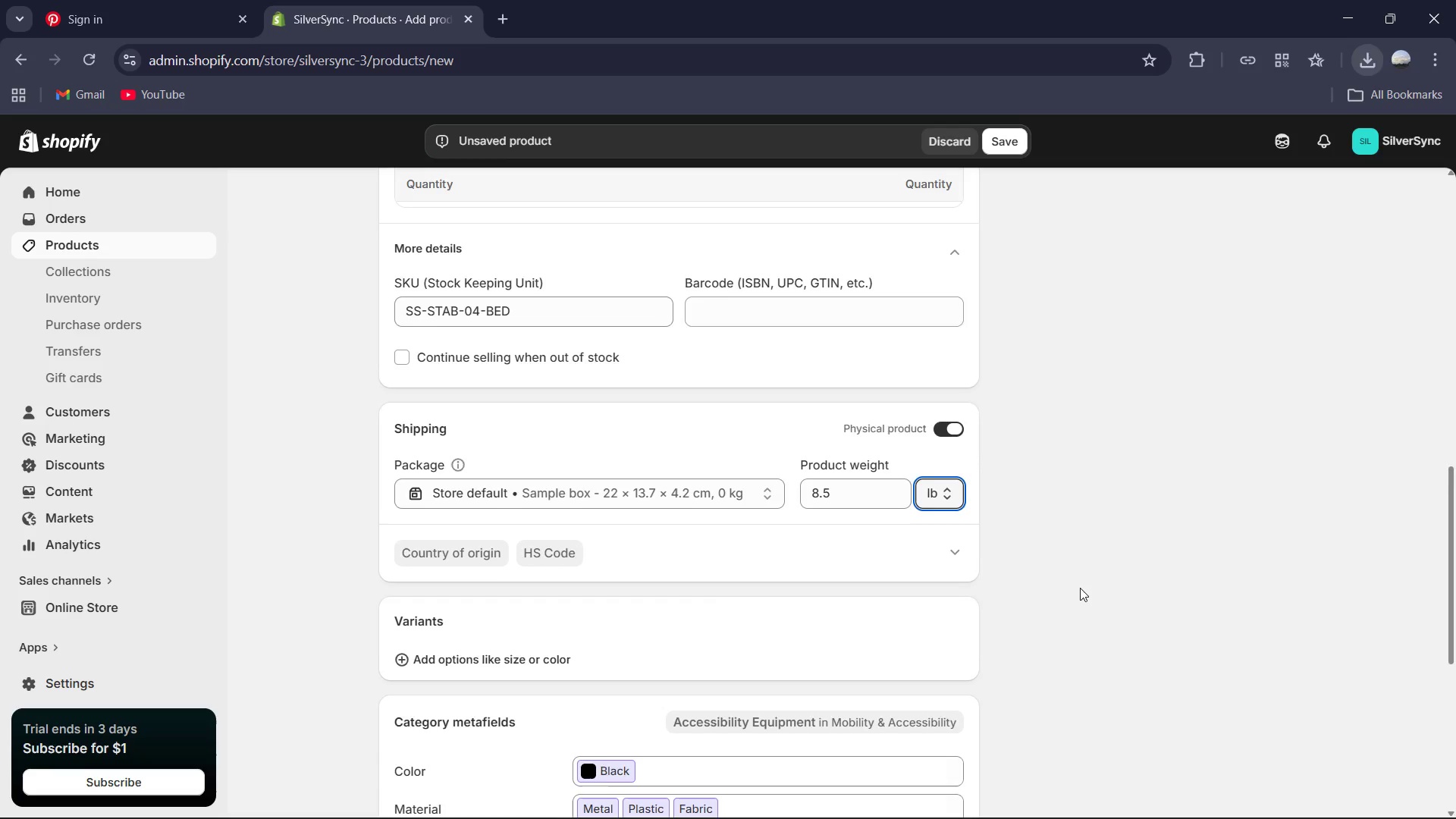 
scroll: coordinate [1068, 606], scroll_direction: down, amount: 3.0
 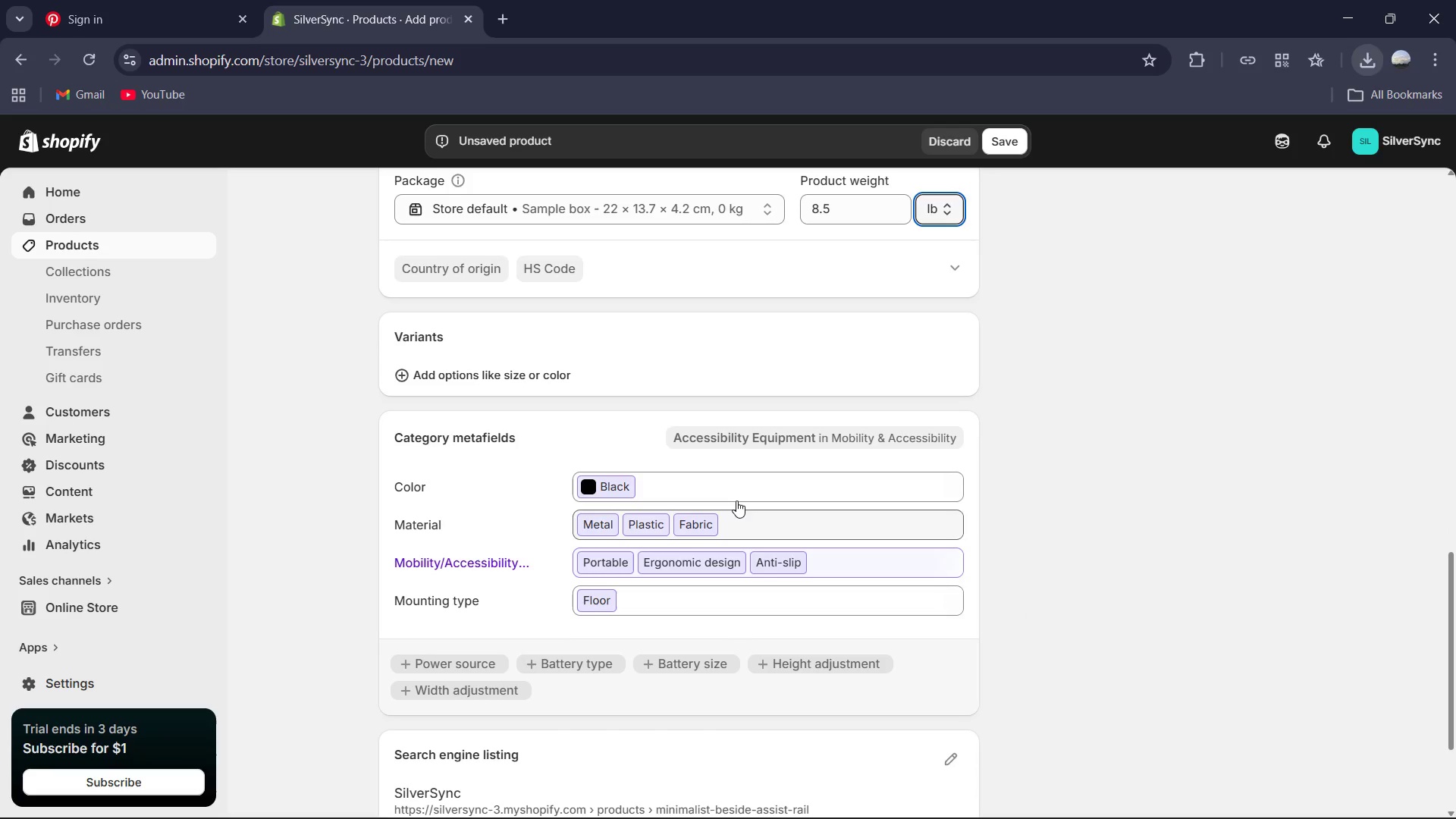 
left_click([736, 496])
 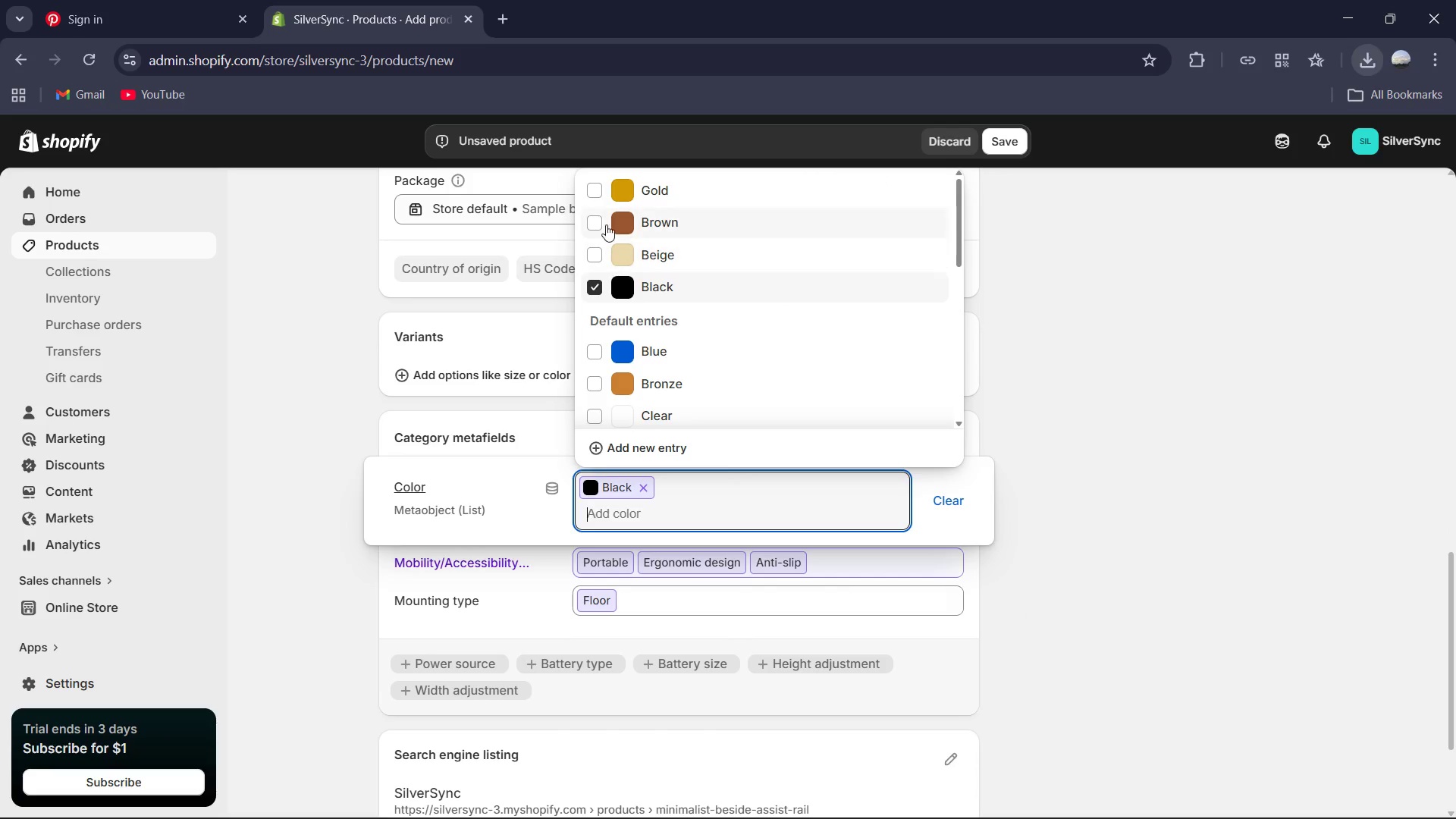 
left_click([591, 234])
 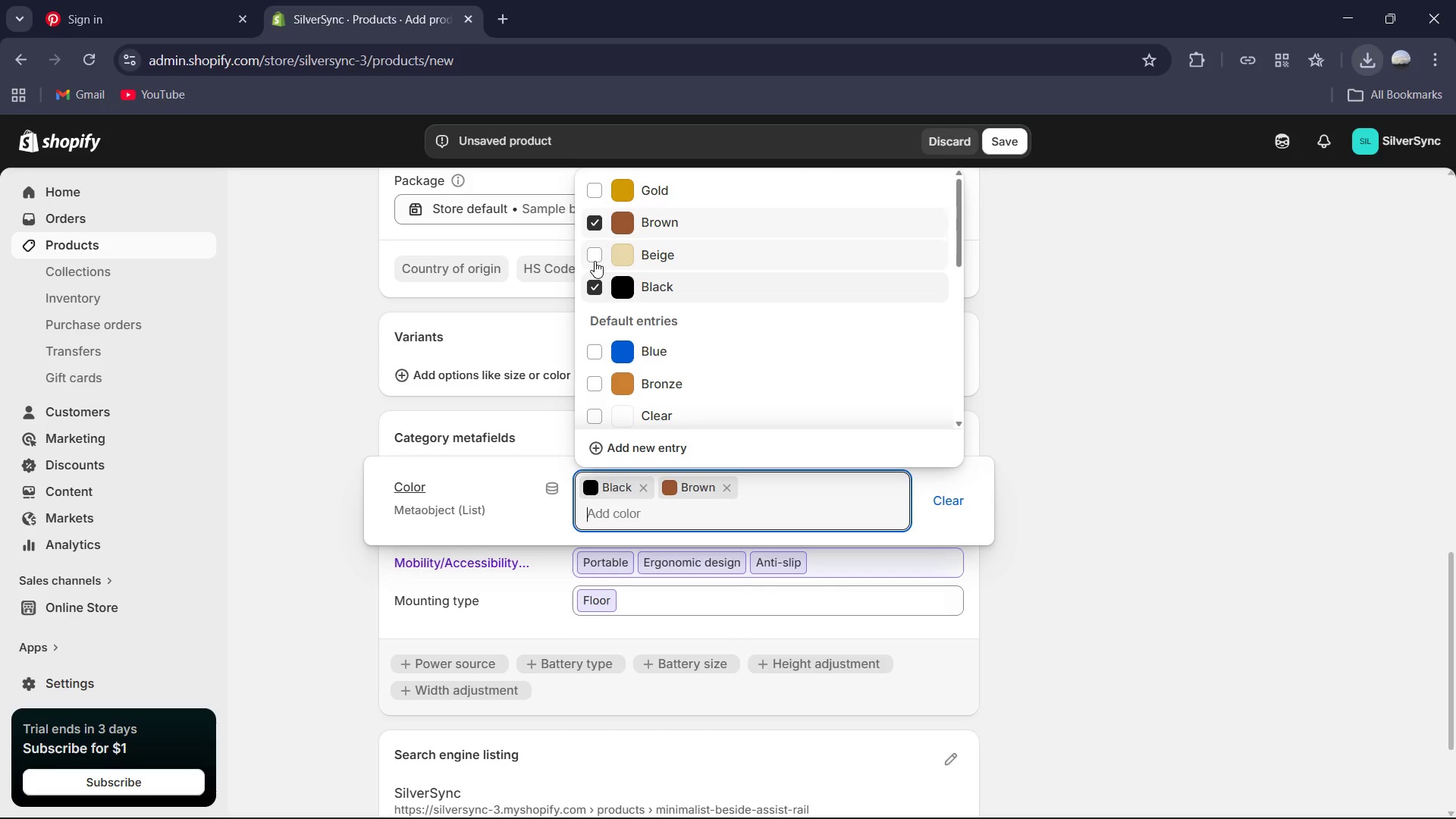 
left_click([596, 256])
 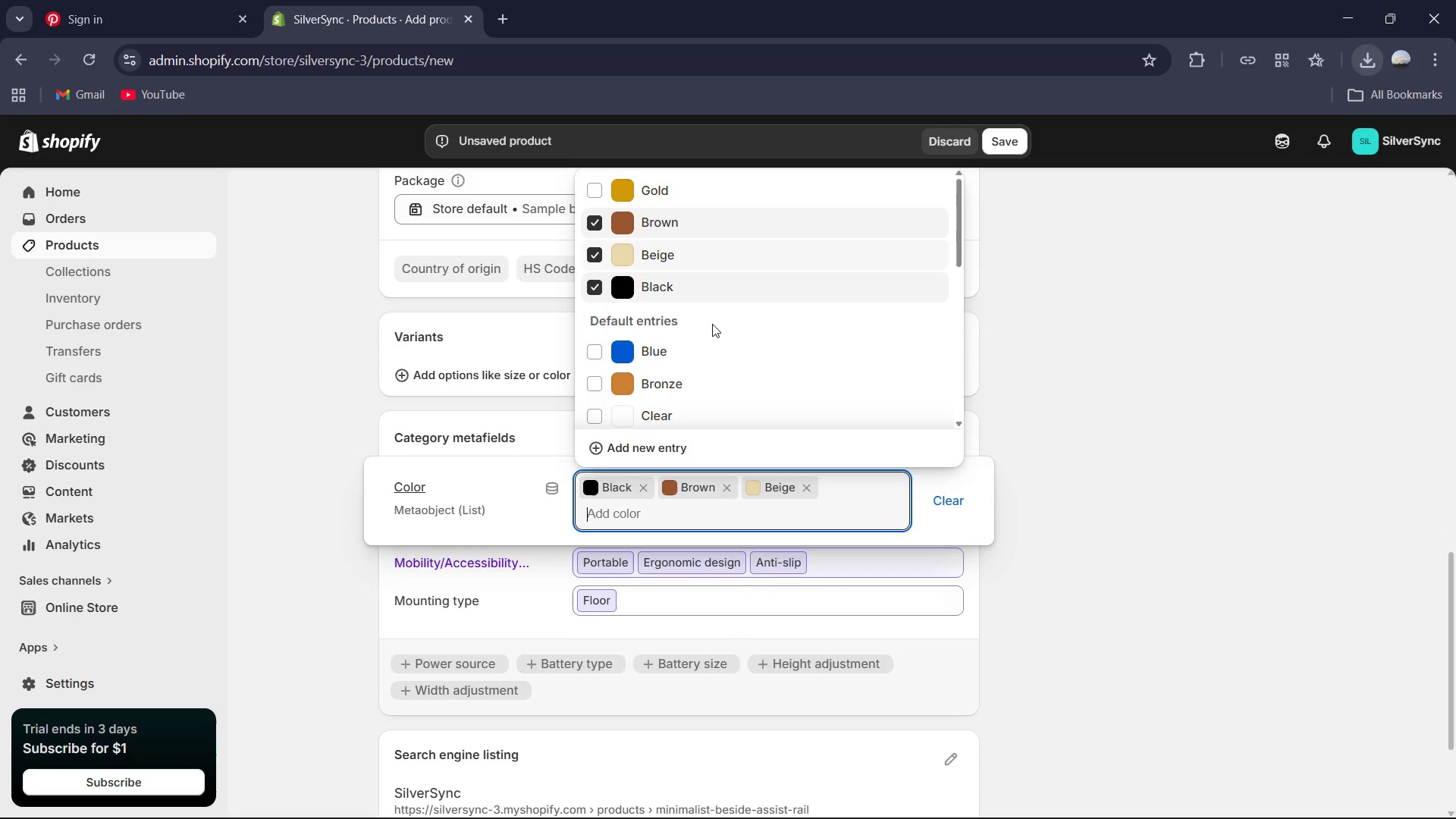 
scroll: coordinate [609, 321], scroll_direction: down, amount: 2.0
 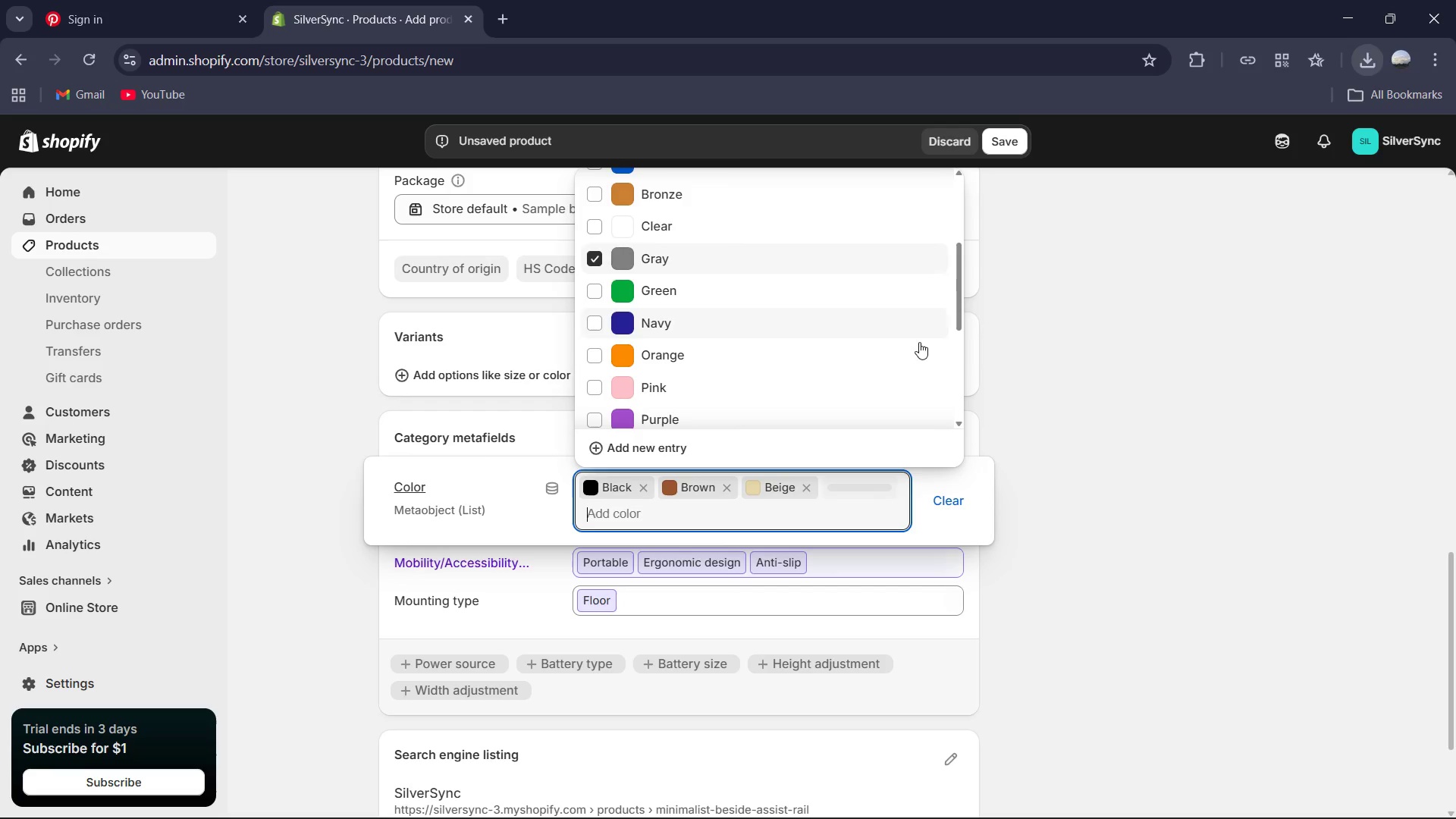 
left_click([1067, 359])
 